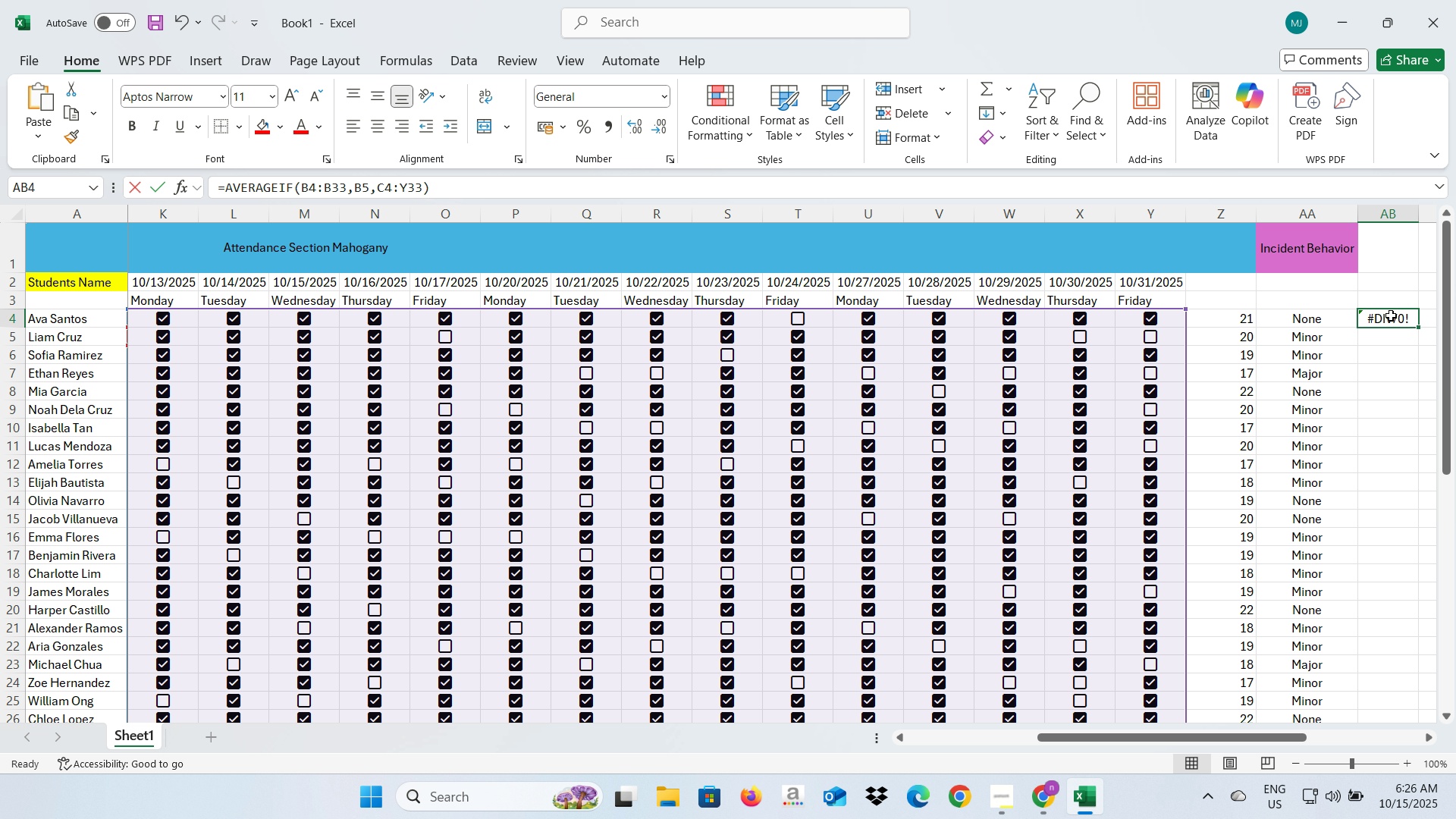 
key(Backspace)
type(Male)
 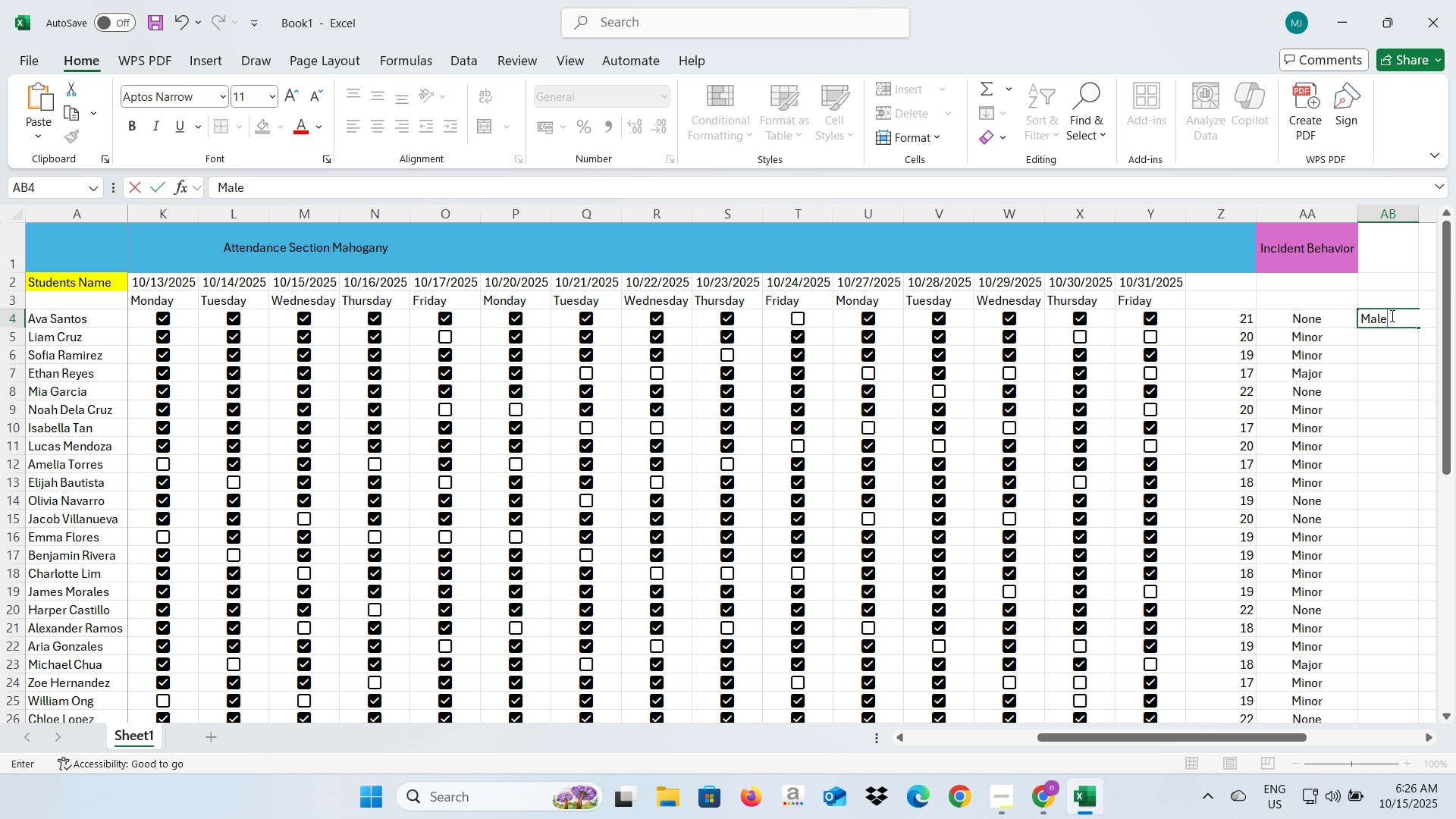 
key(Enter)
 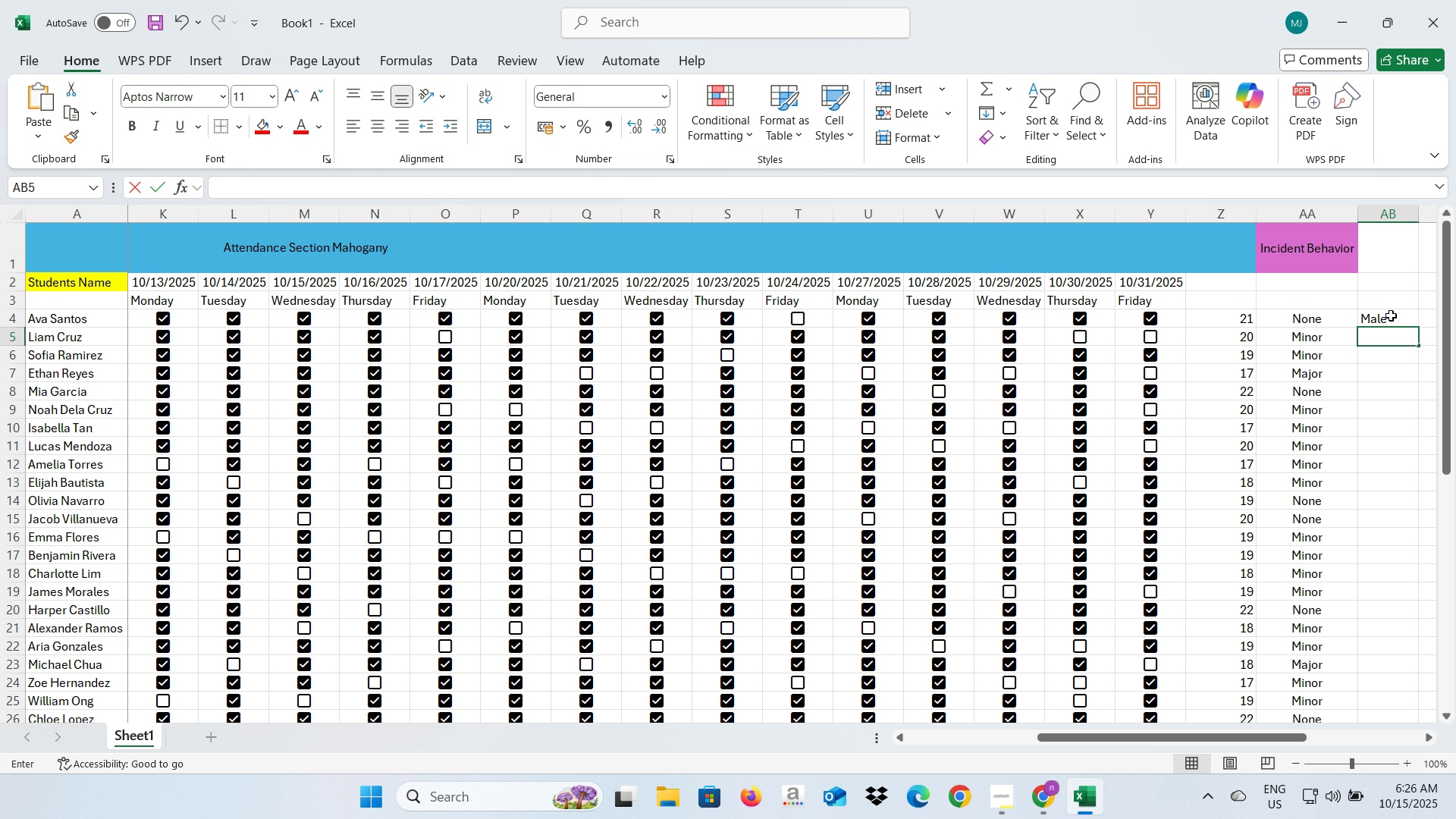 
key(Backspace)
 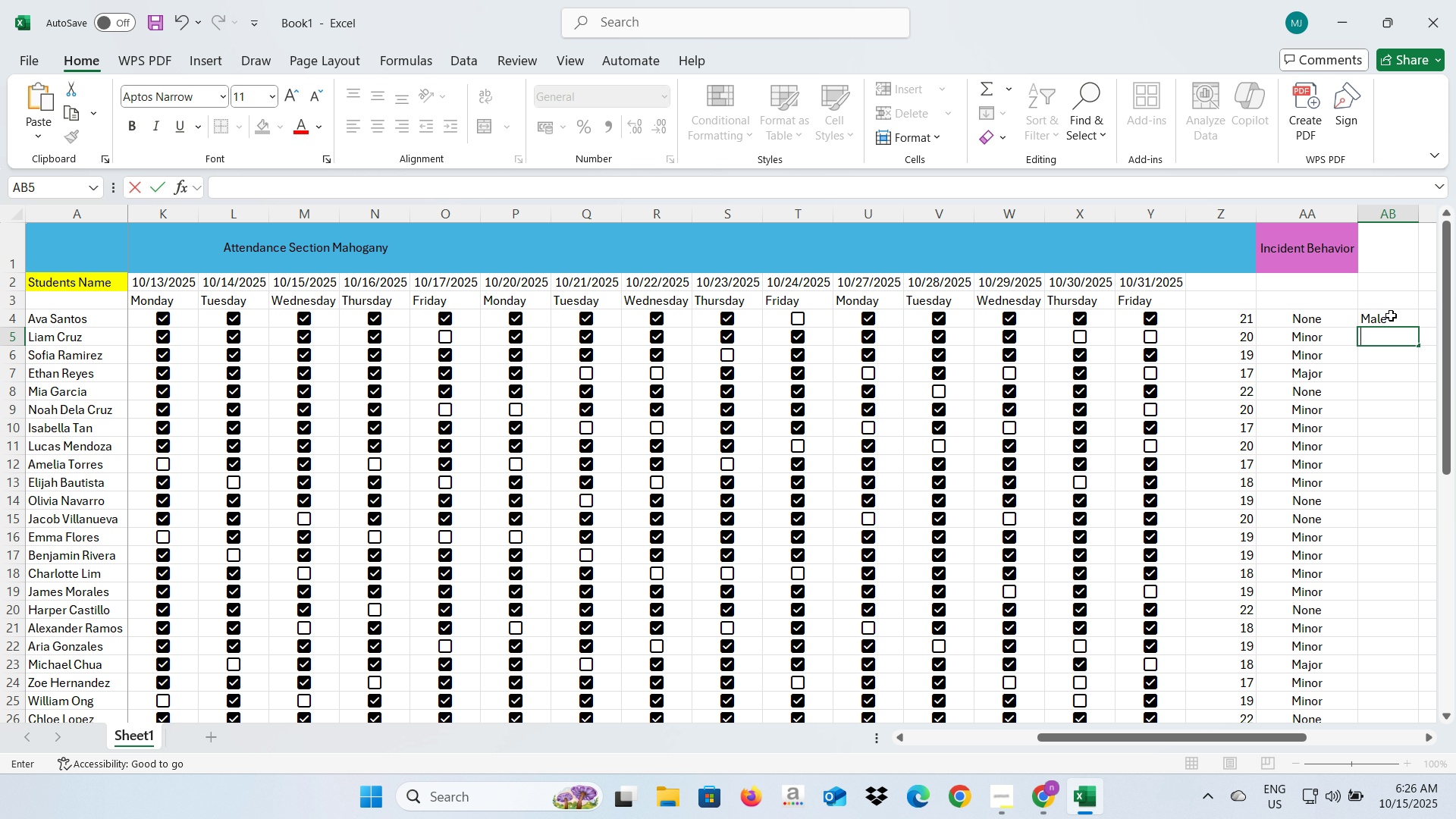 
key(Backspace)
 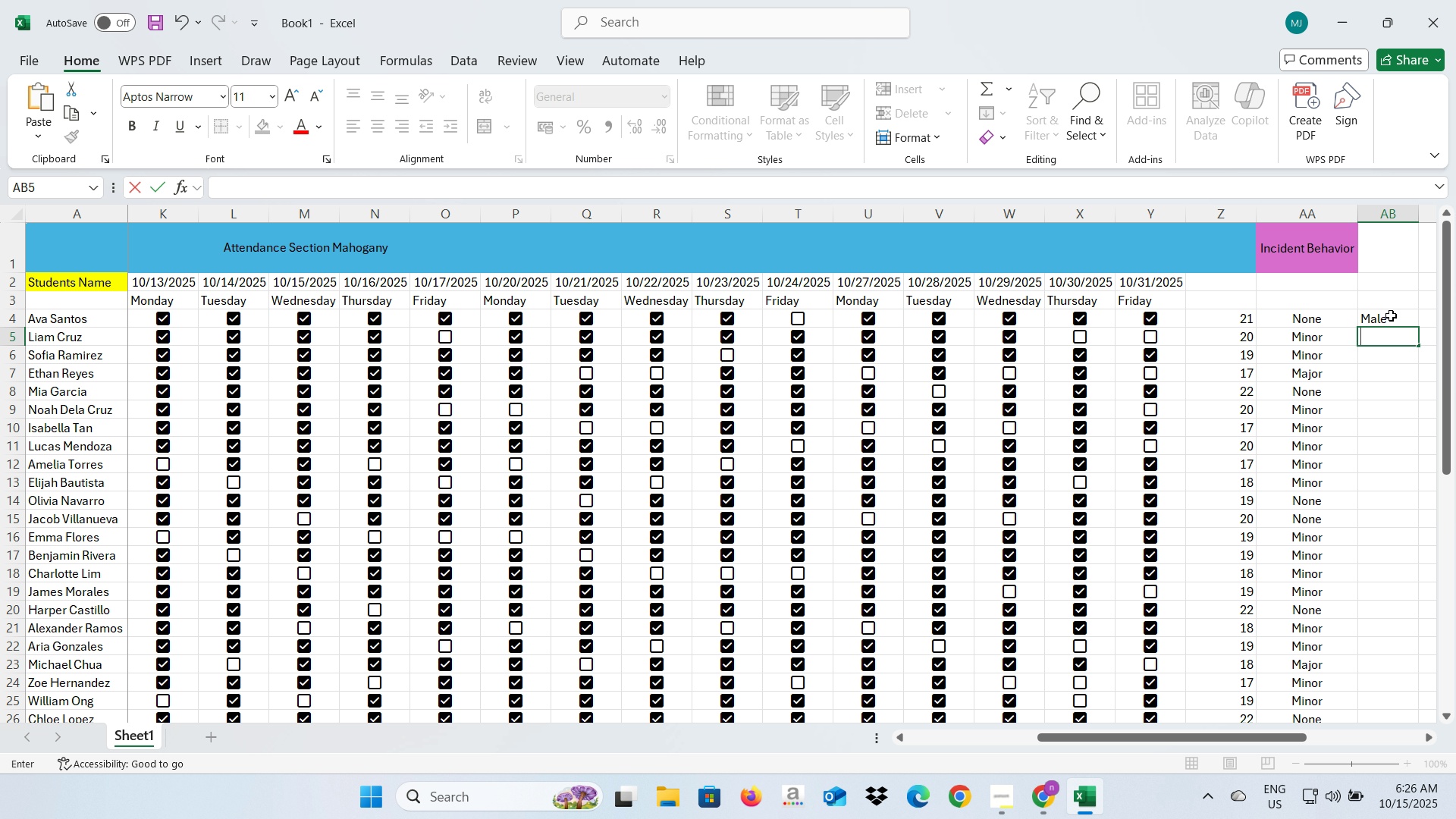 
key(Backspace)
 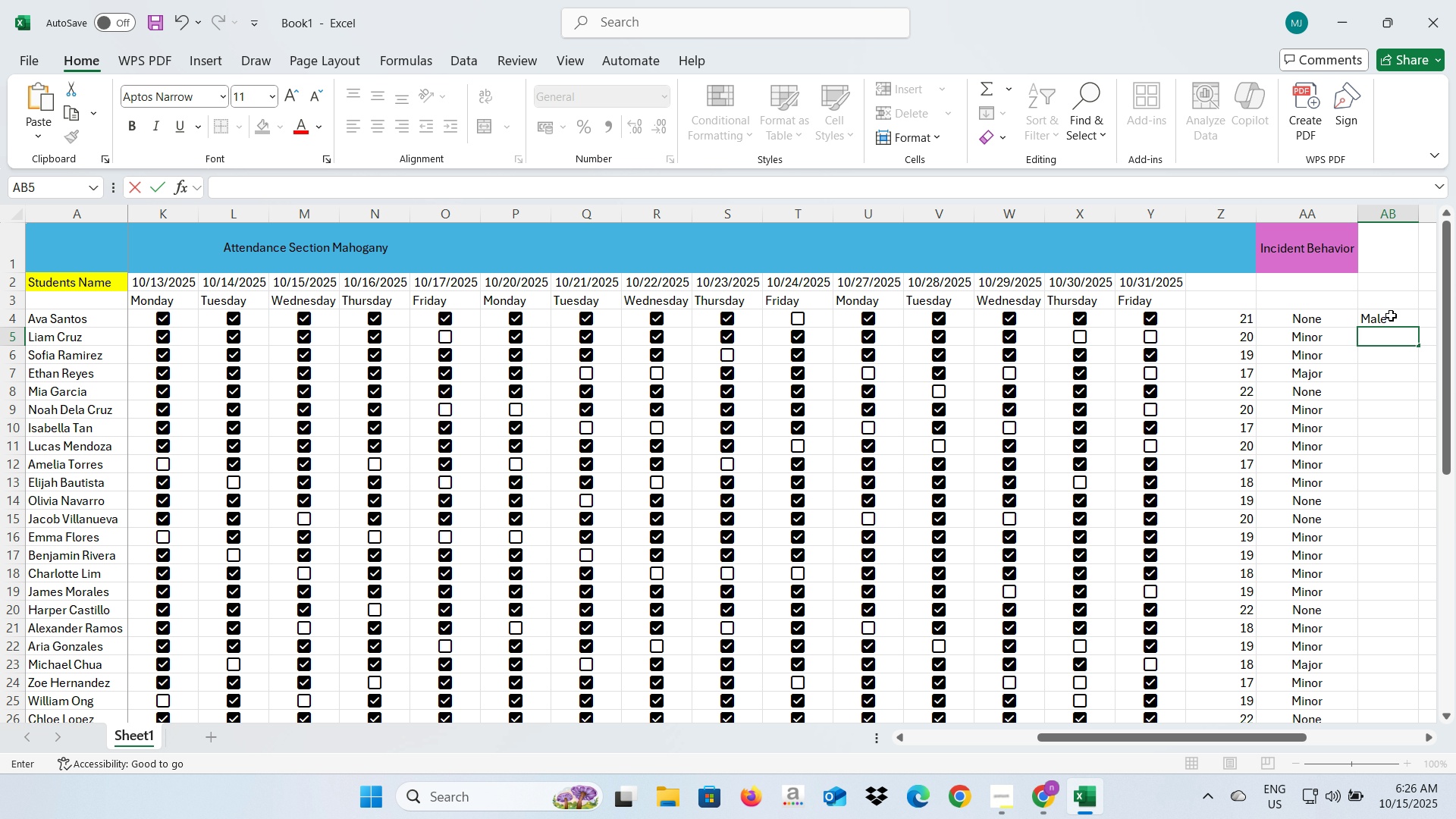 
key(ArrowUp)
 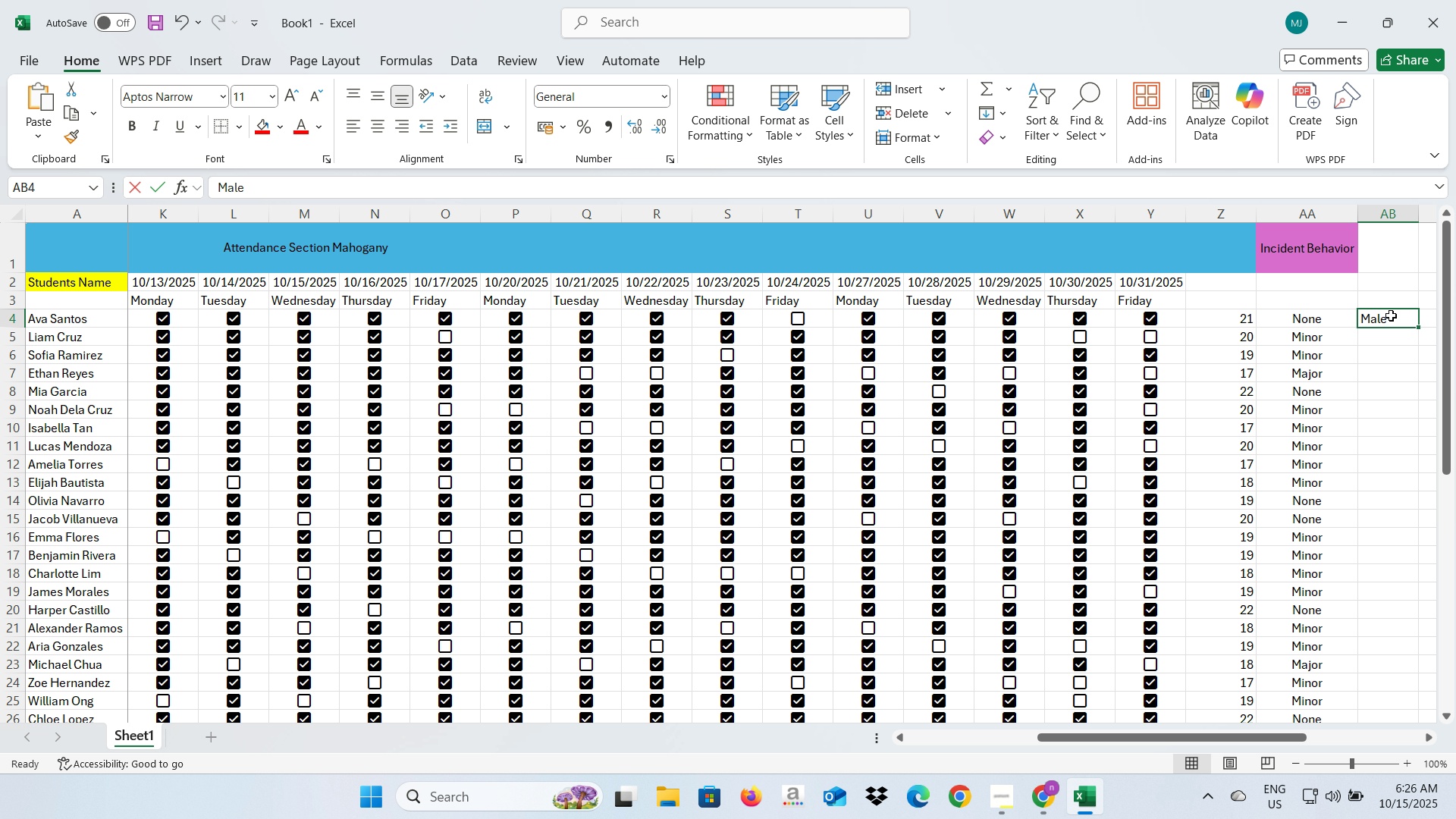 
key(Backspace)
 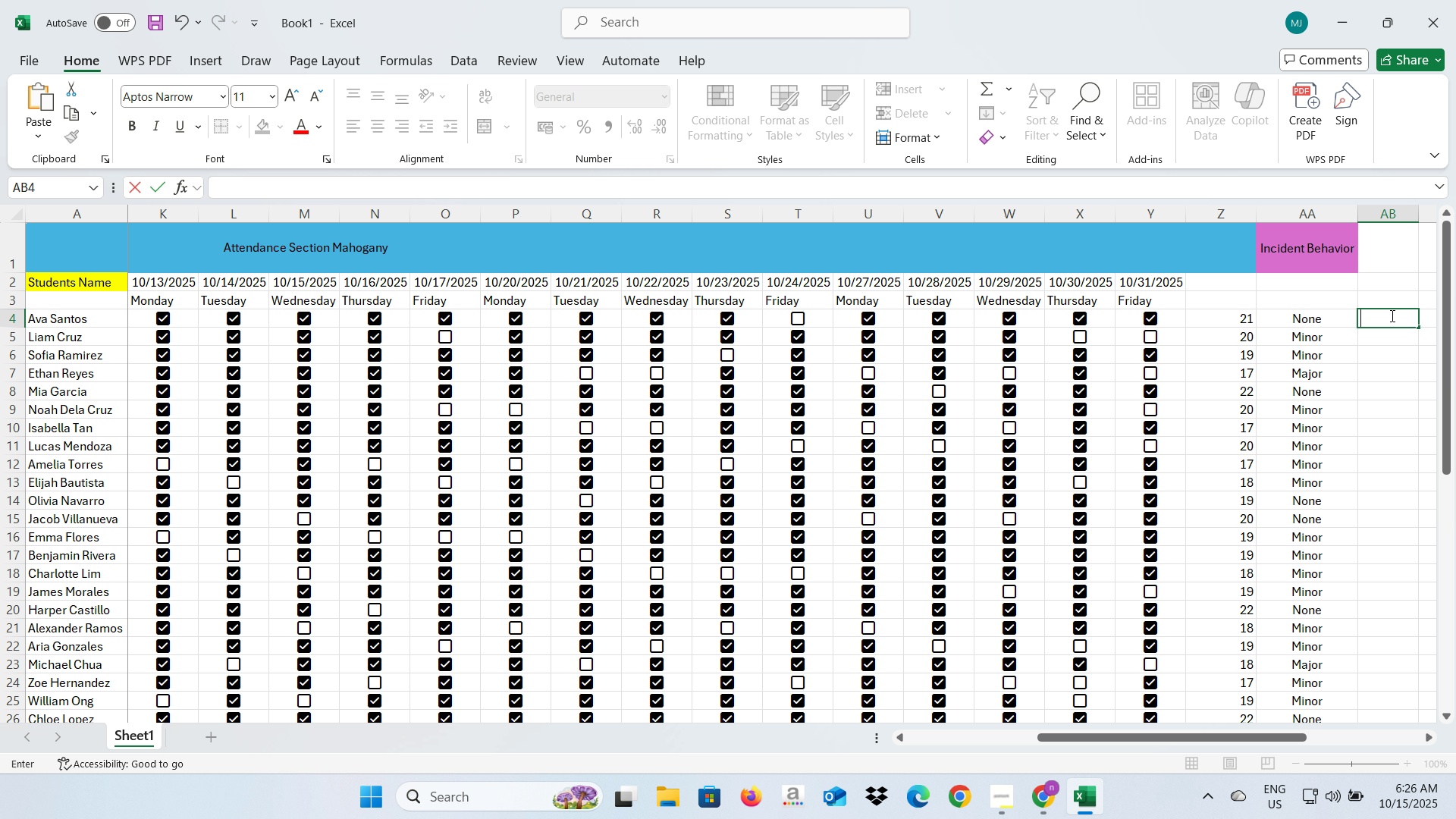 
key(Shift+ShiftLeft)
 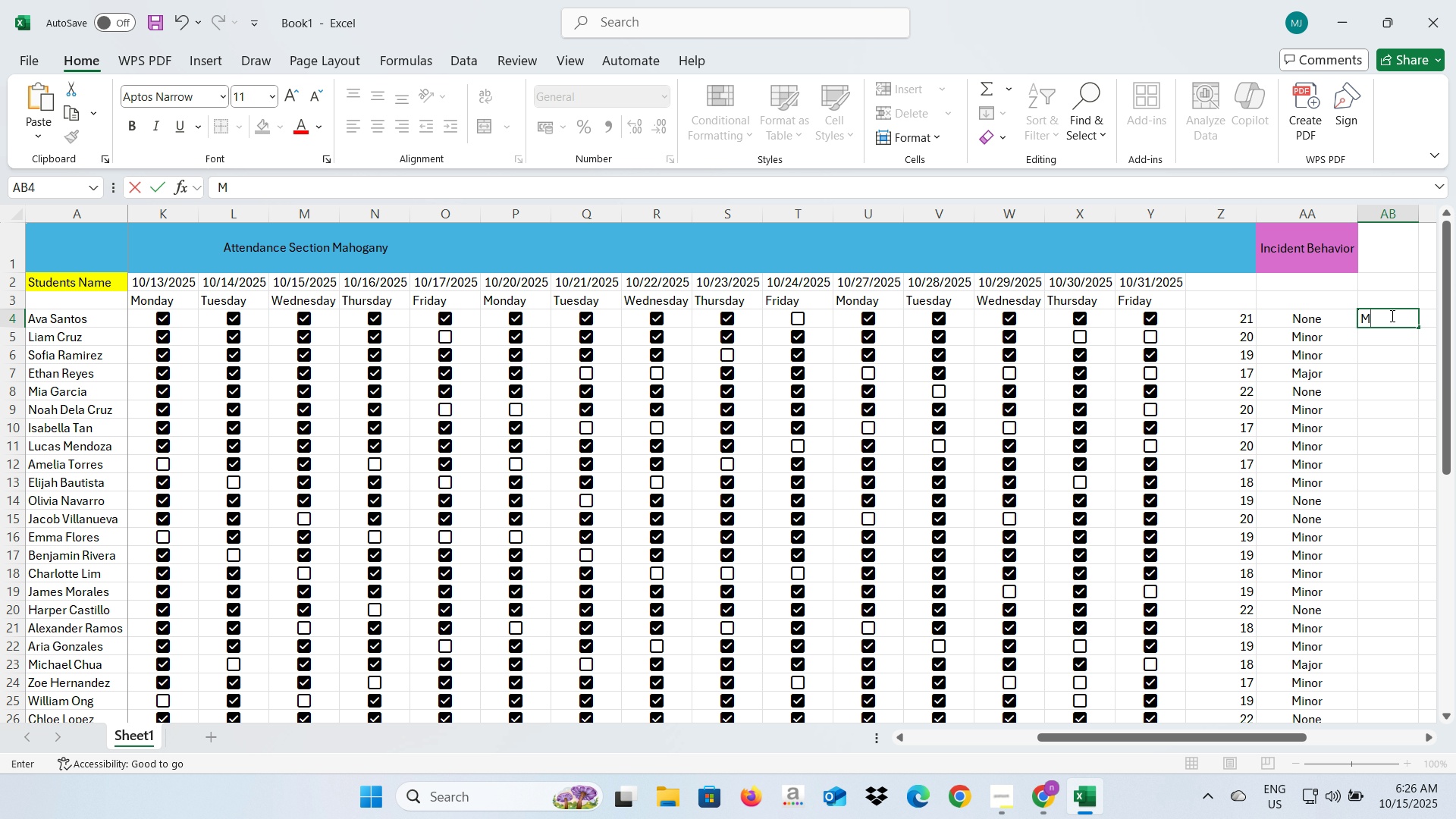 
key(Shift+M)
 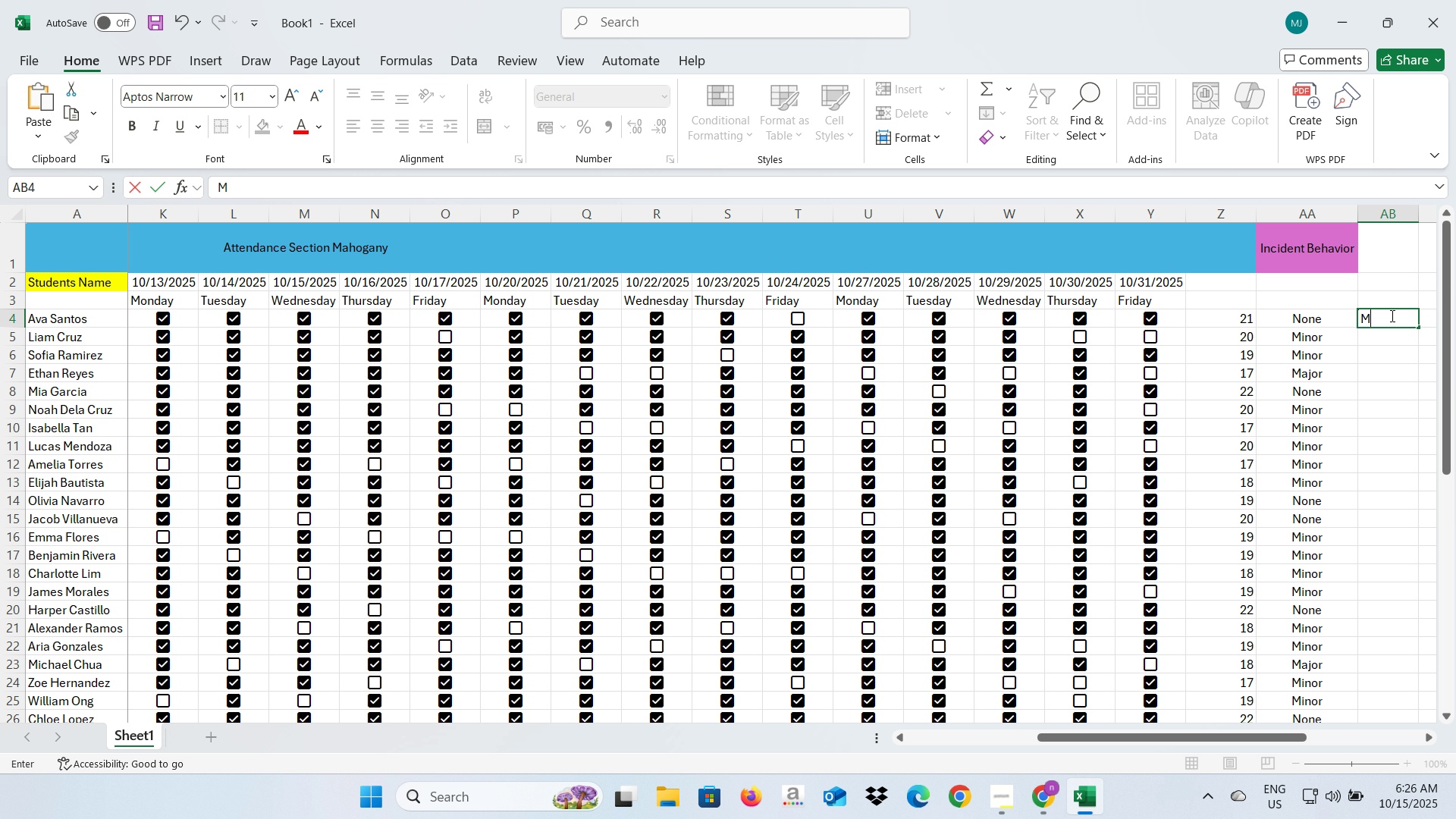 
key(Enter)
 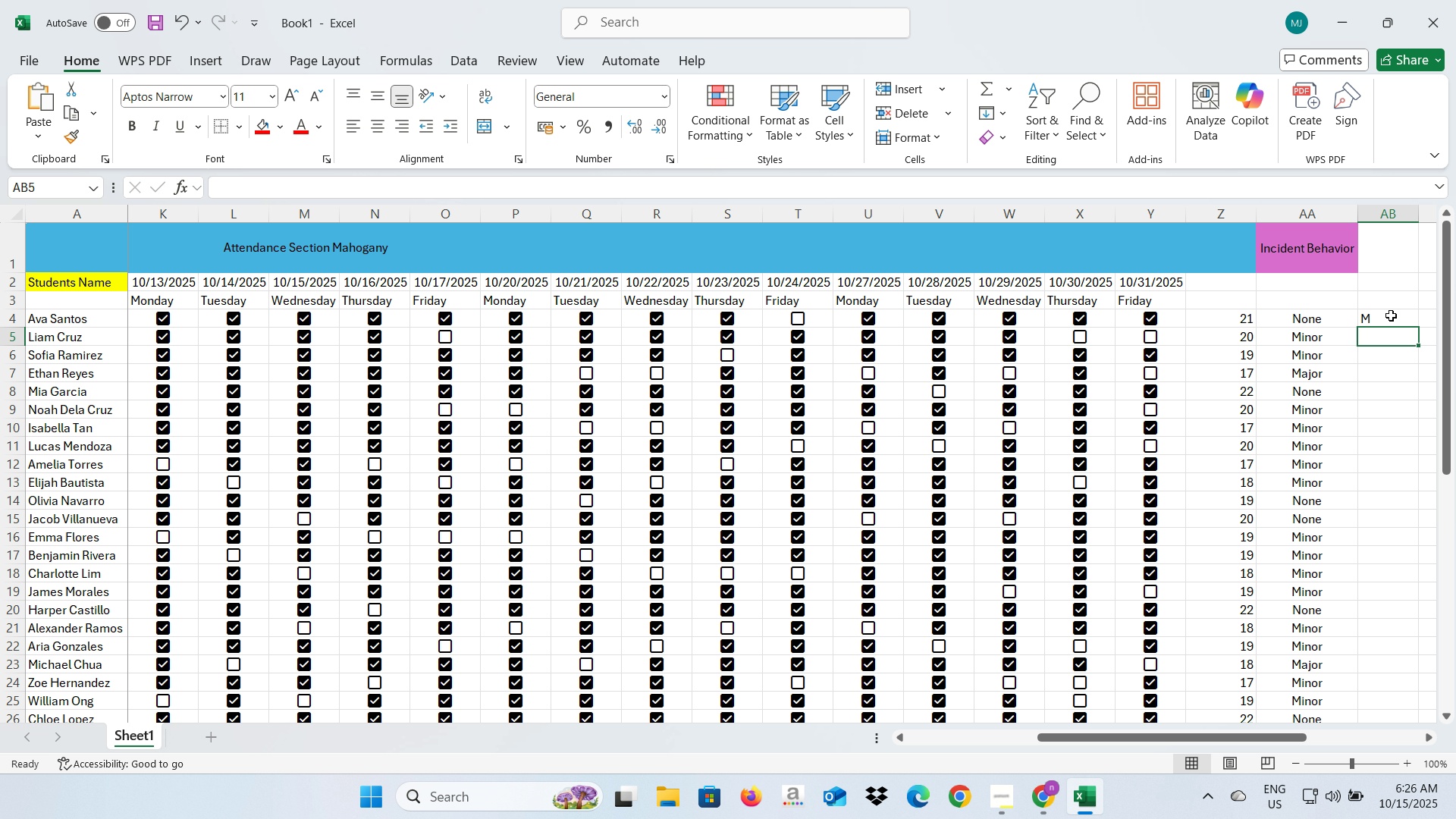 
key(Shift+F)
 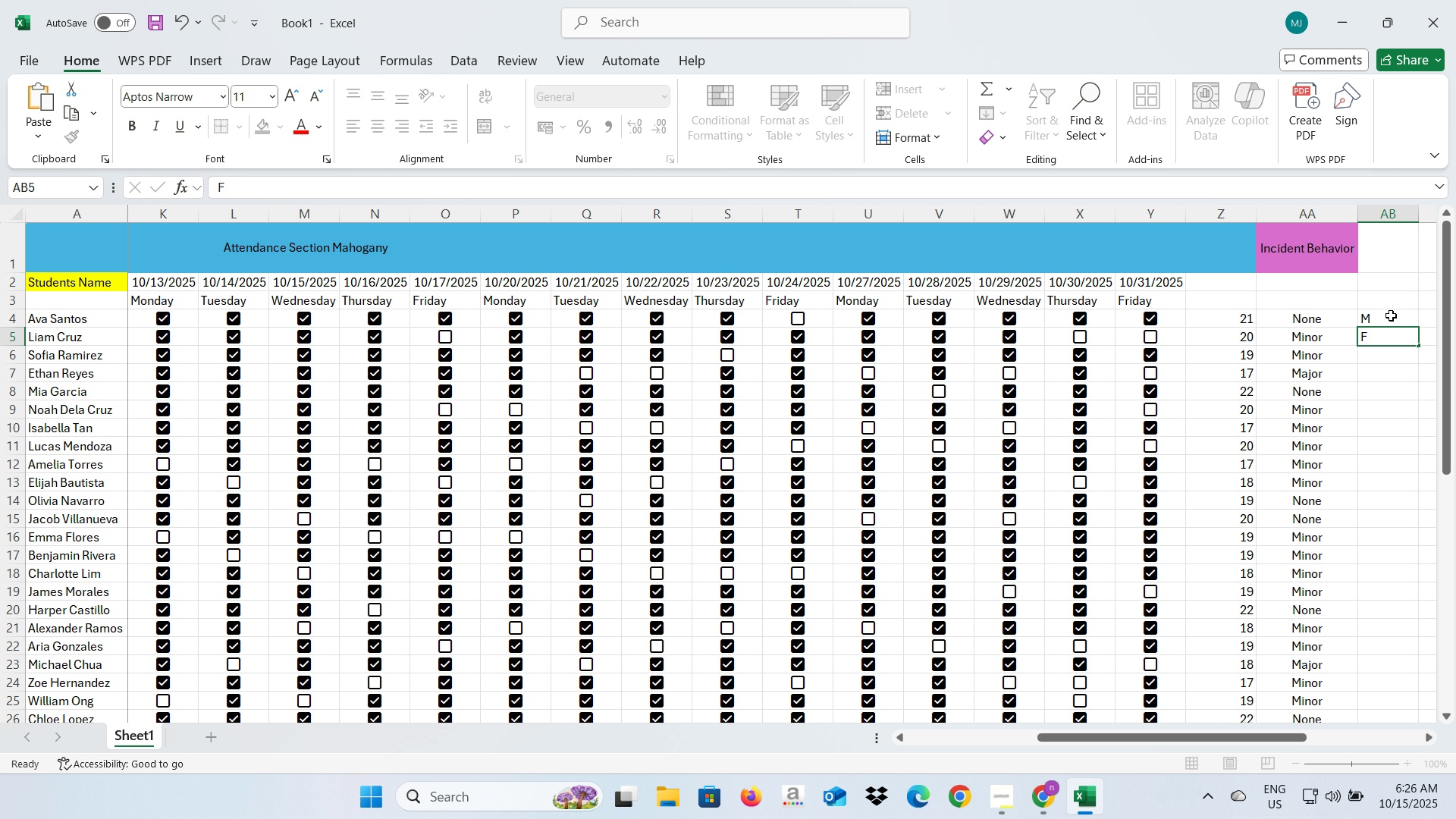 
key(Enter)
 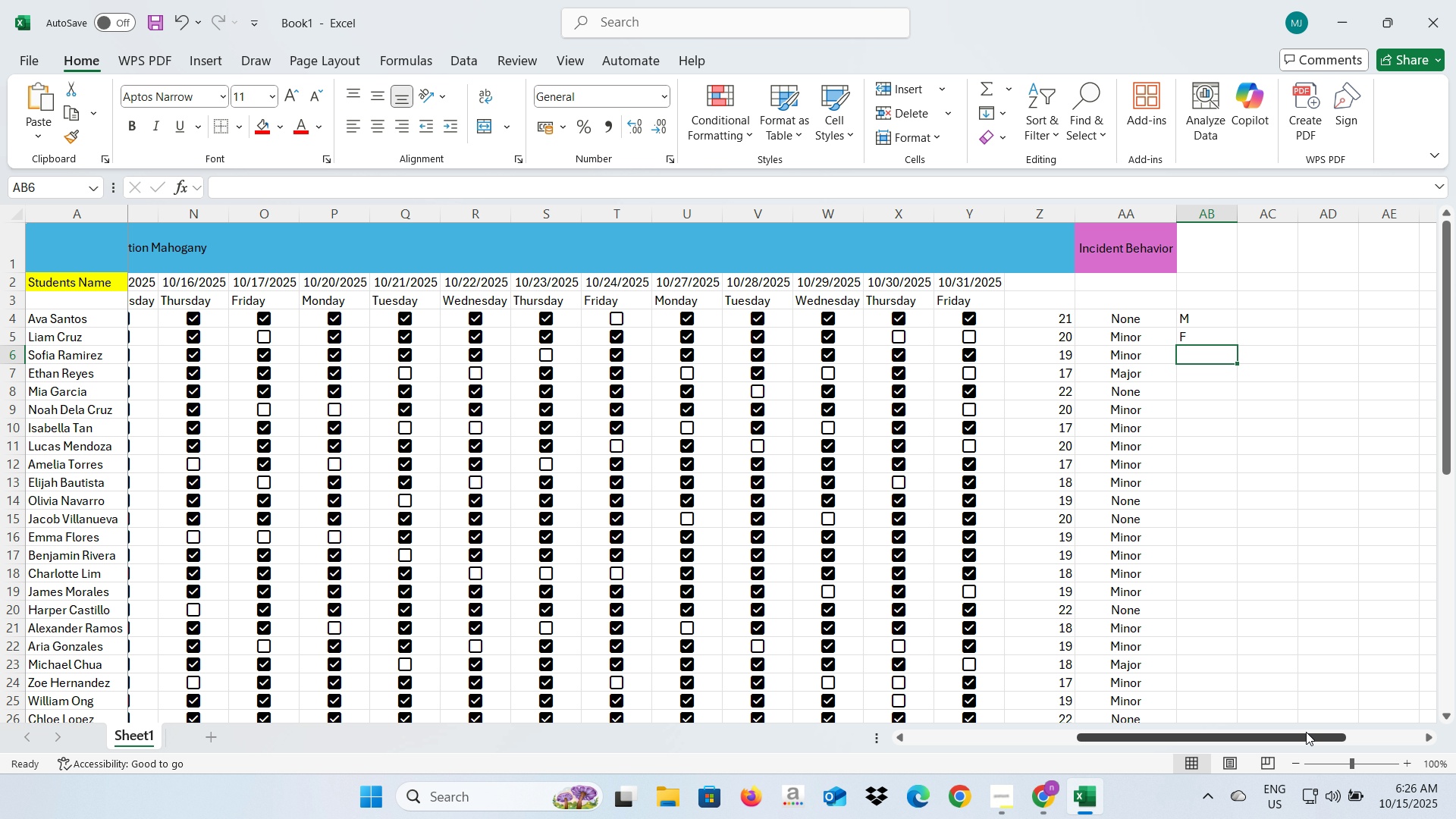 
left_click([1312, 598])
 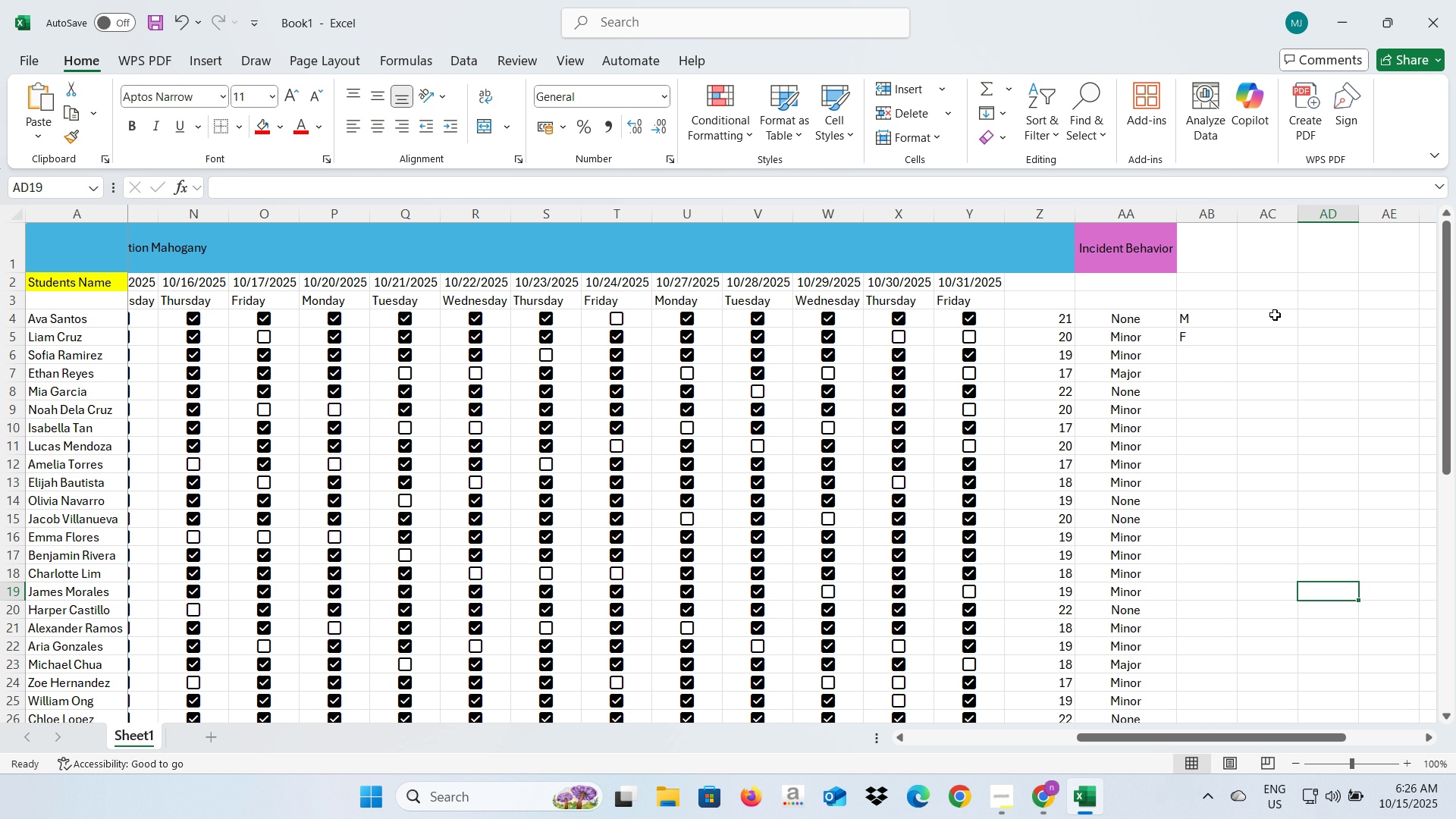 
left_click([1275, 315])
 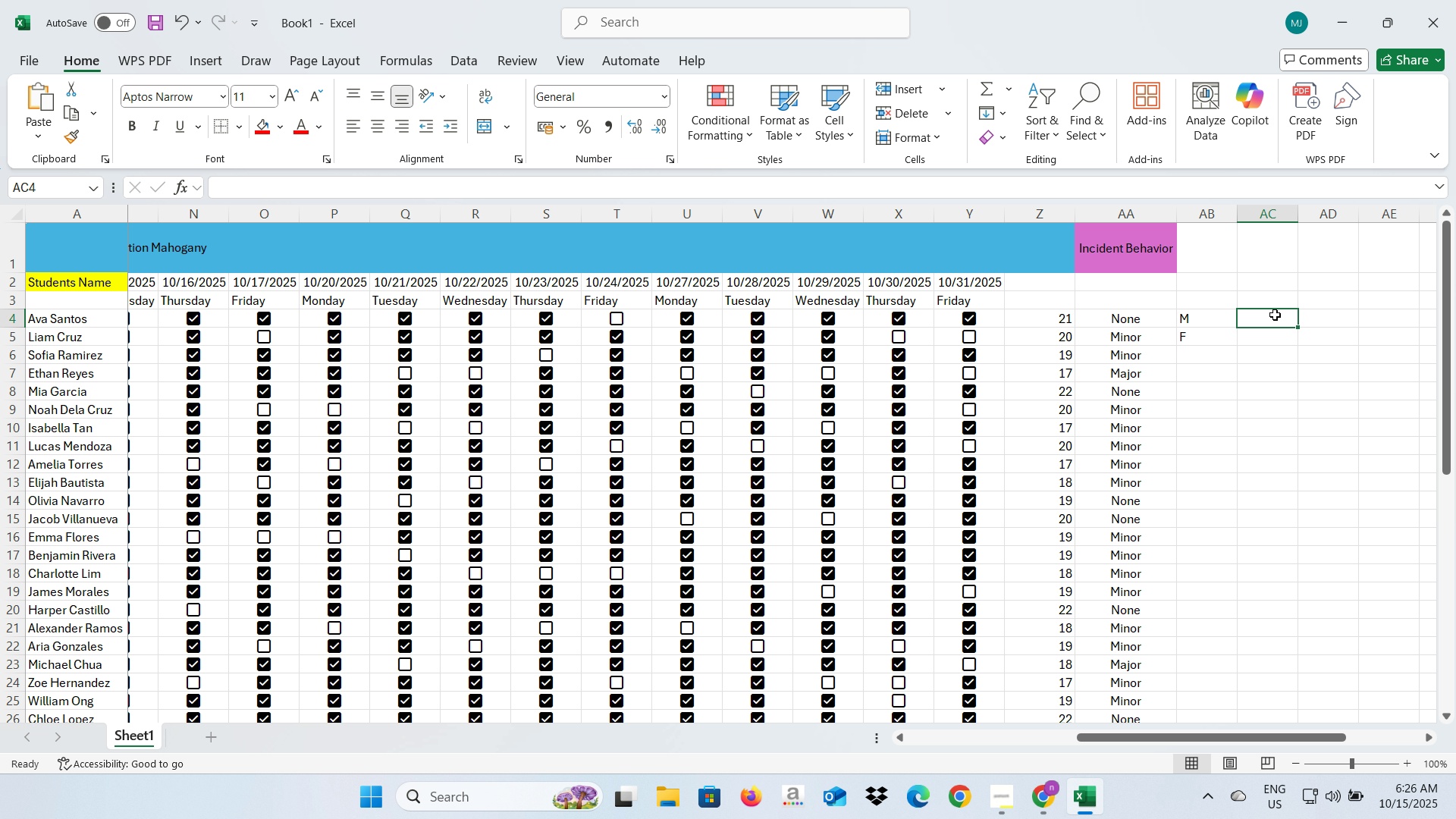 
type(+)
key(Backspace)
type(=Averageif()
 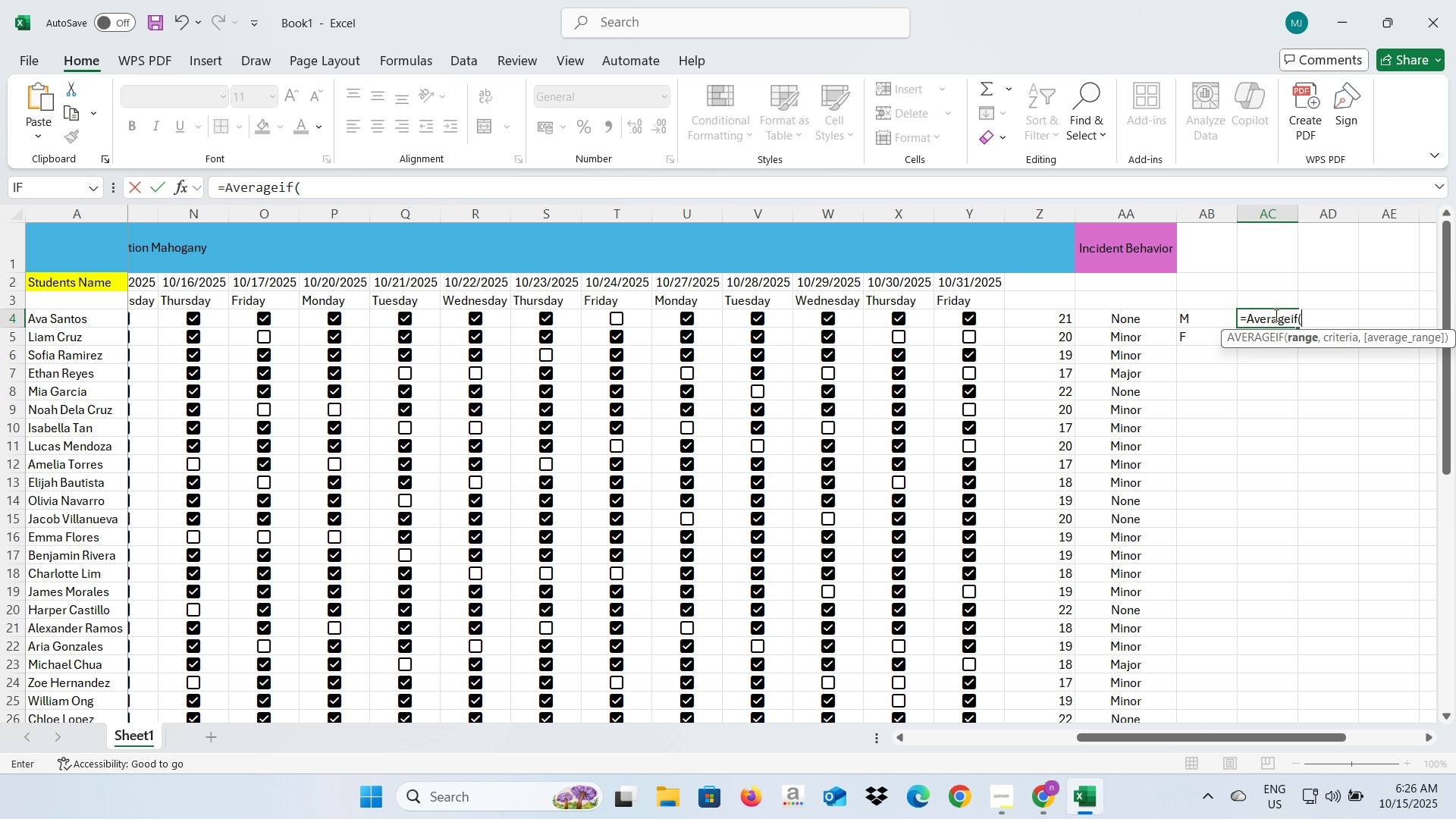 
wait(11.1)
 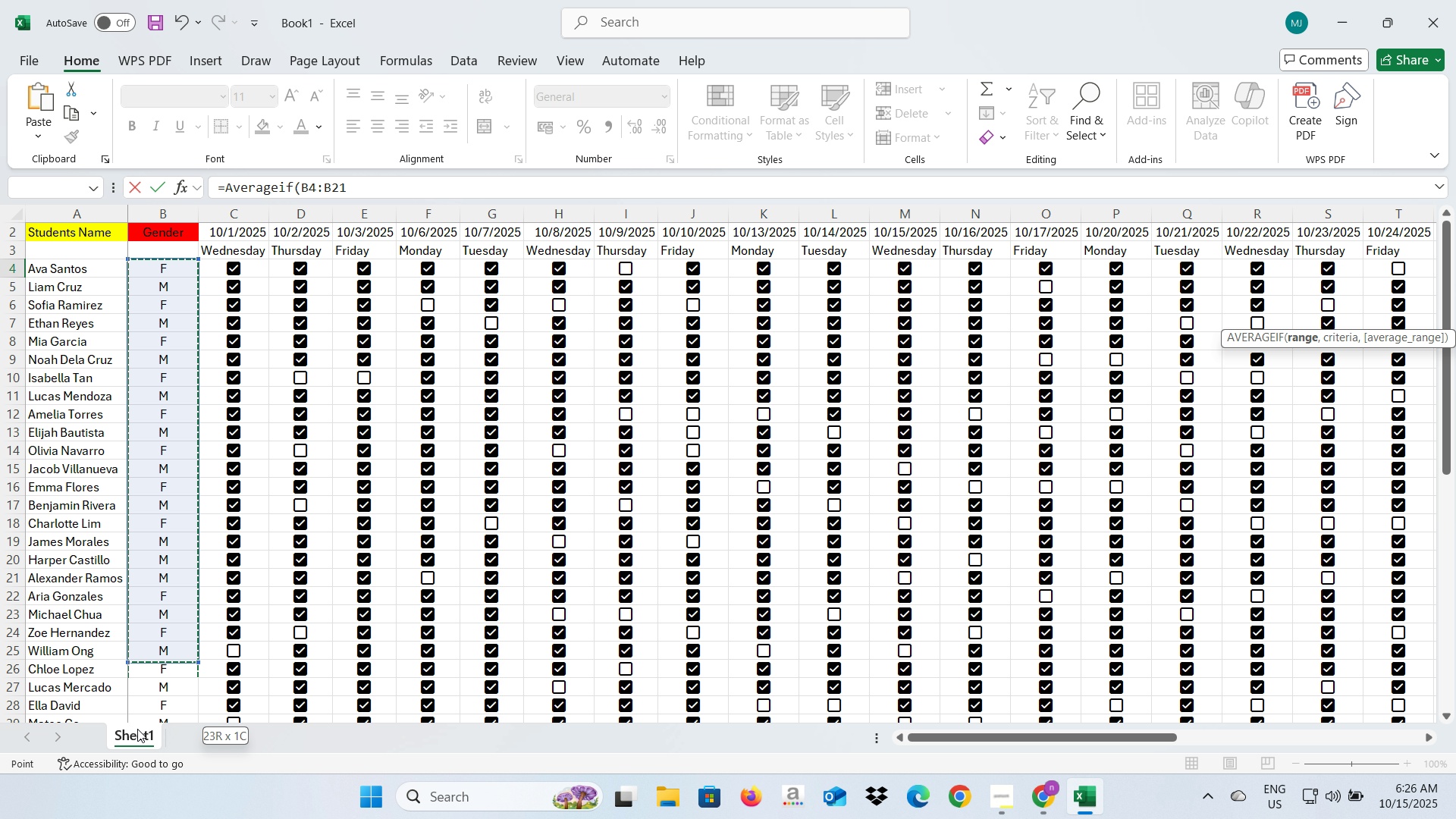 
scroll: coordinate [1044, 650], scroll_direction: up, amount: 4.0
 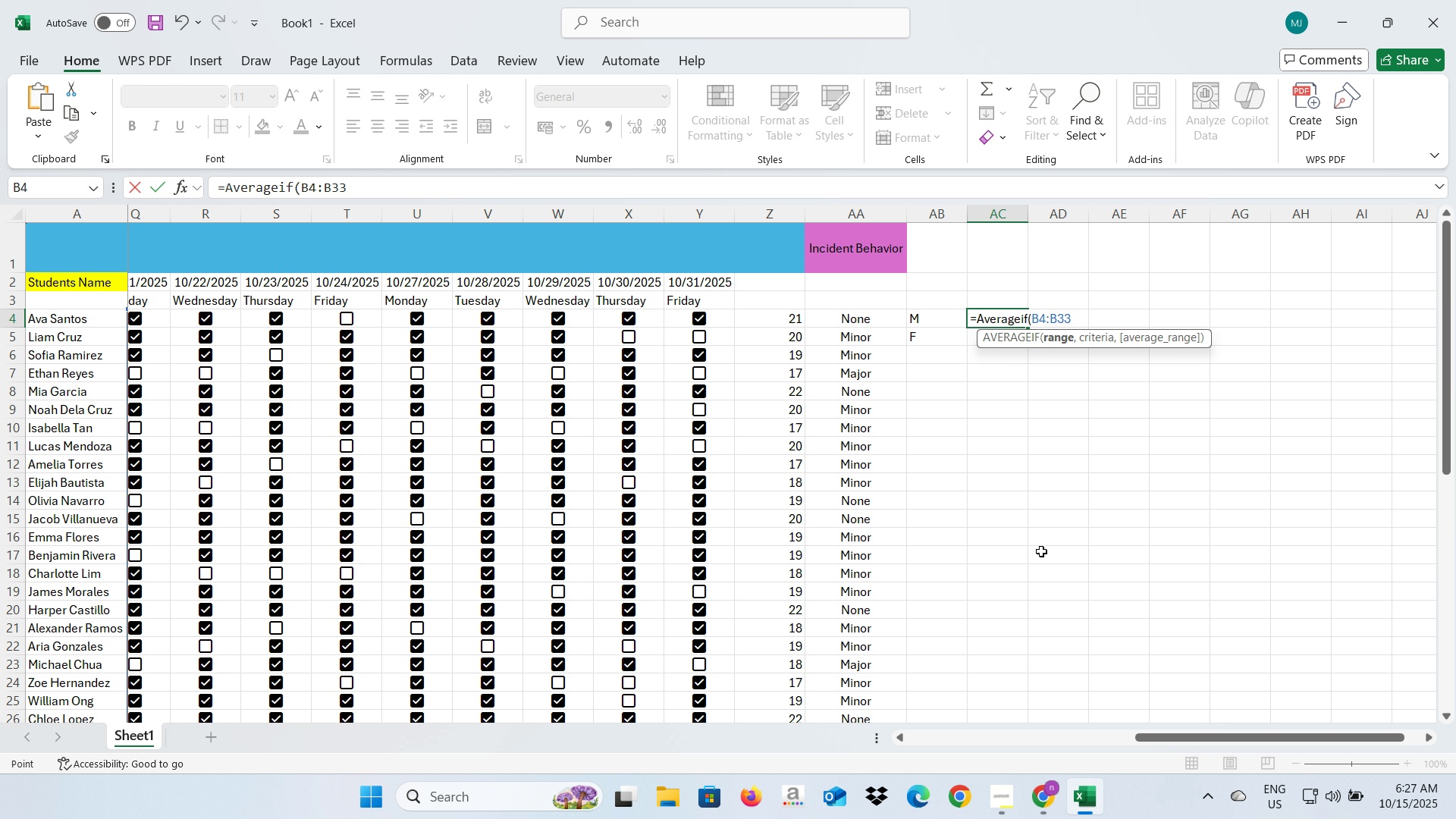 
key(Comma)
 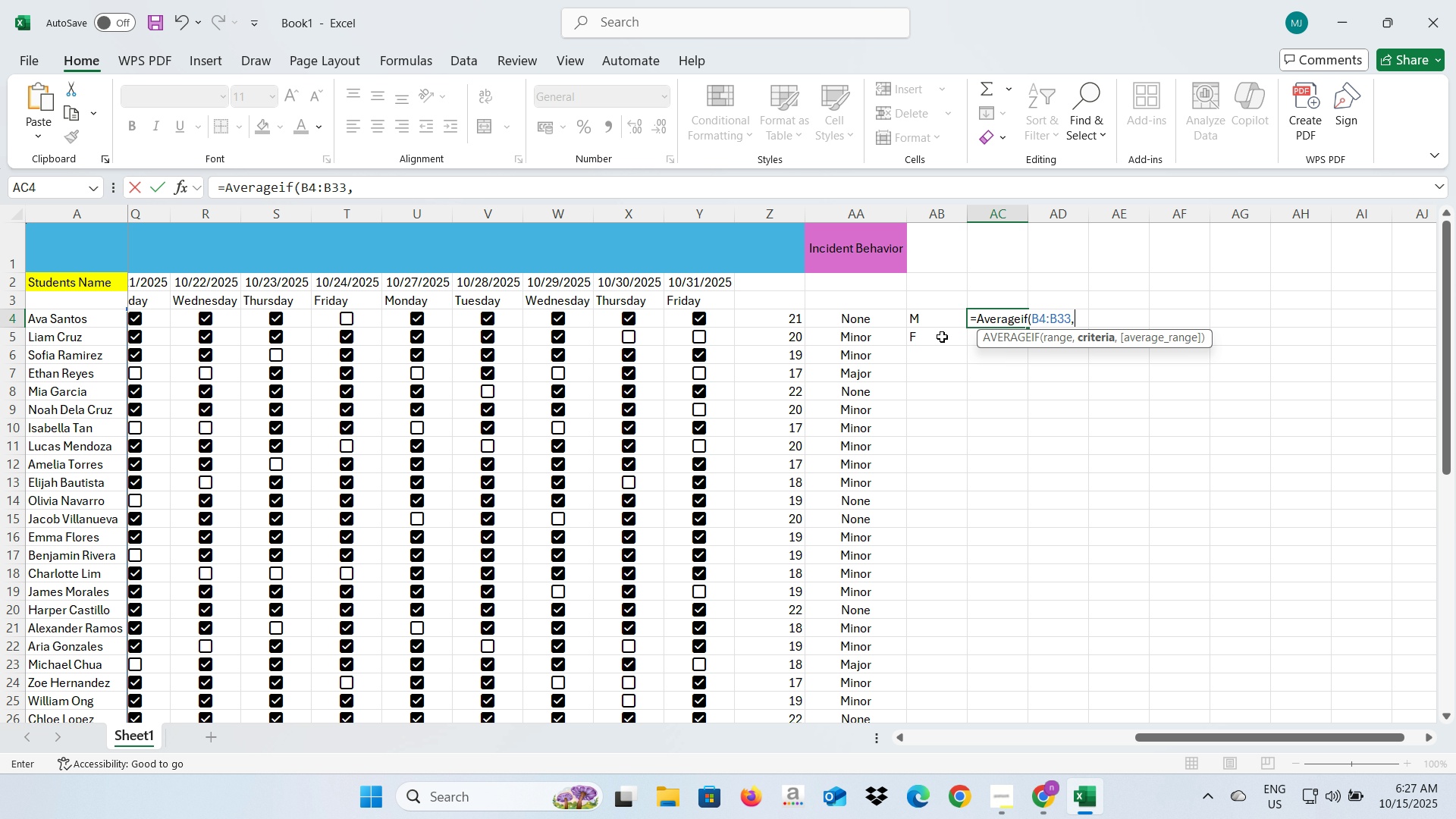 
left_click([937, 322])
 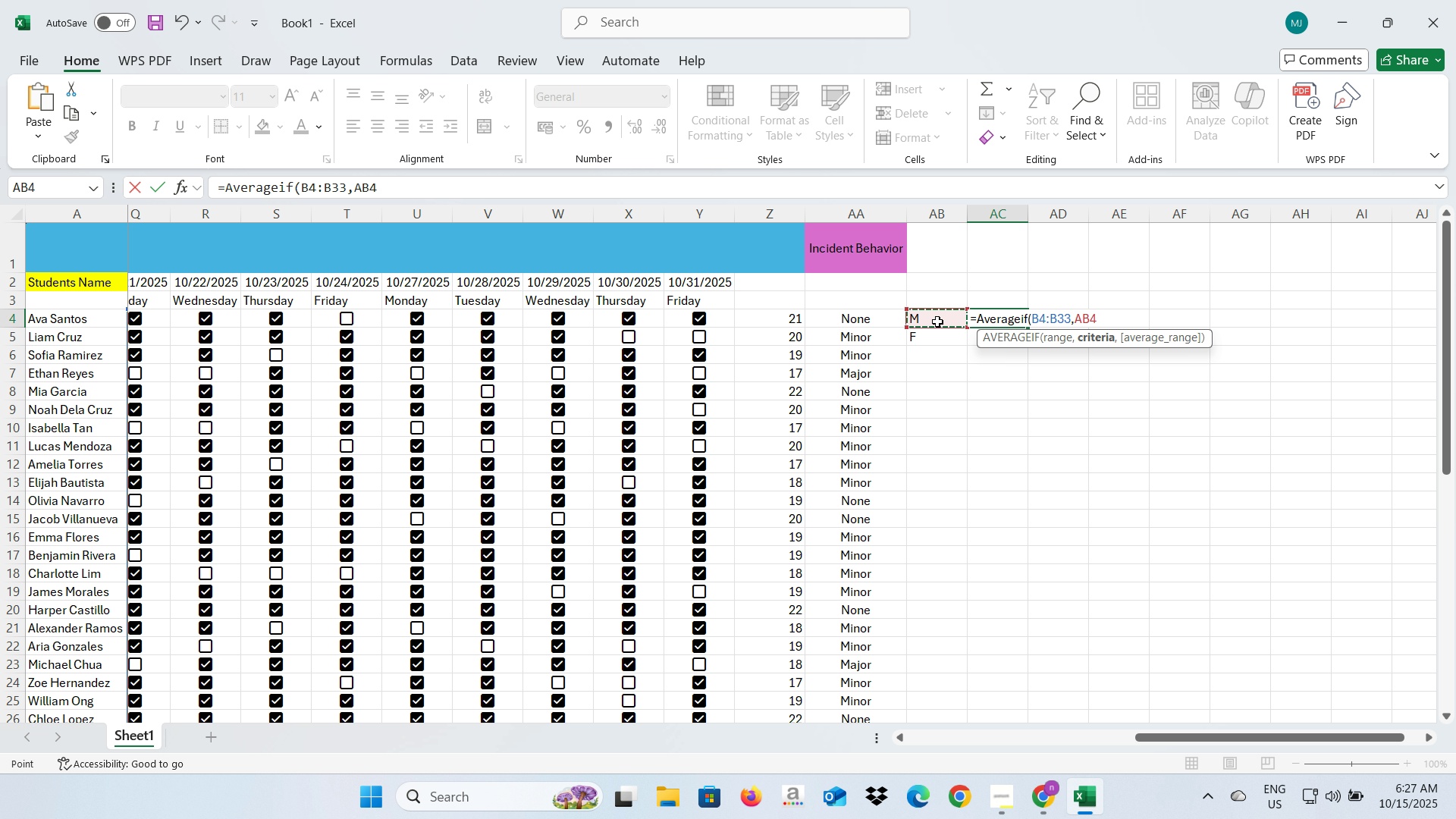 
key(Comma)
 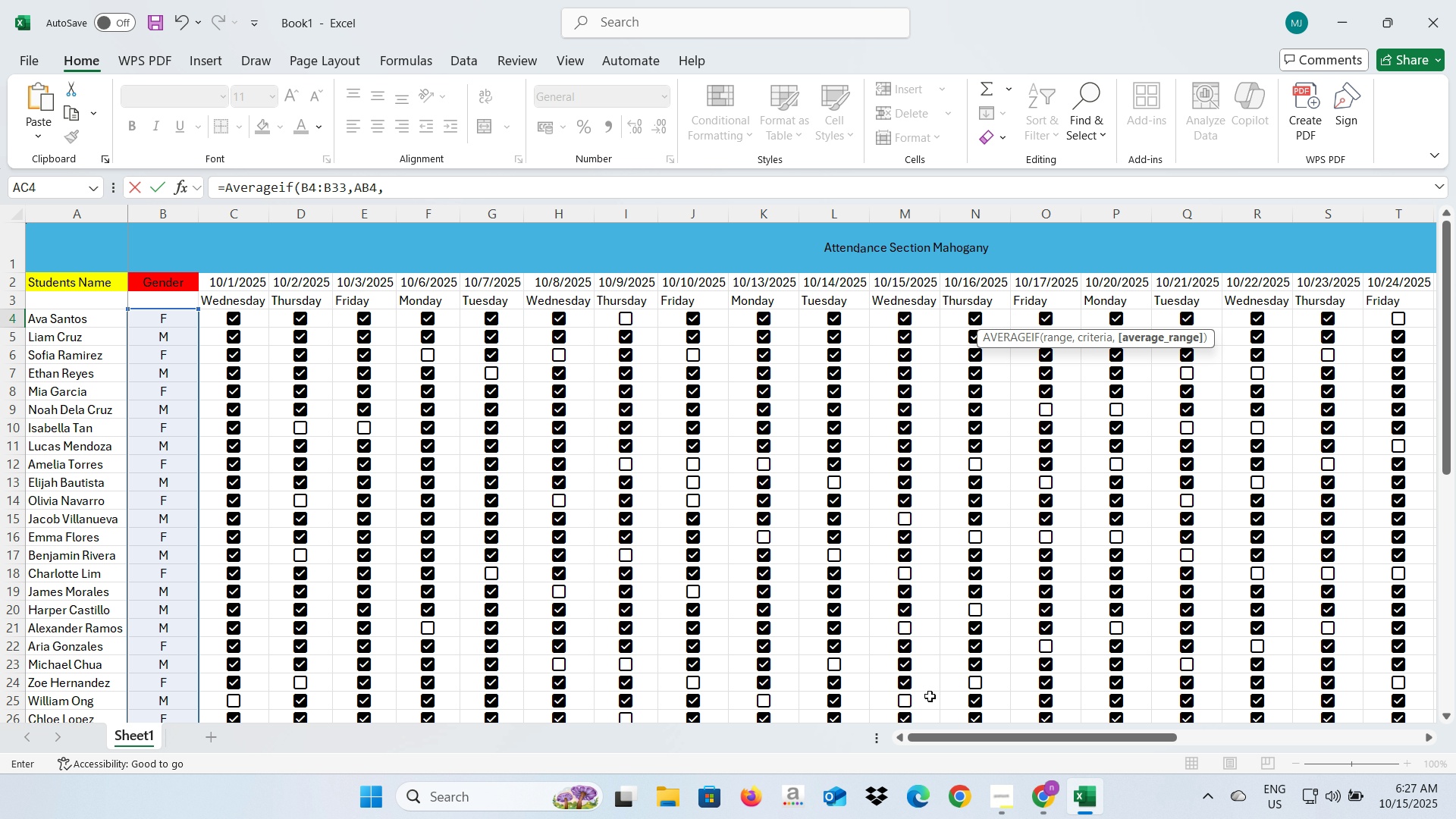 
wait(5.31)
 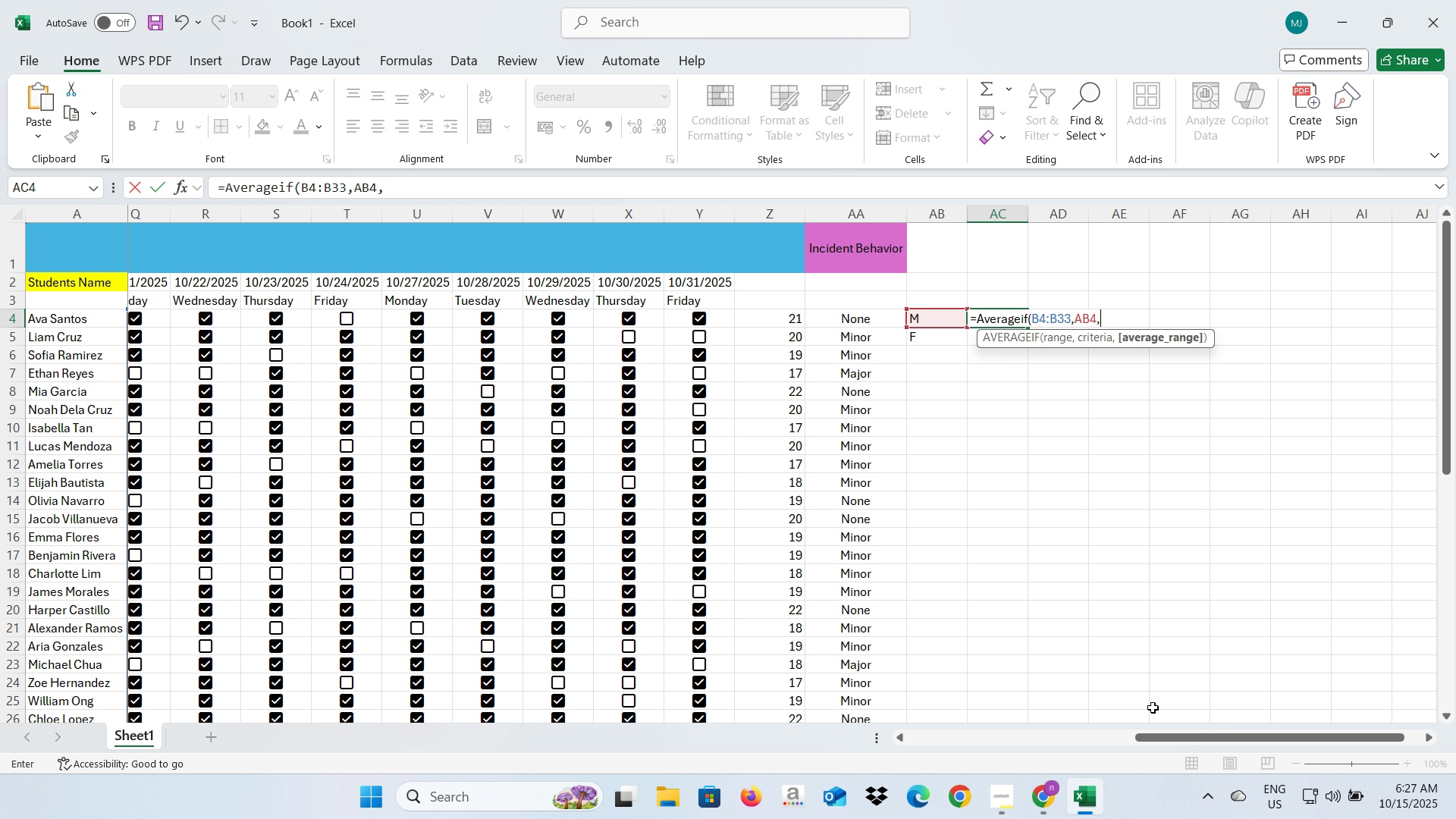 
left_click([253, 320])
 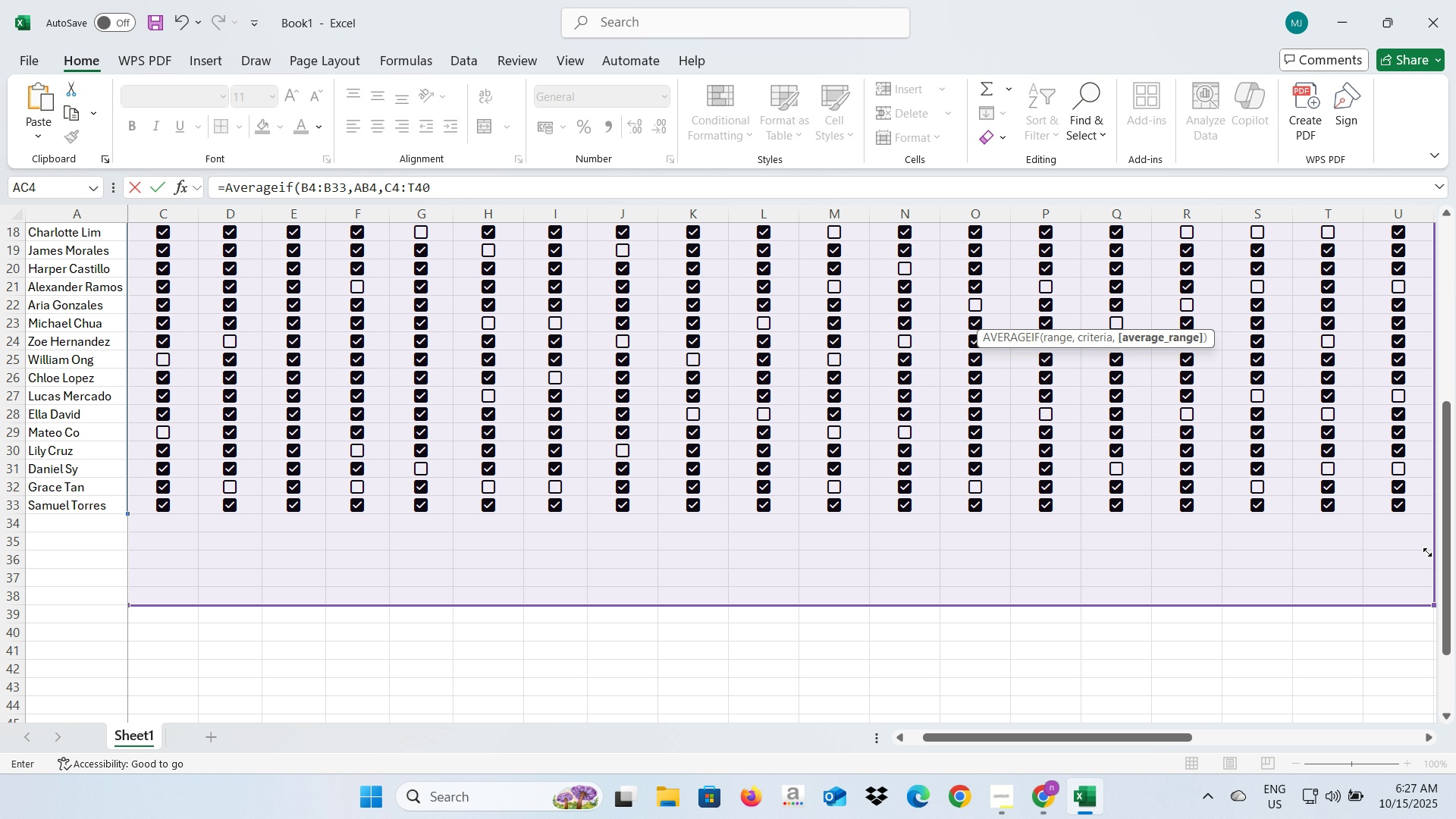 
wait(10.26)
 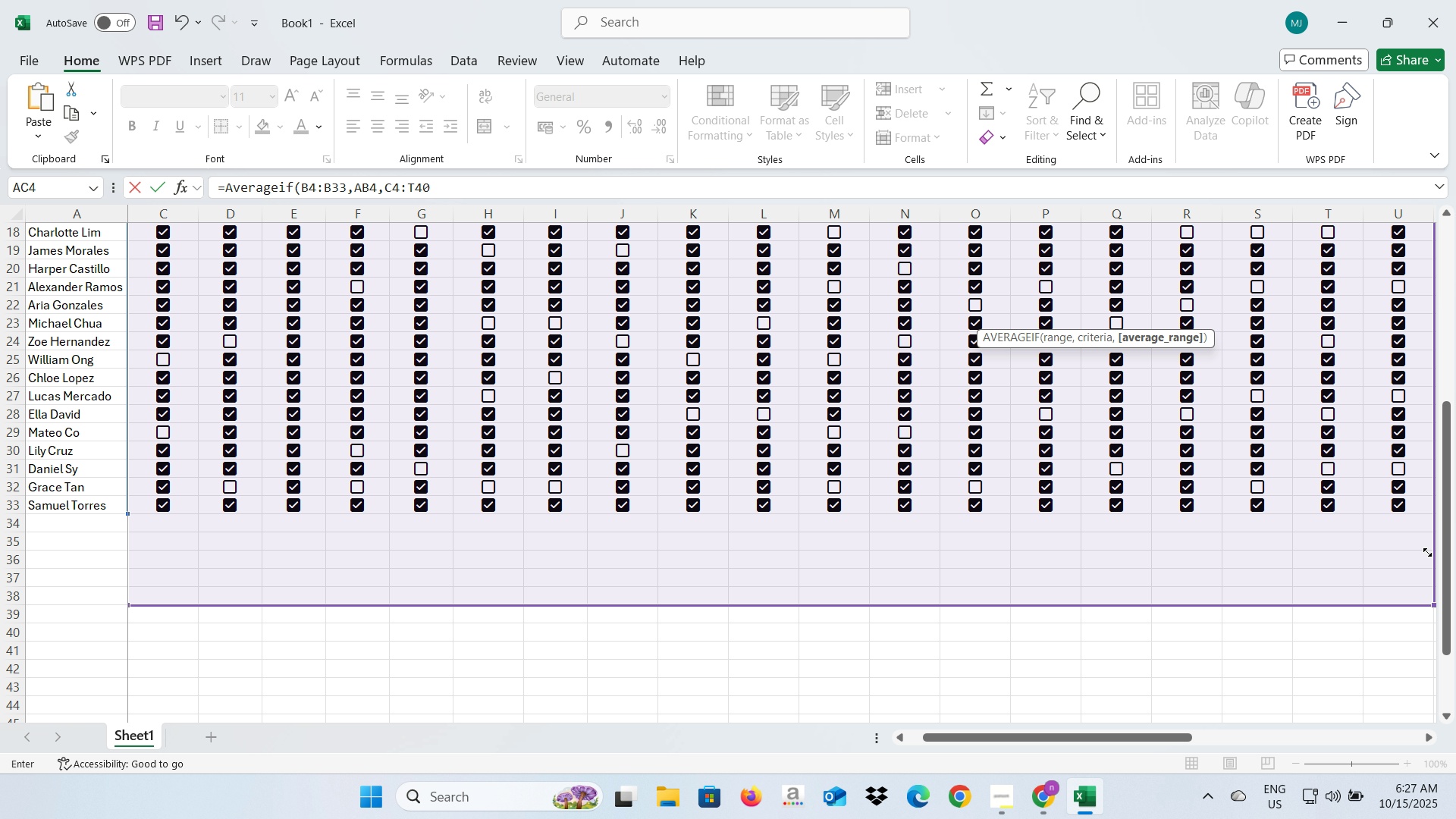 
scroll: coordinate [1271, 708], scroll_direction: up, amount: 5.0
 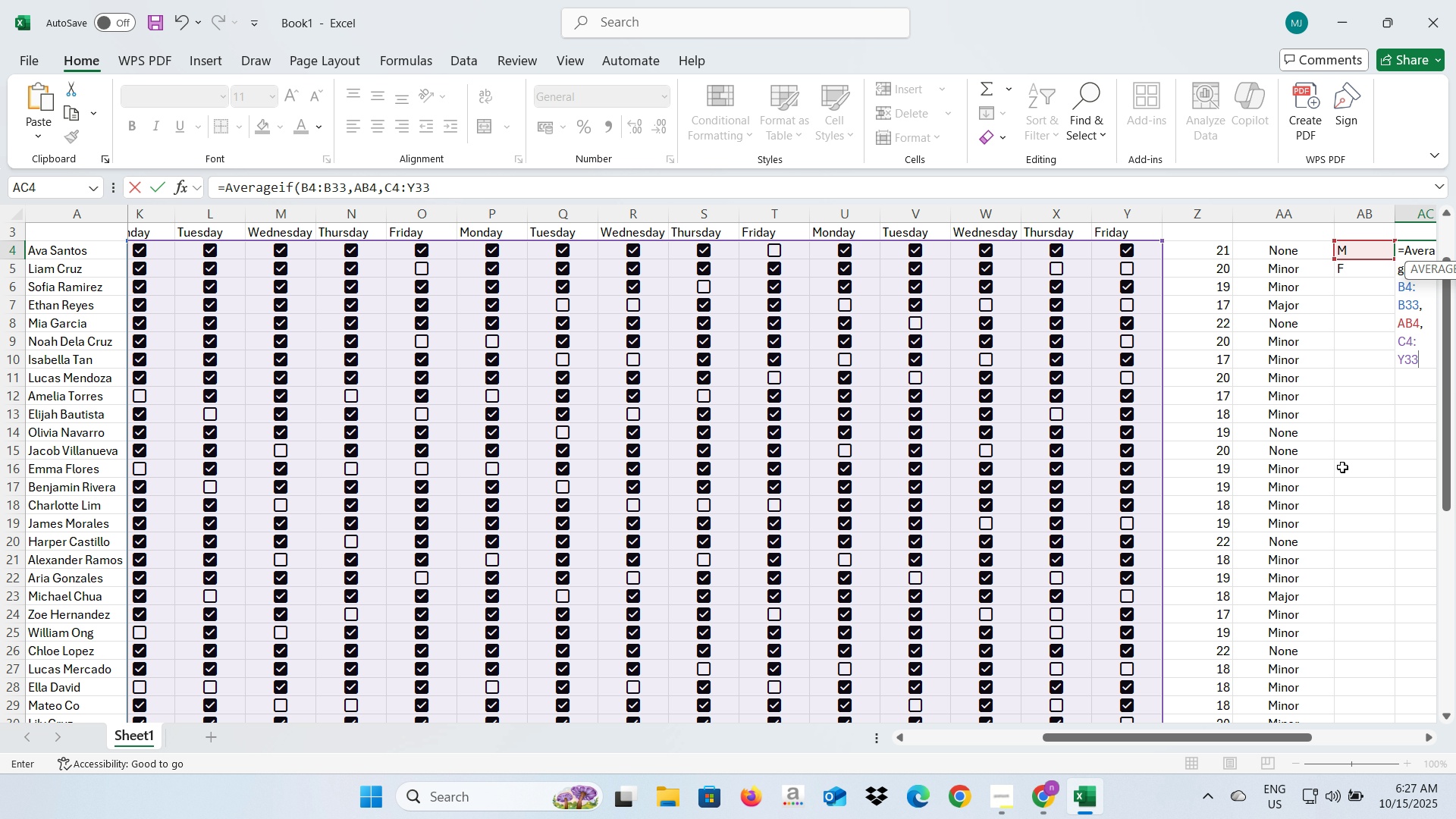 
wait(8.9)
 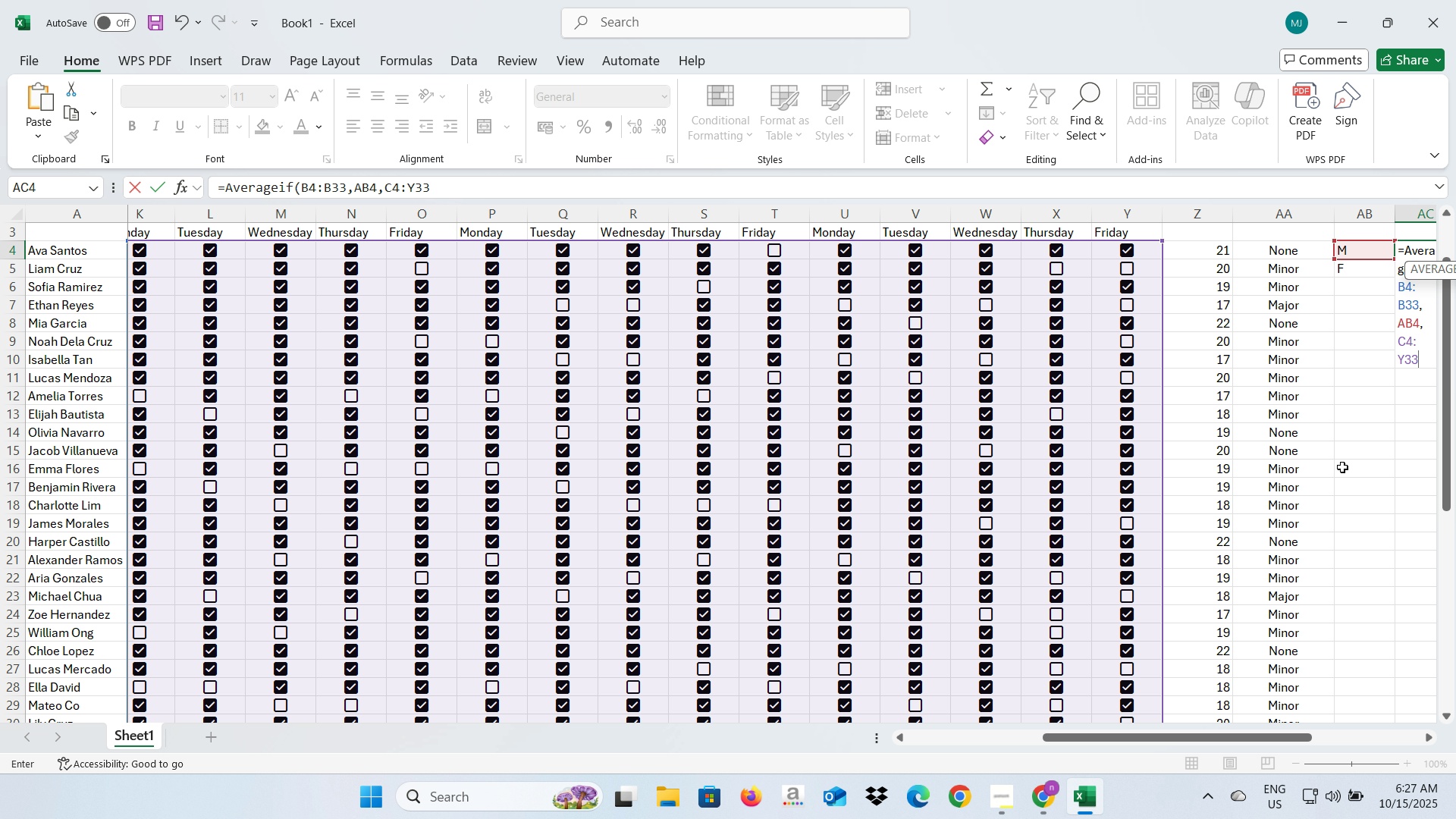 
key(Enter)
 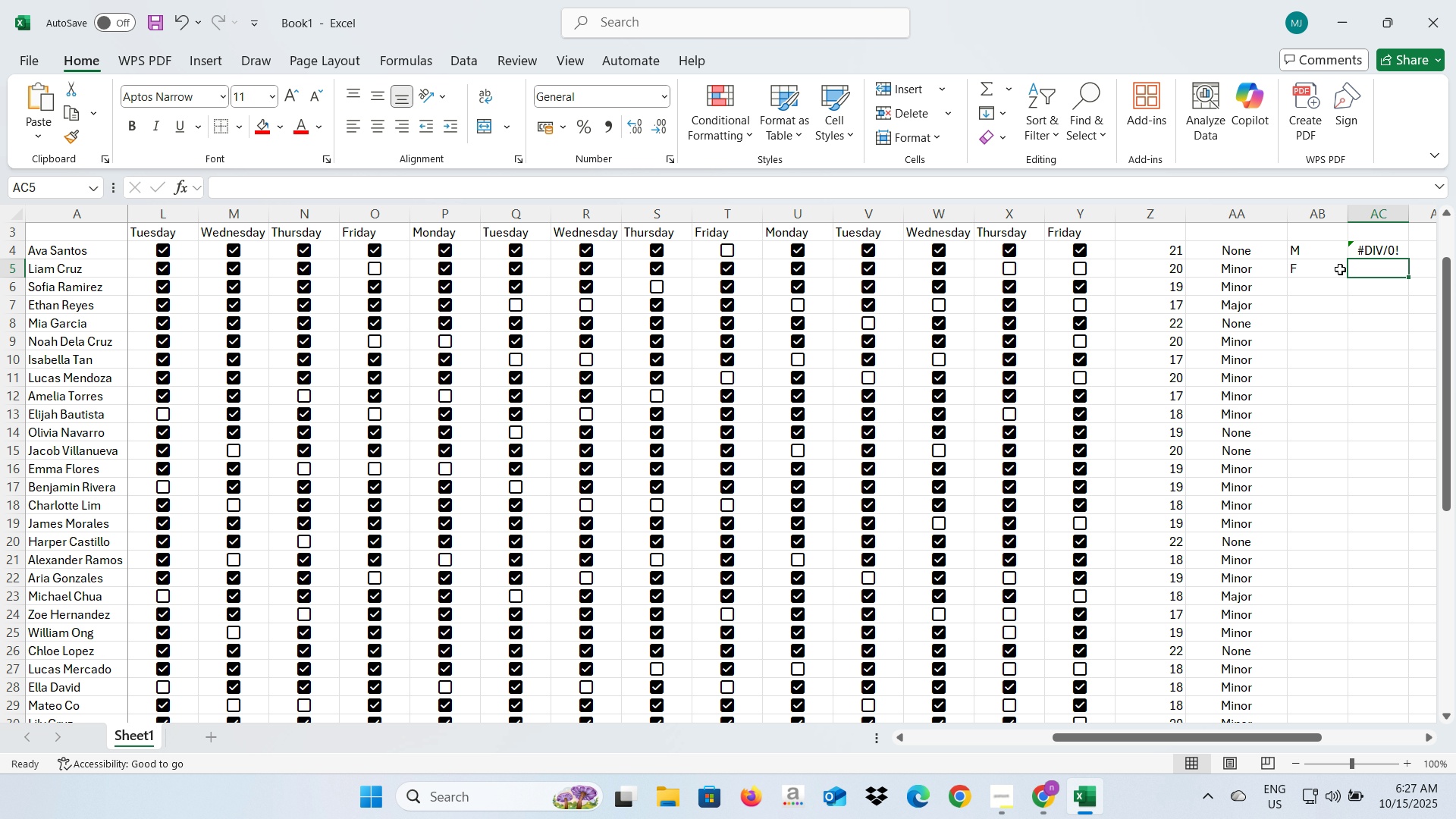 
left_click([1368, 253])
 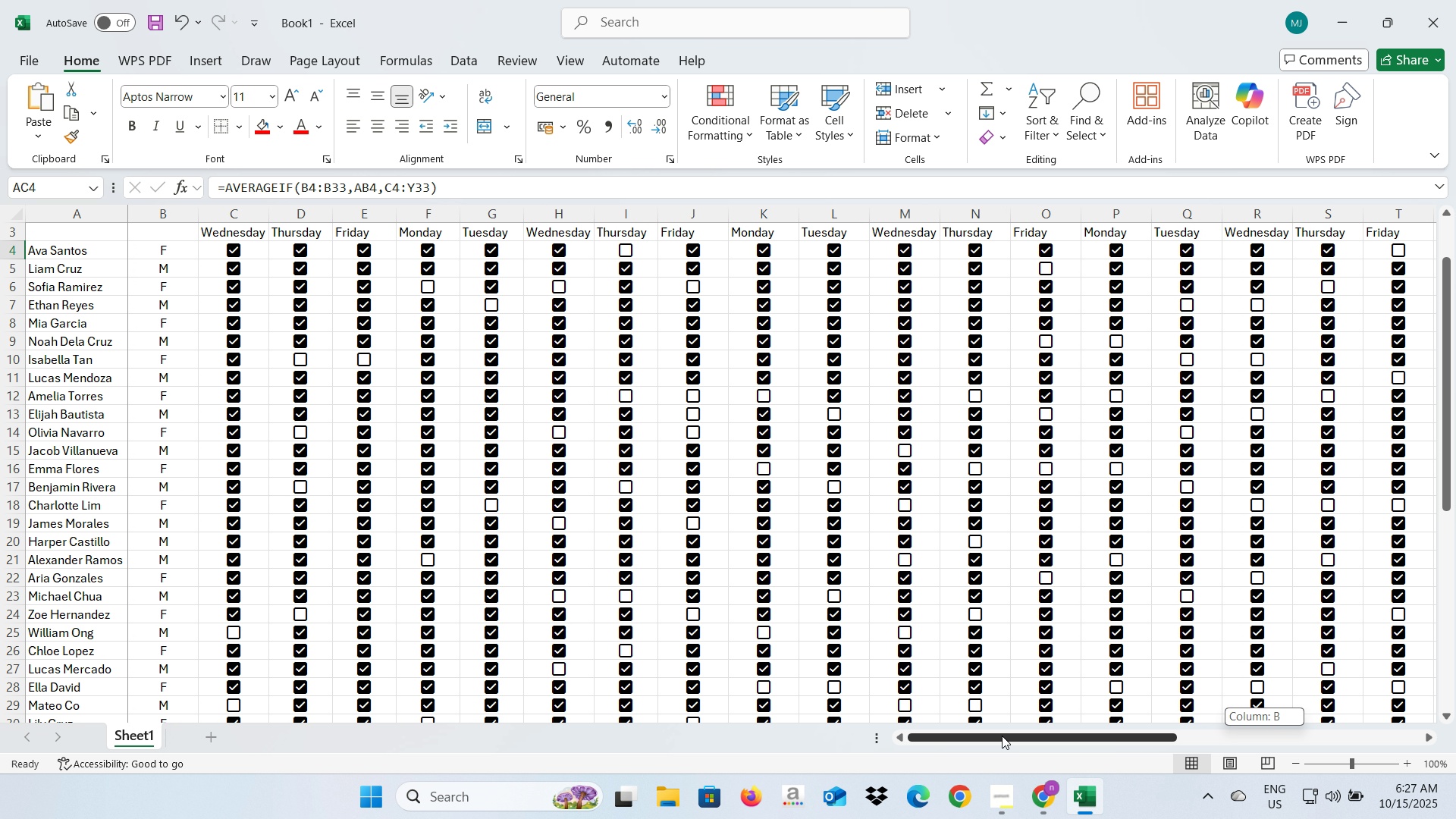 
wait(6.78)
 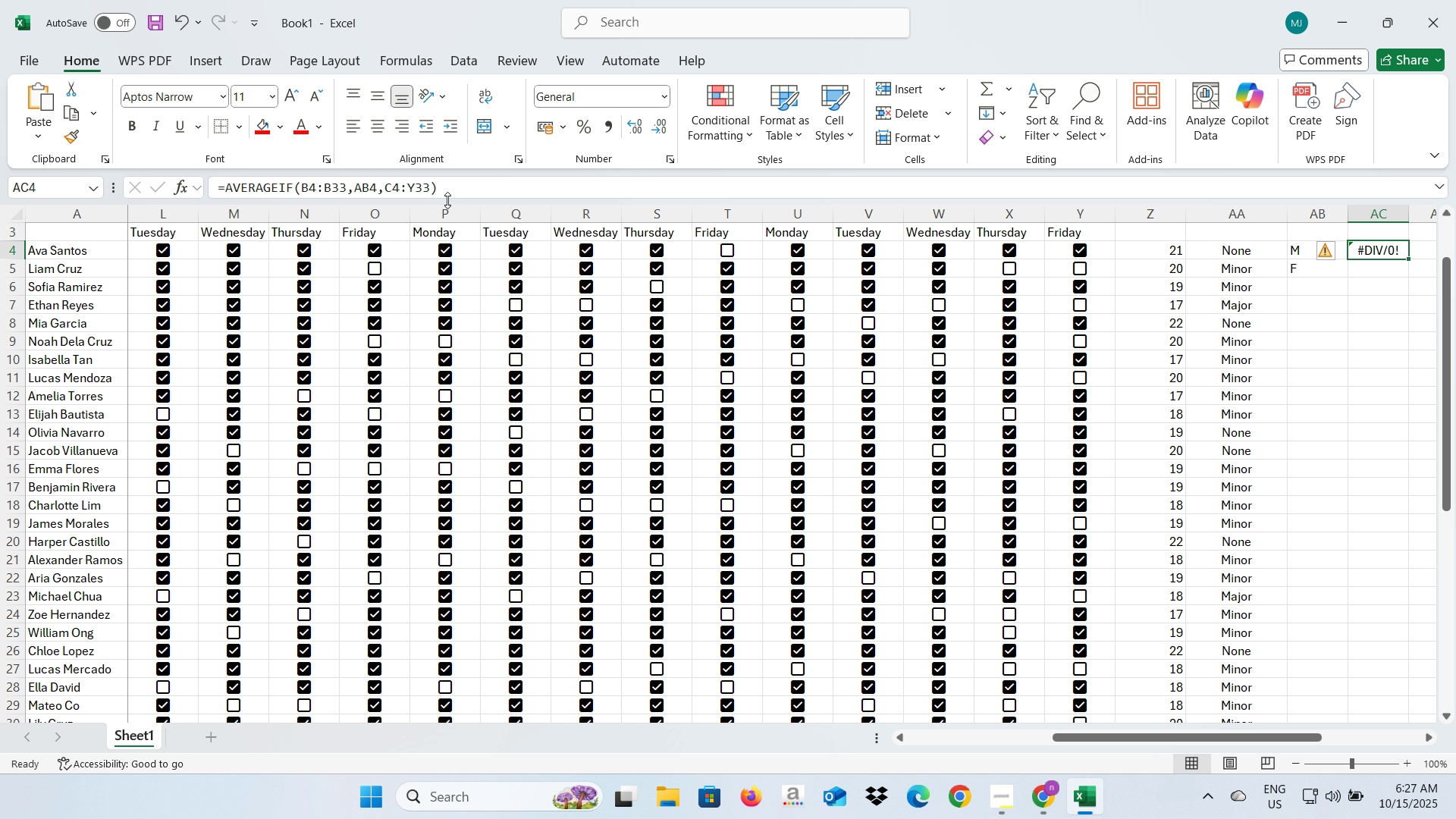 
scroll: coordinate [1062, 629], scroll_direction: up, amount: 3.0
 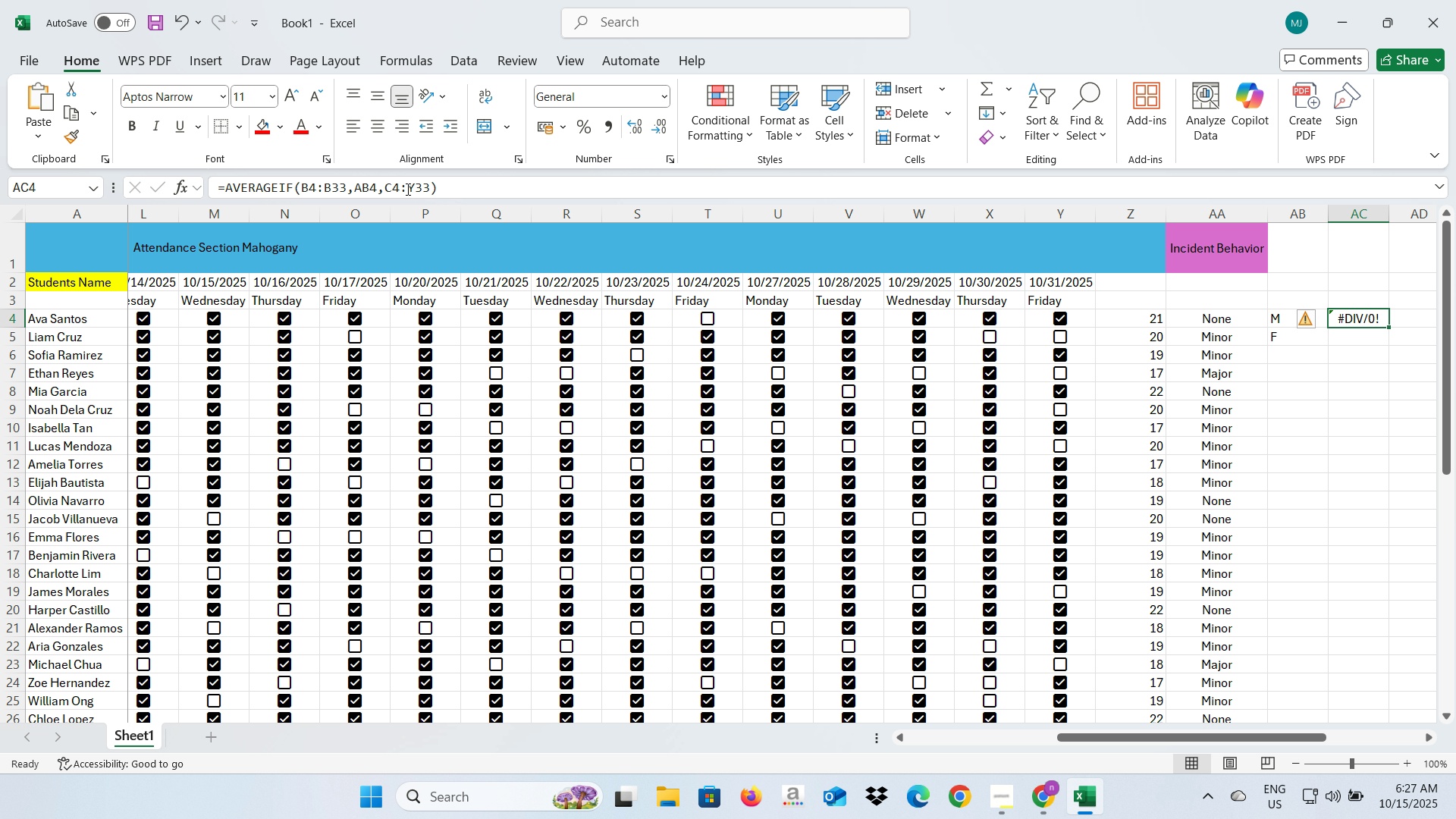 
left_click([426, 185])
 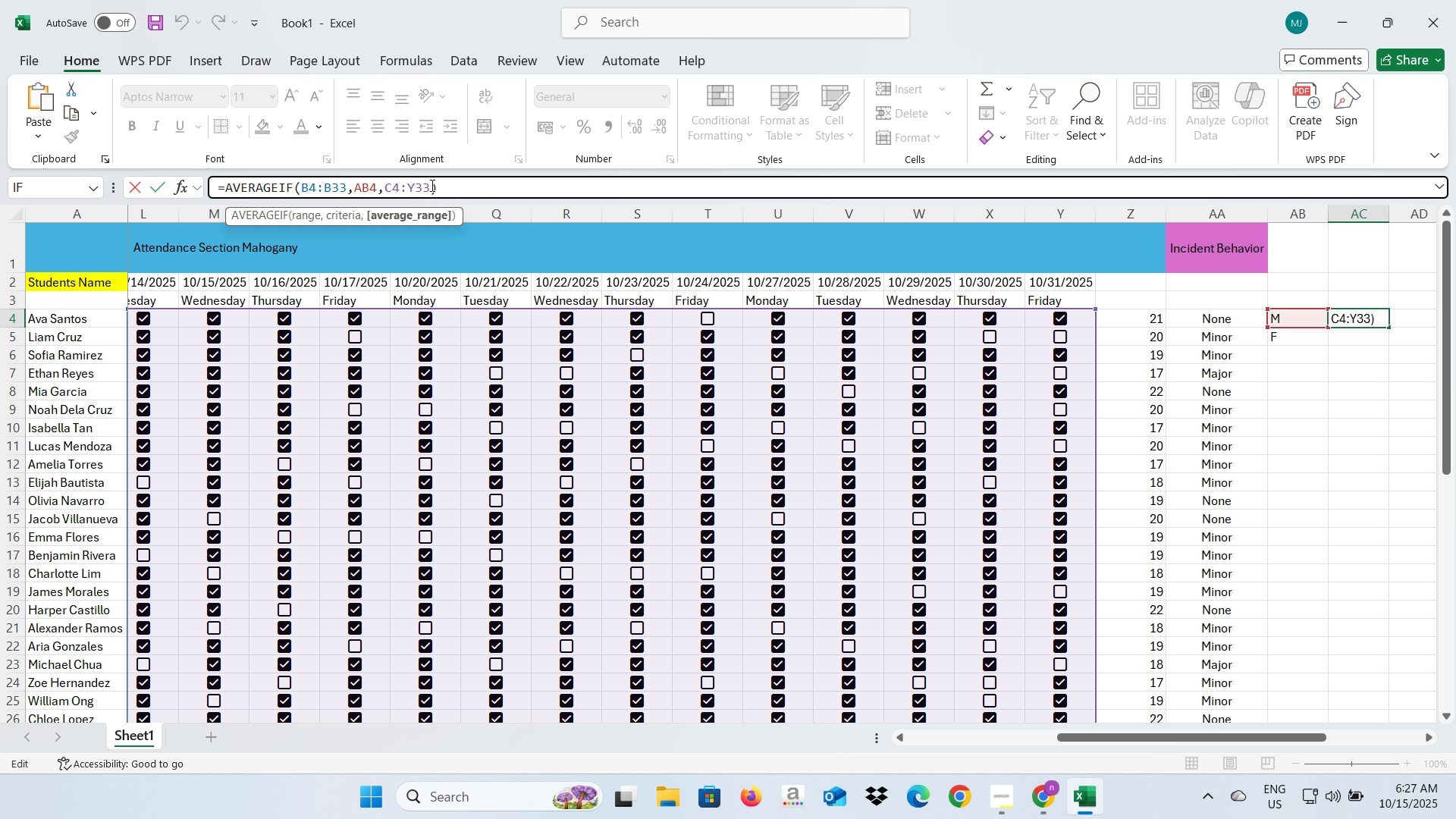 
left_click([431, 185])
 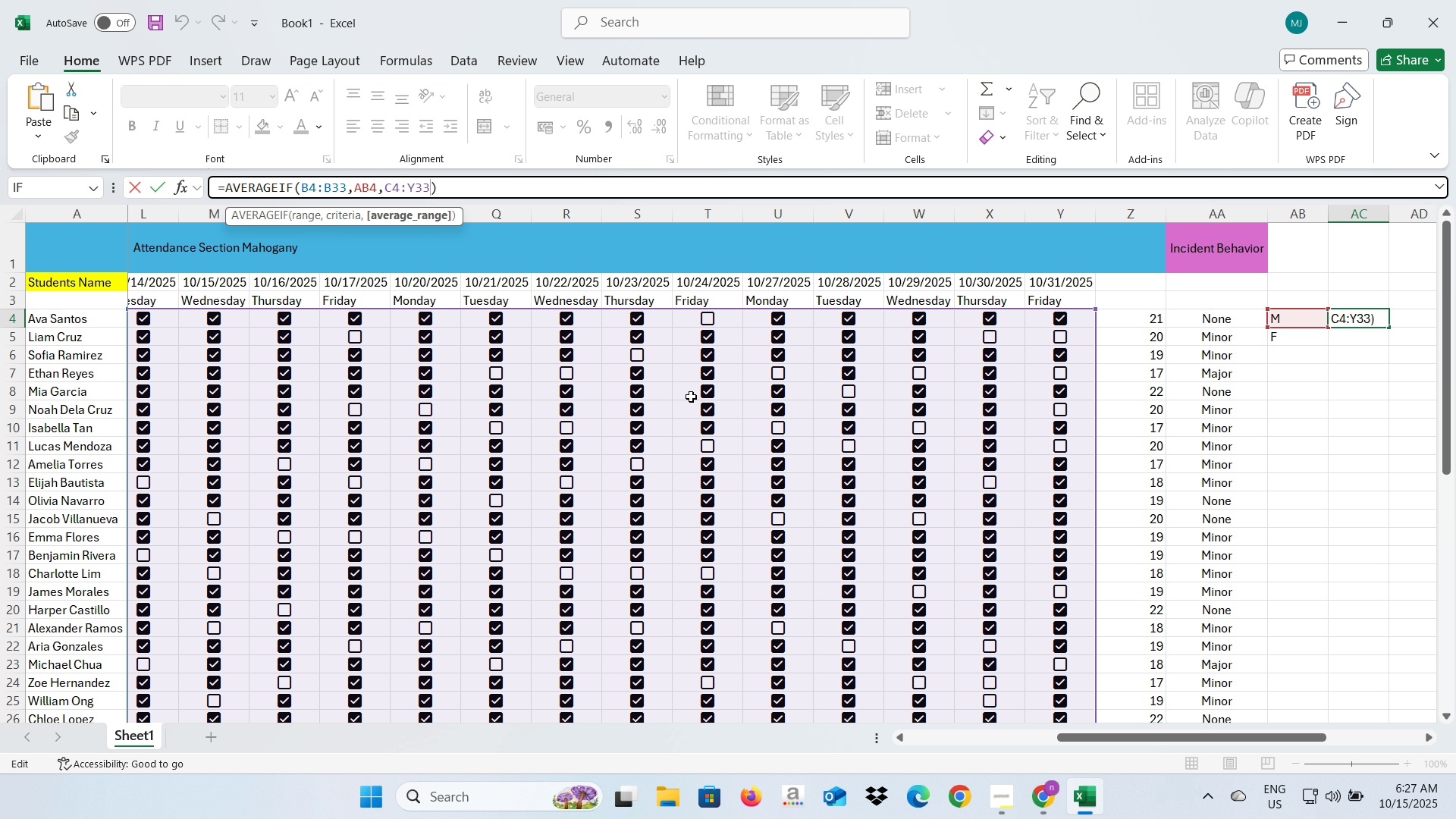 
wait(8.92)
 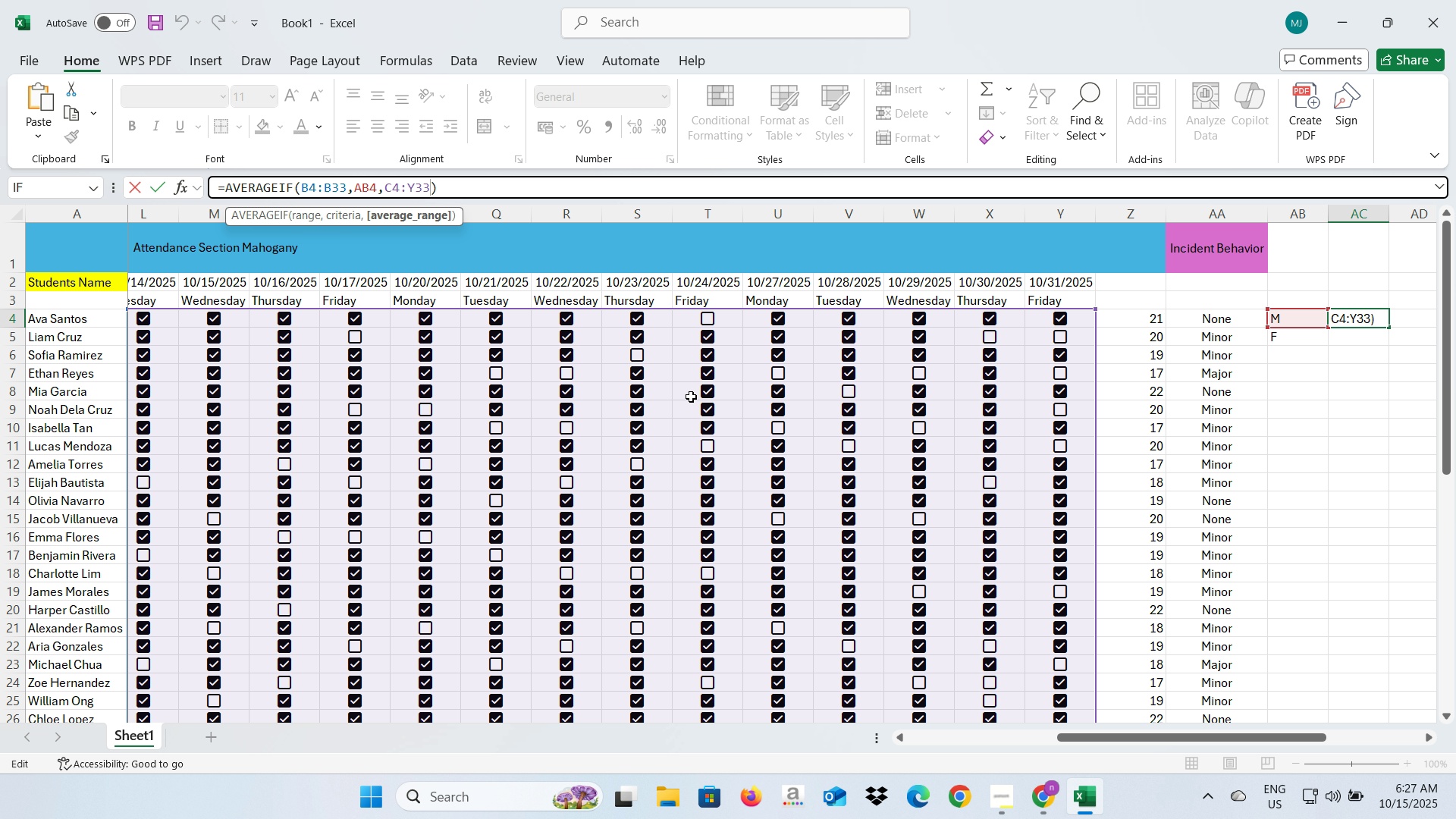 
key(Alt+AltLeft)
 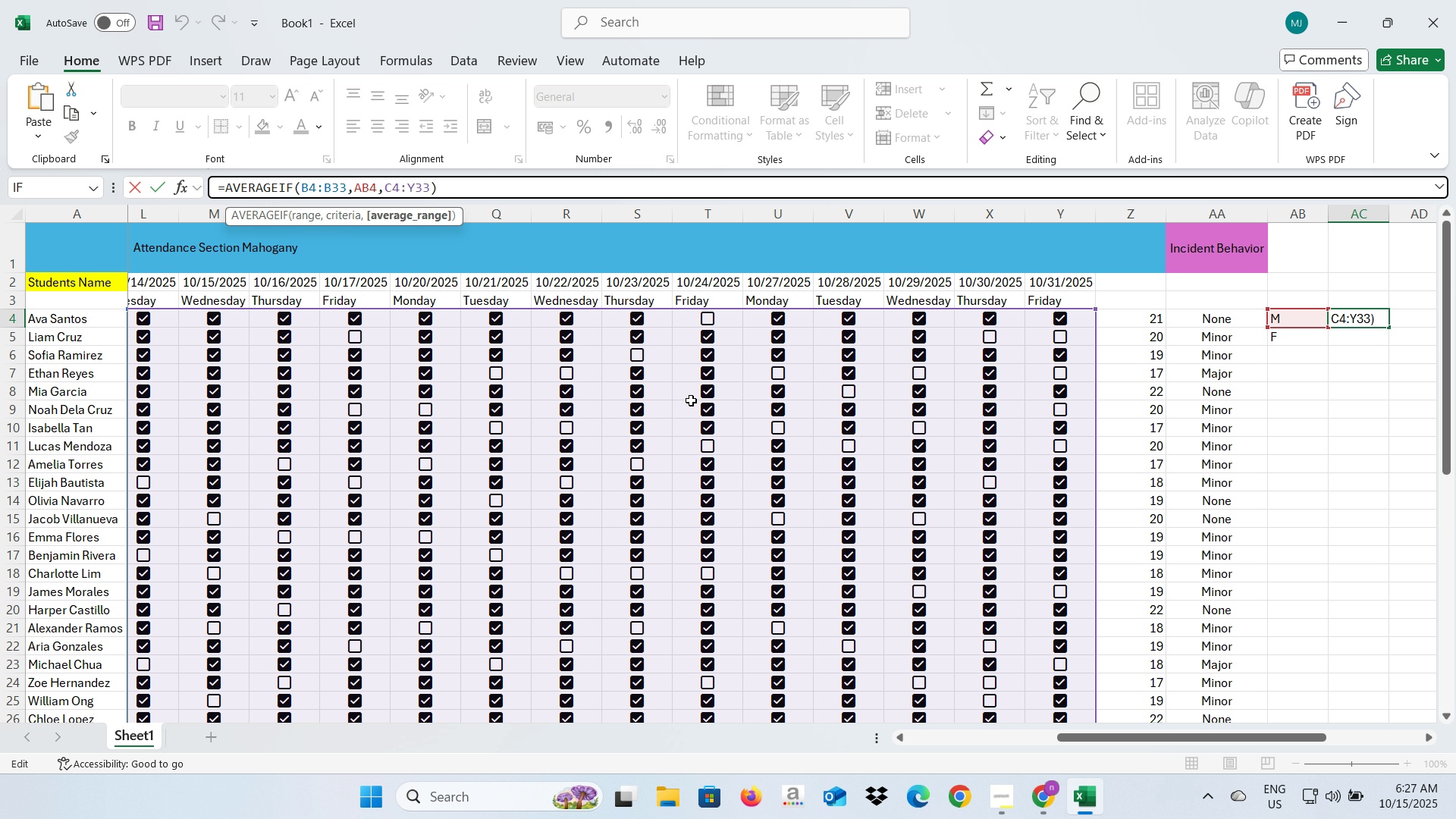 
key(Alt+Tab)
 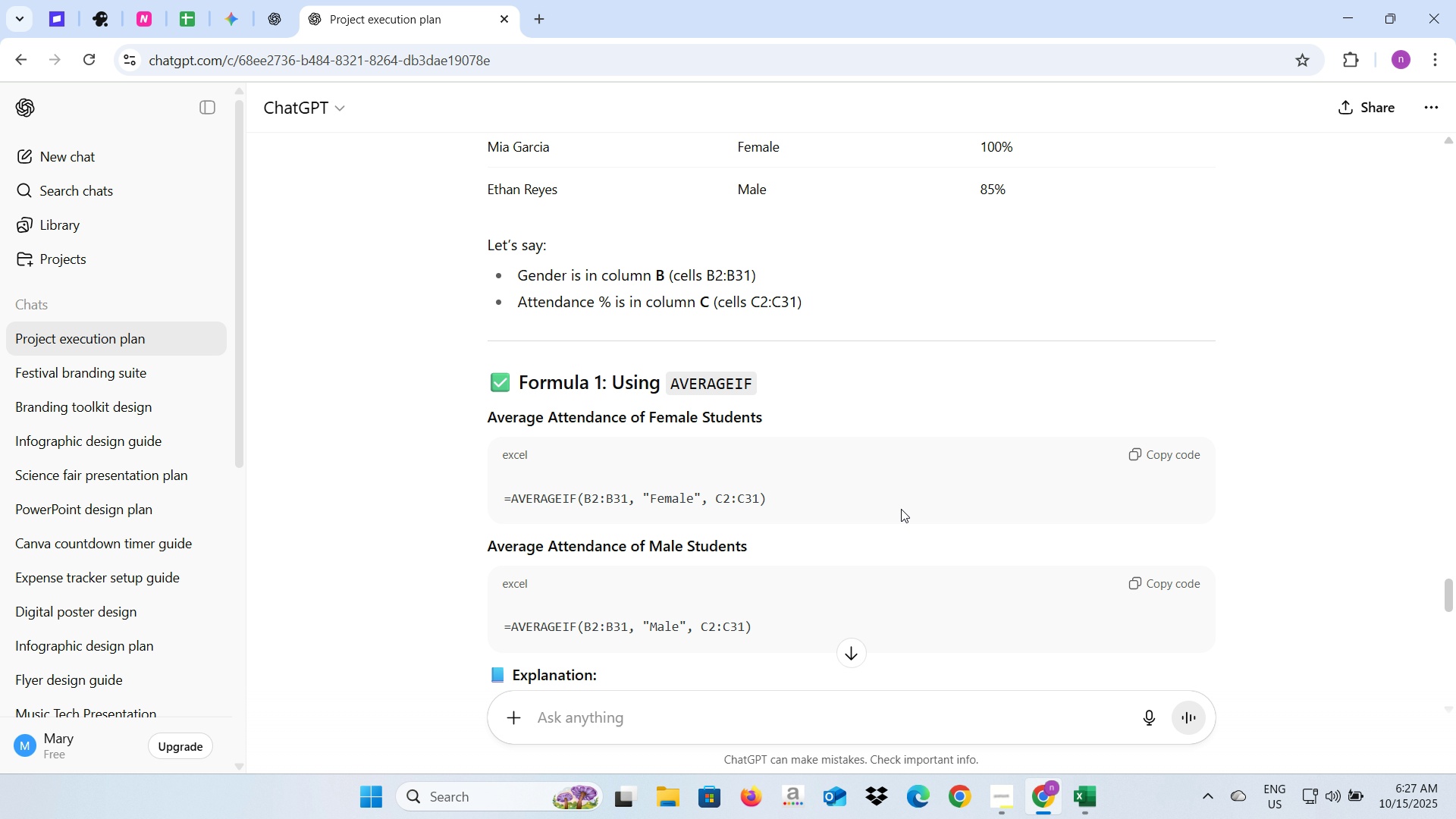 
key(Alt+AltLeft)
 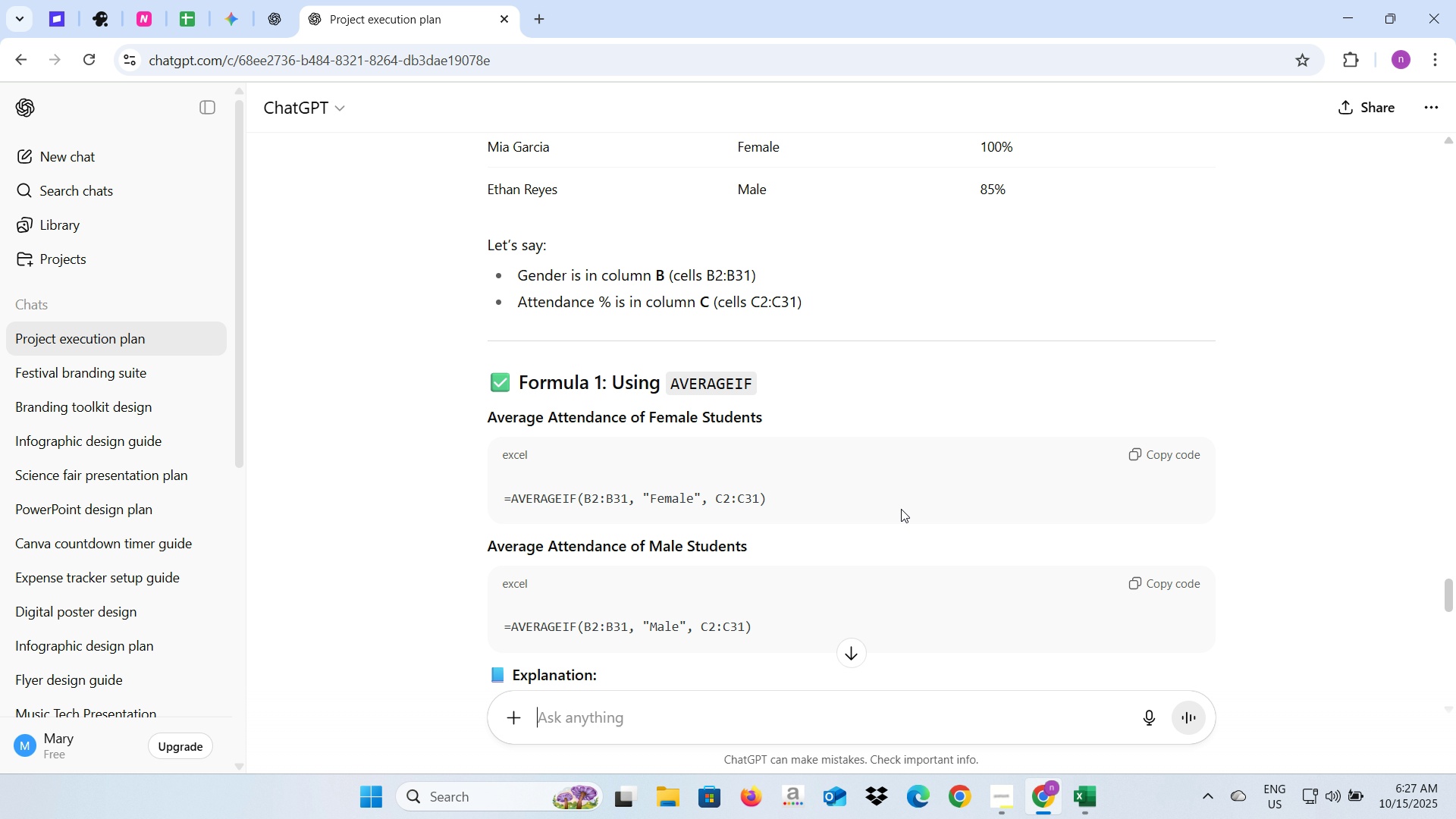 
key(Alt+Tab)
 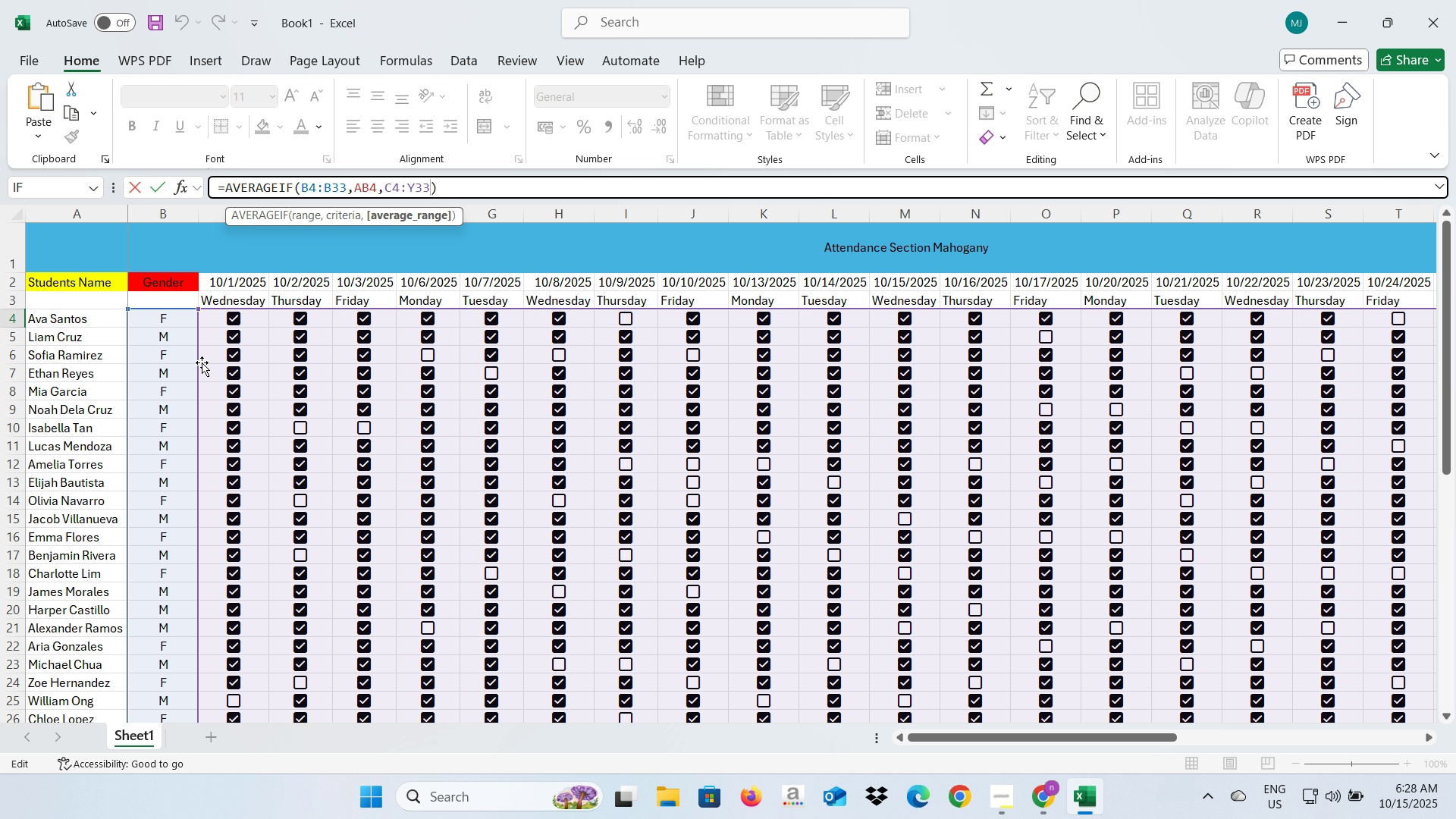 
double_click([177, 318])
 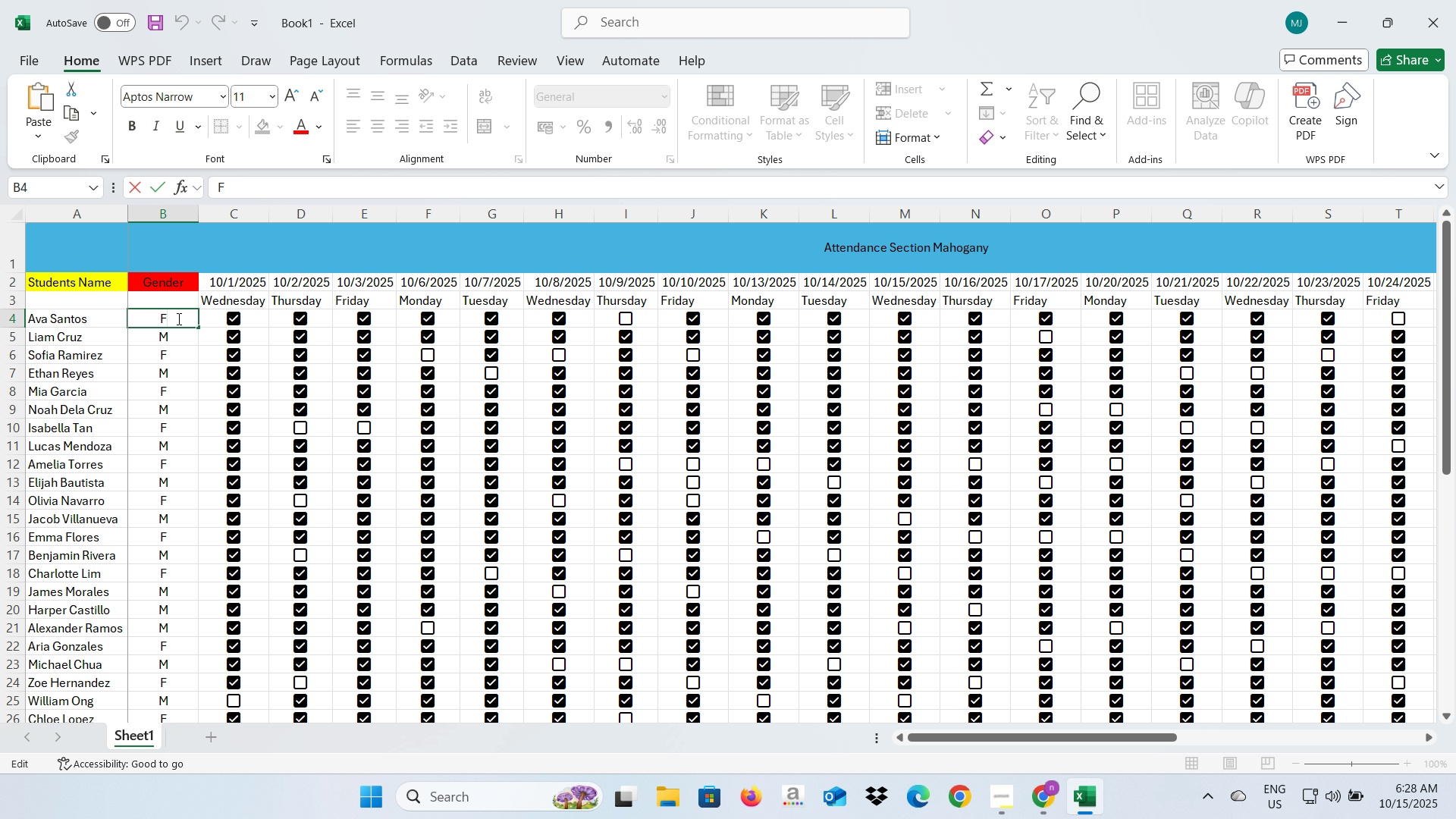 
type(emai)
key(Backspace)
type(le)
 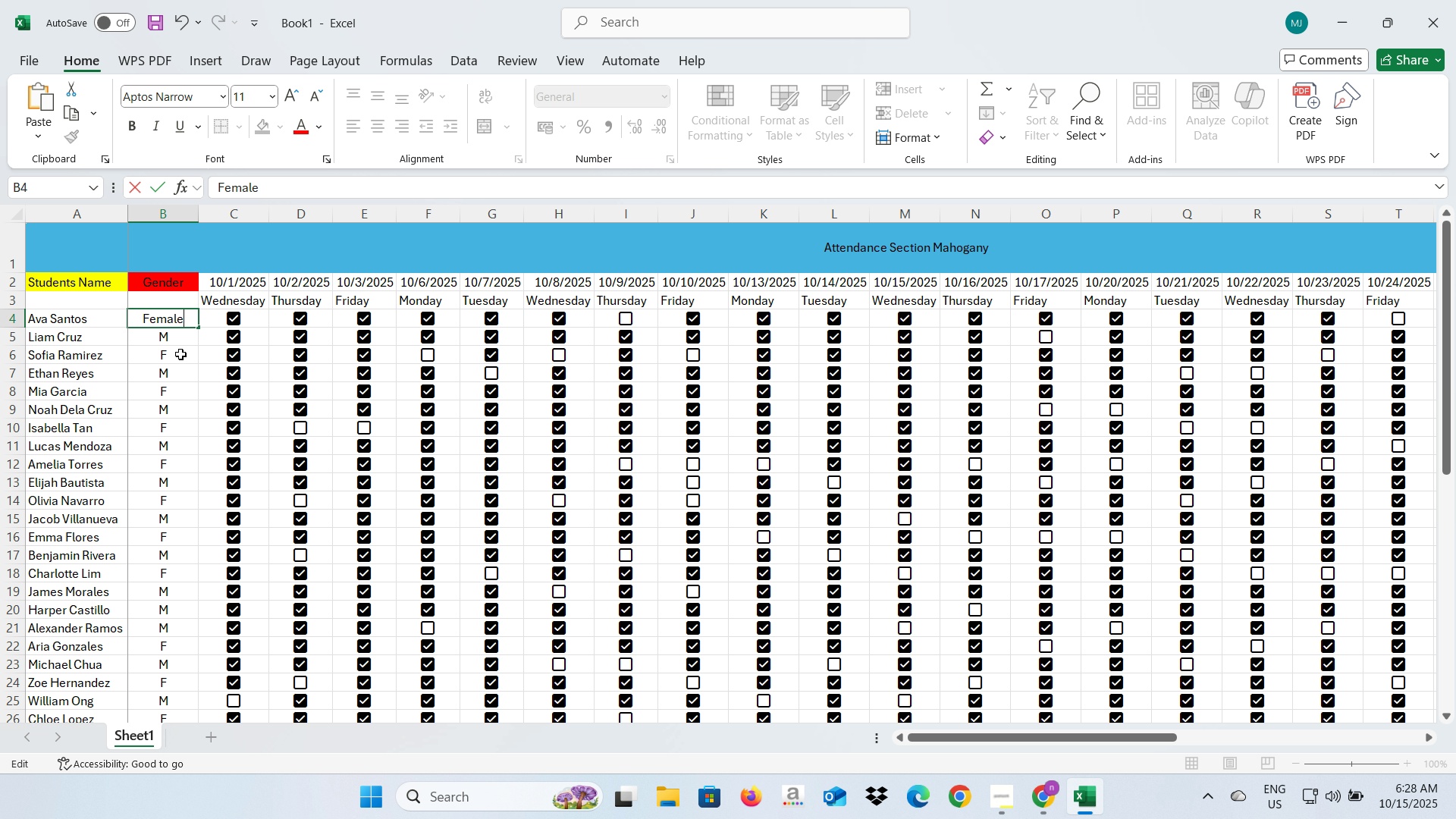 
left_click([180, 354])
 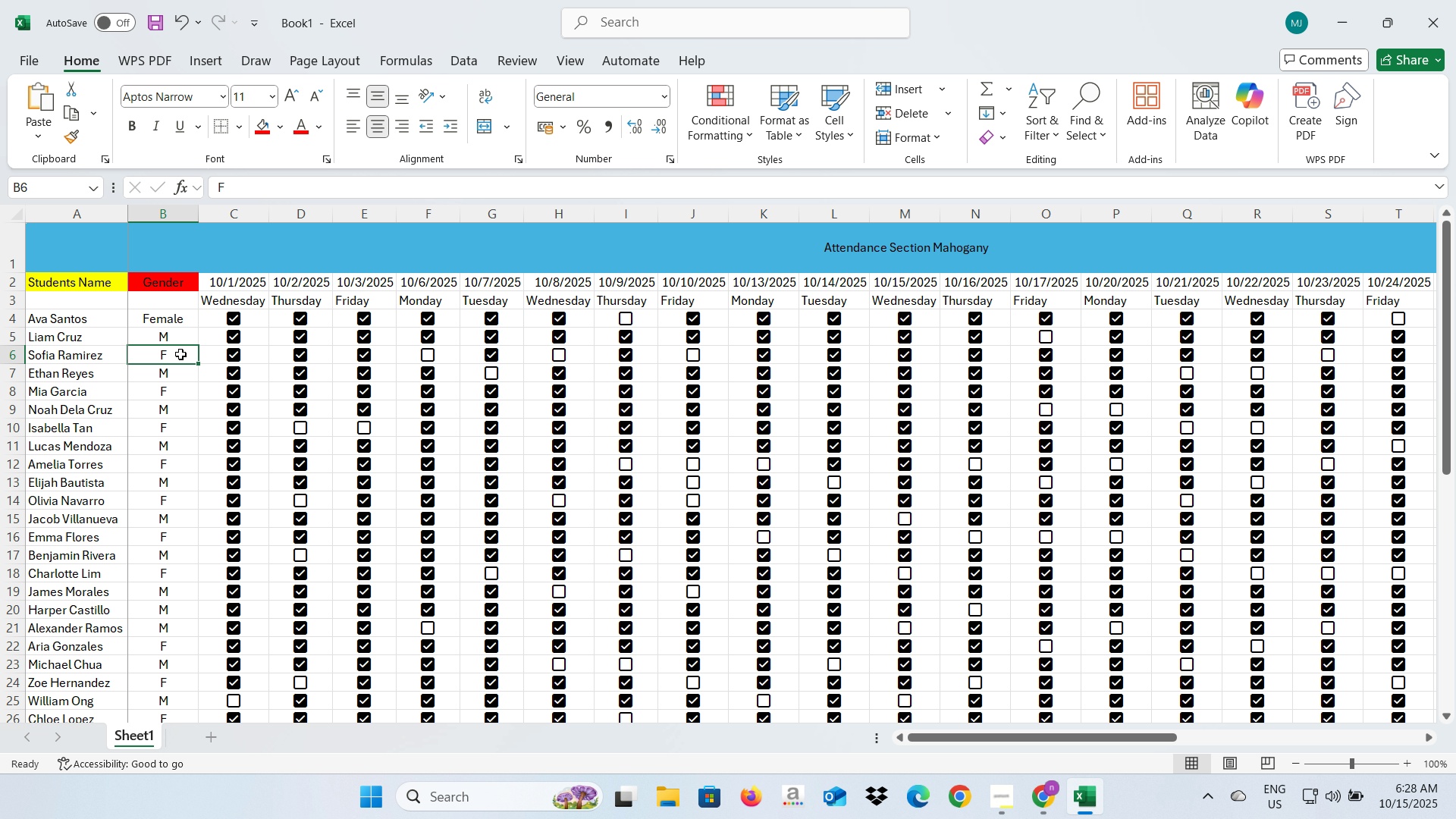 
type(Fe)
 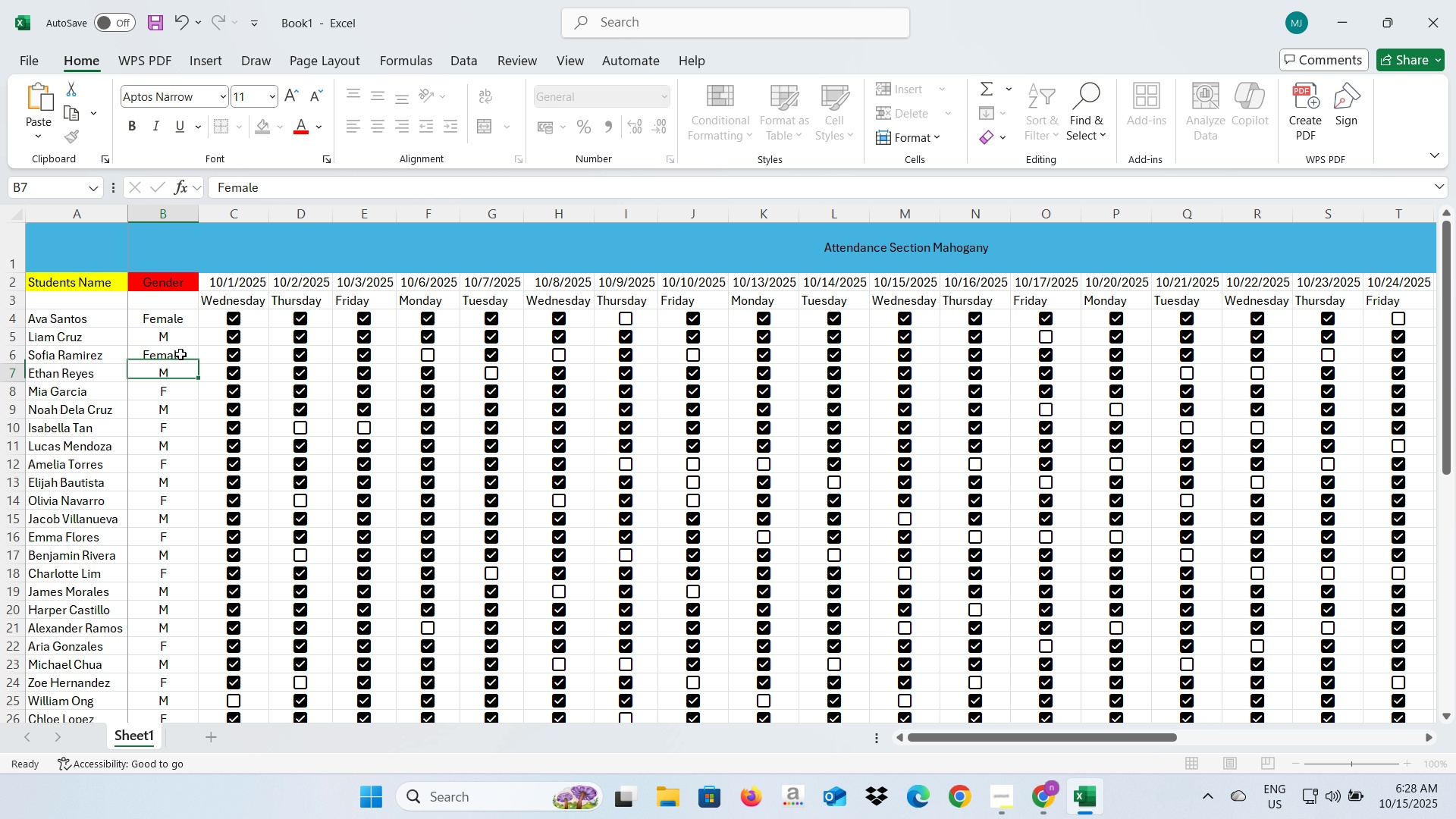 
key(Enter)
 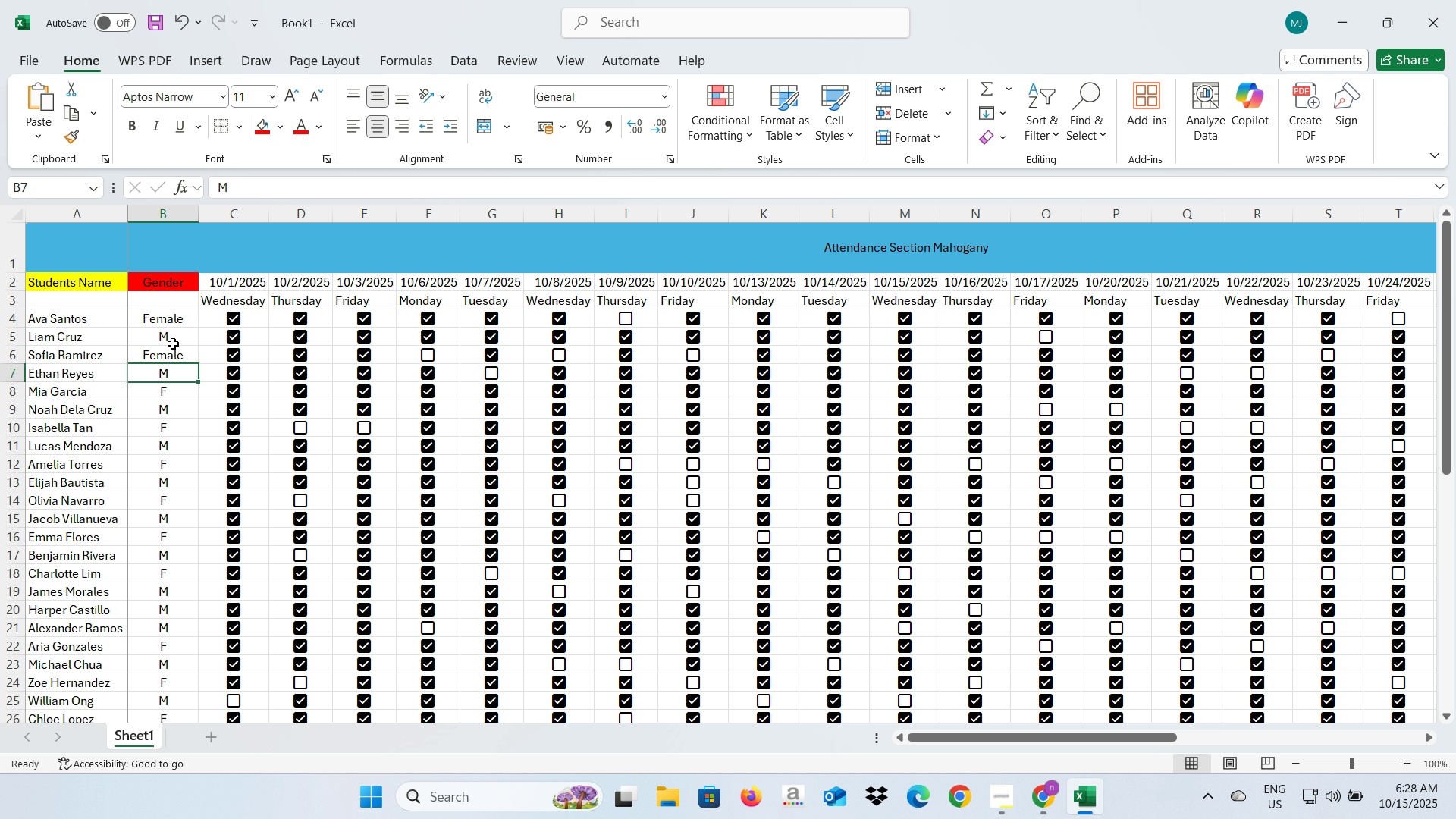 
left_click([172, 340])
 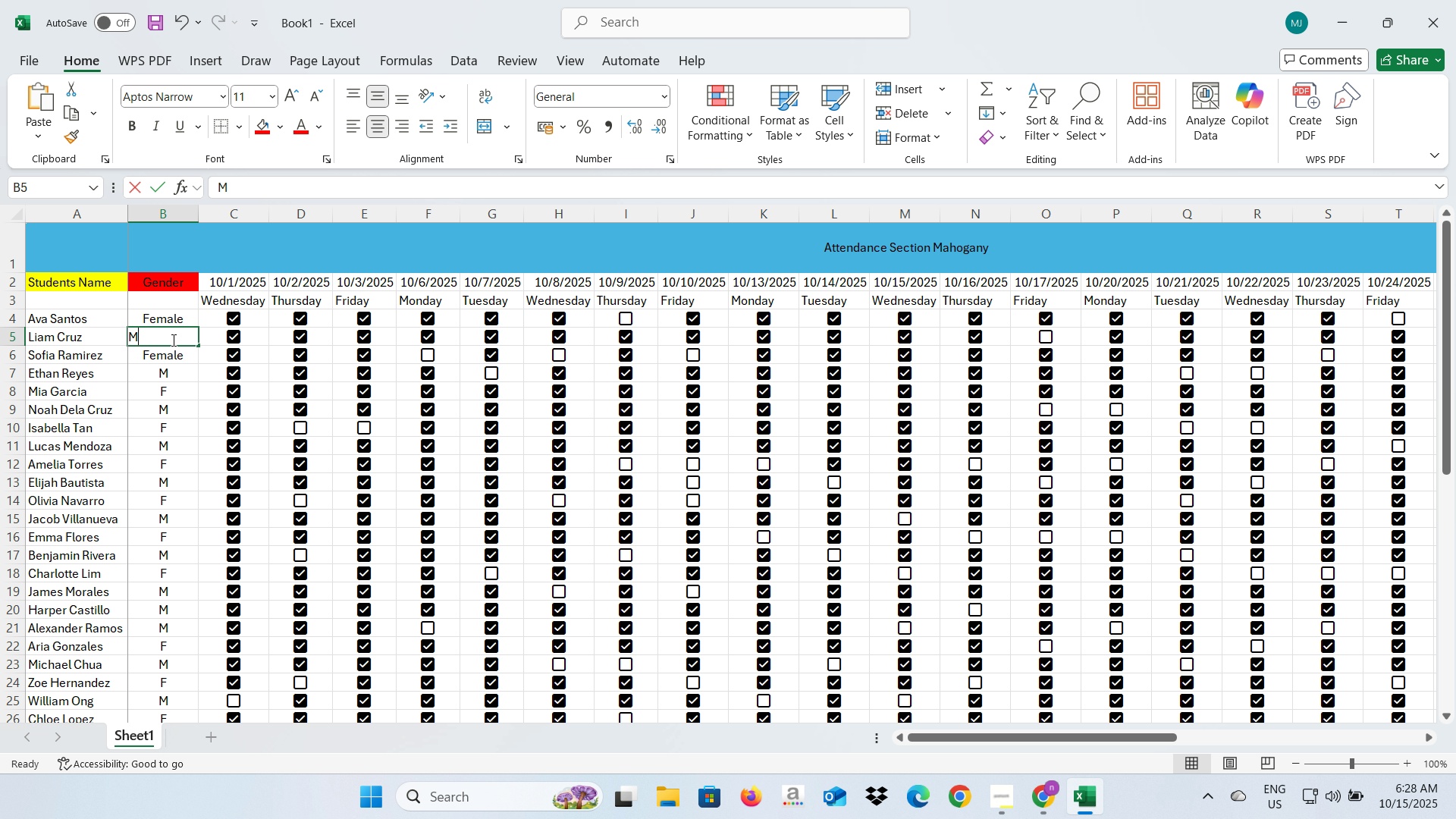 
type(Male)
 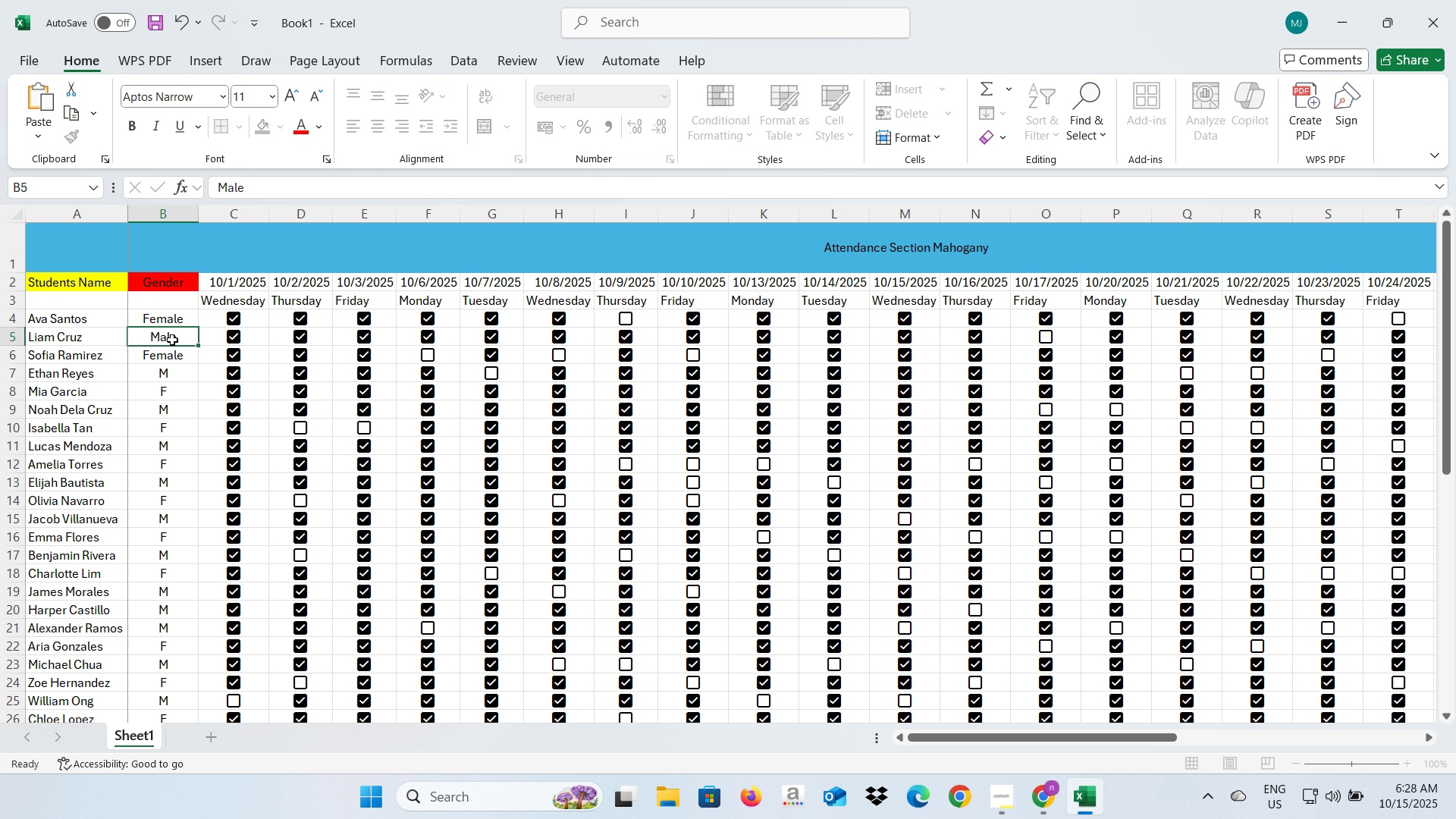 
key(Enter)
 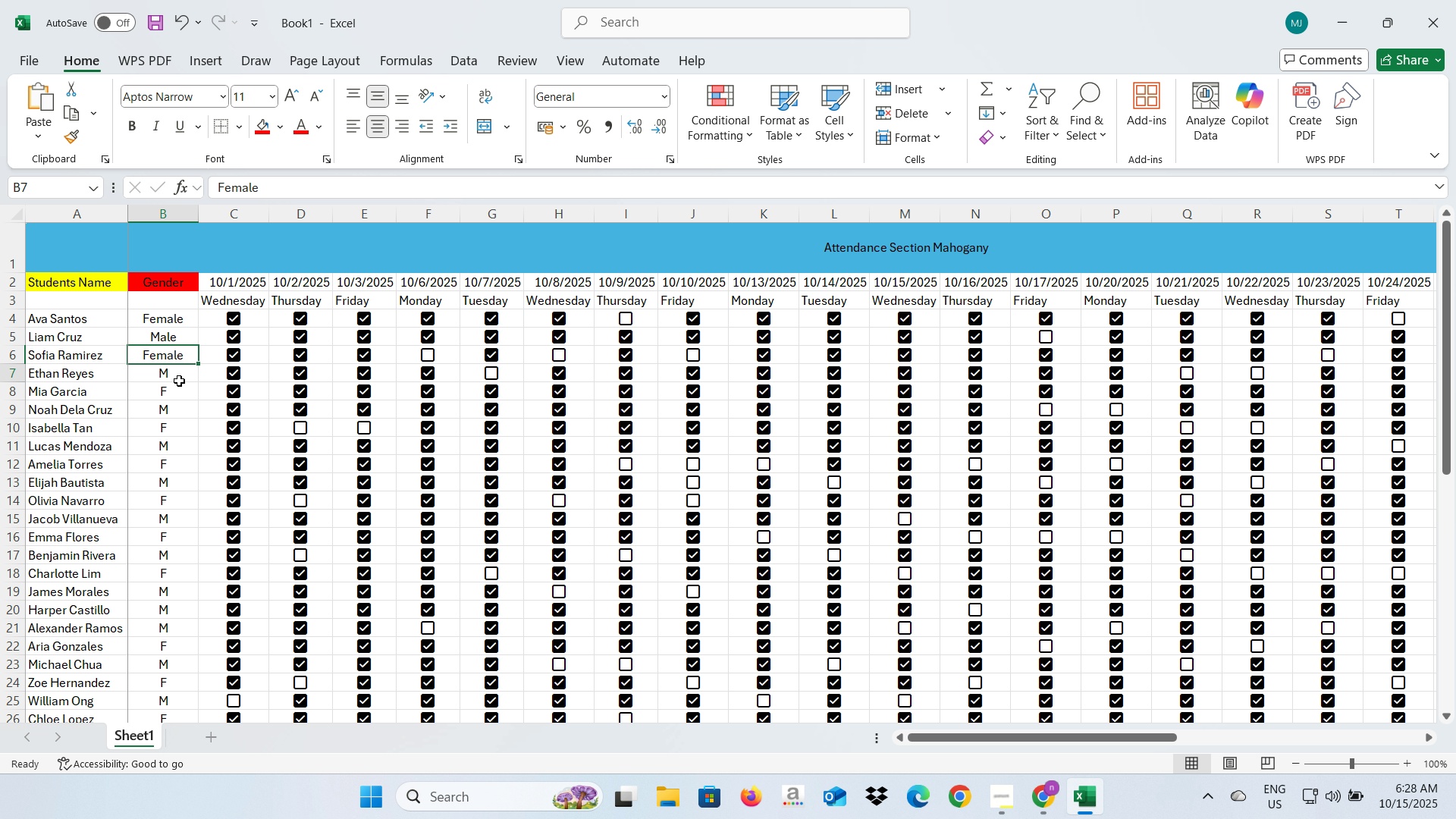 
left_click([179, 381])
 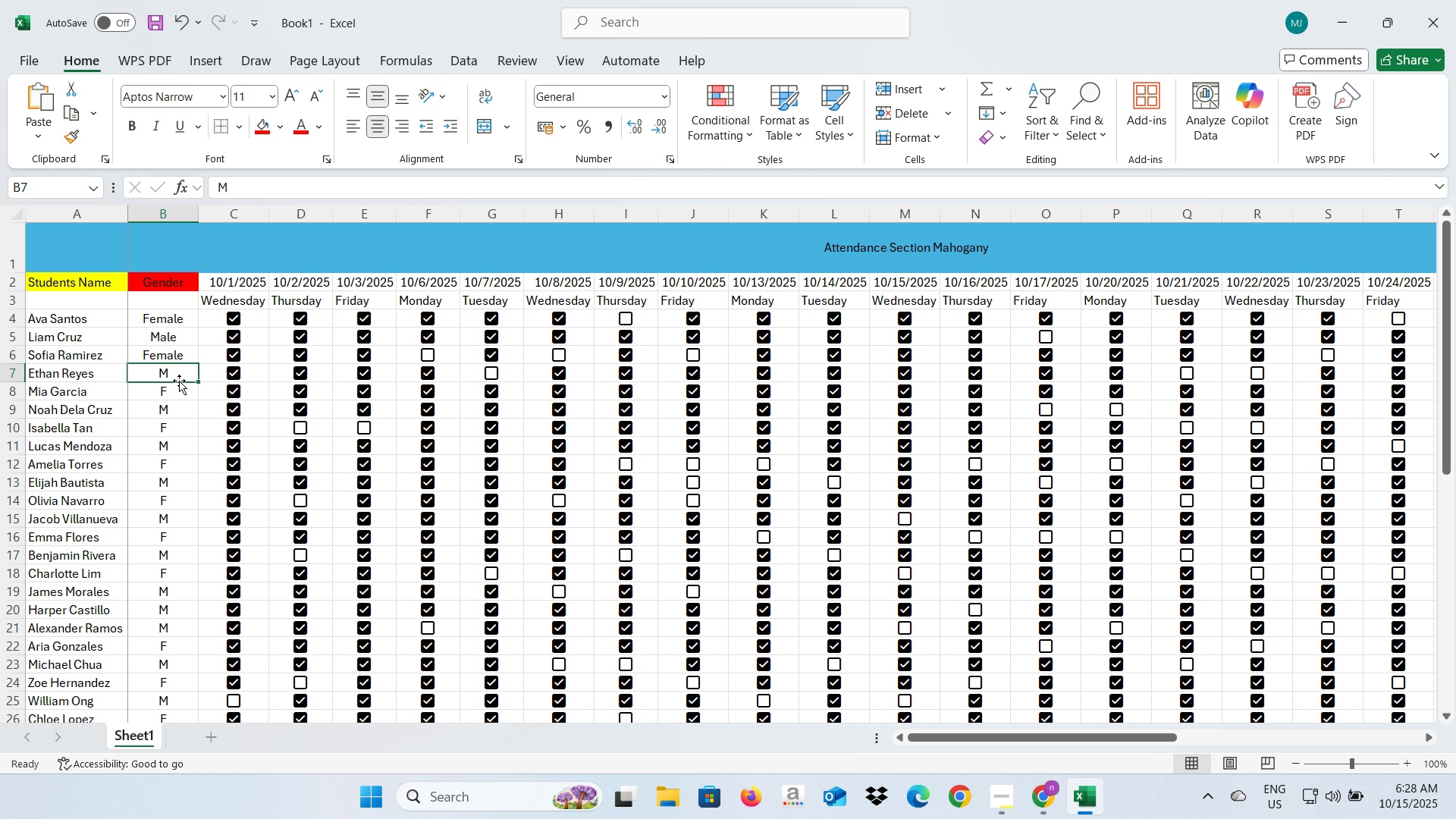 
type(Ma)
 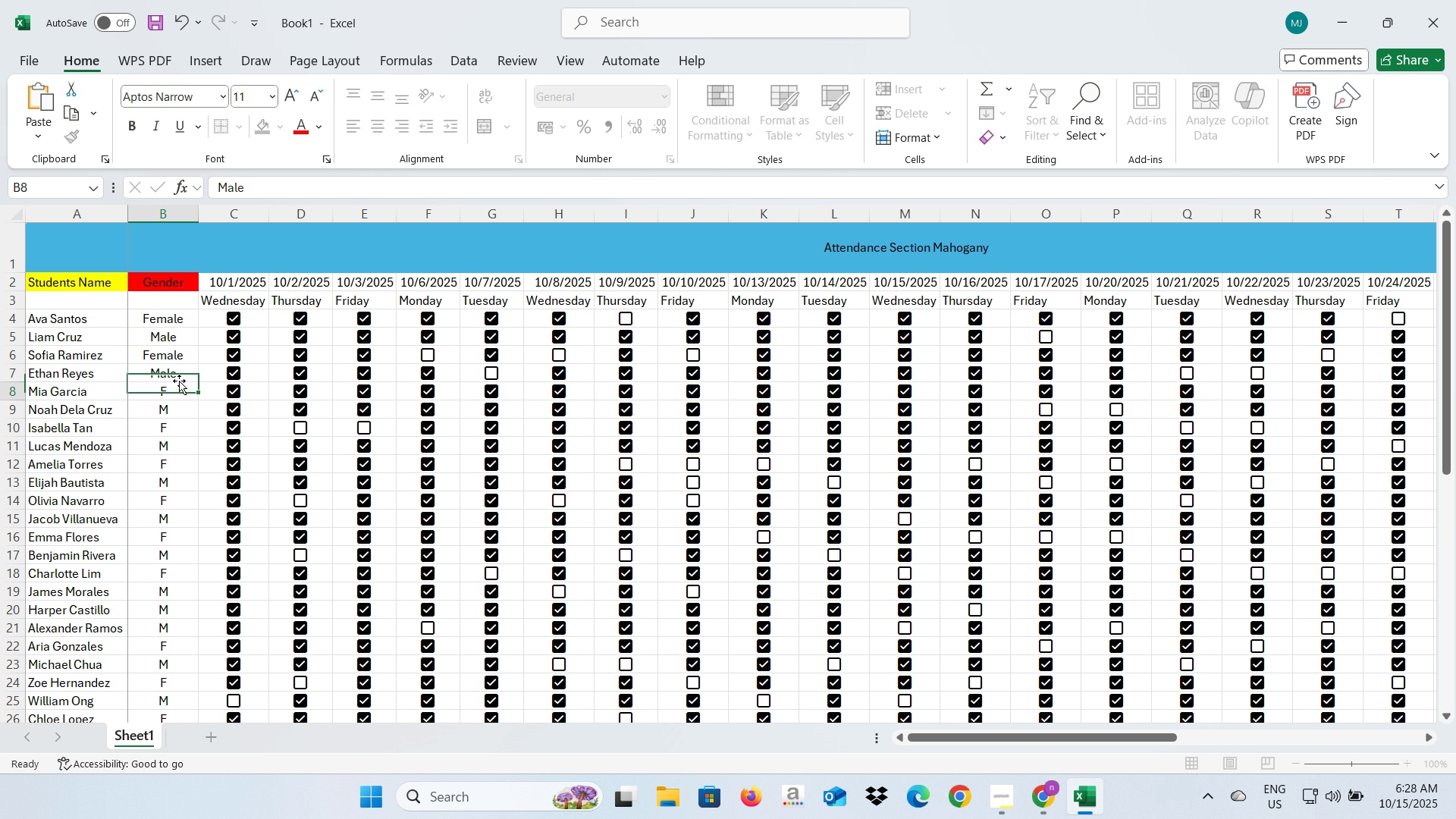 
key(Enter)
 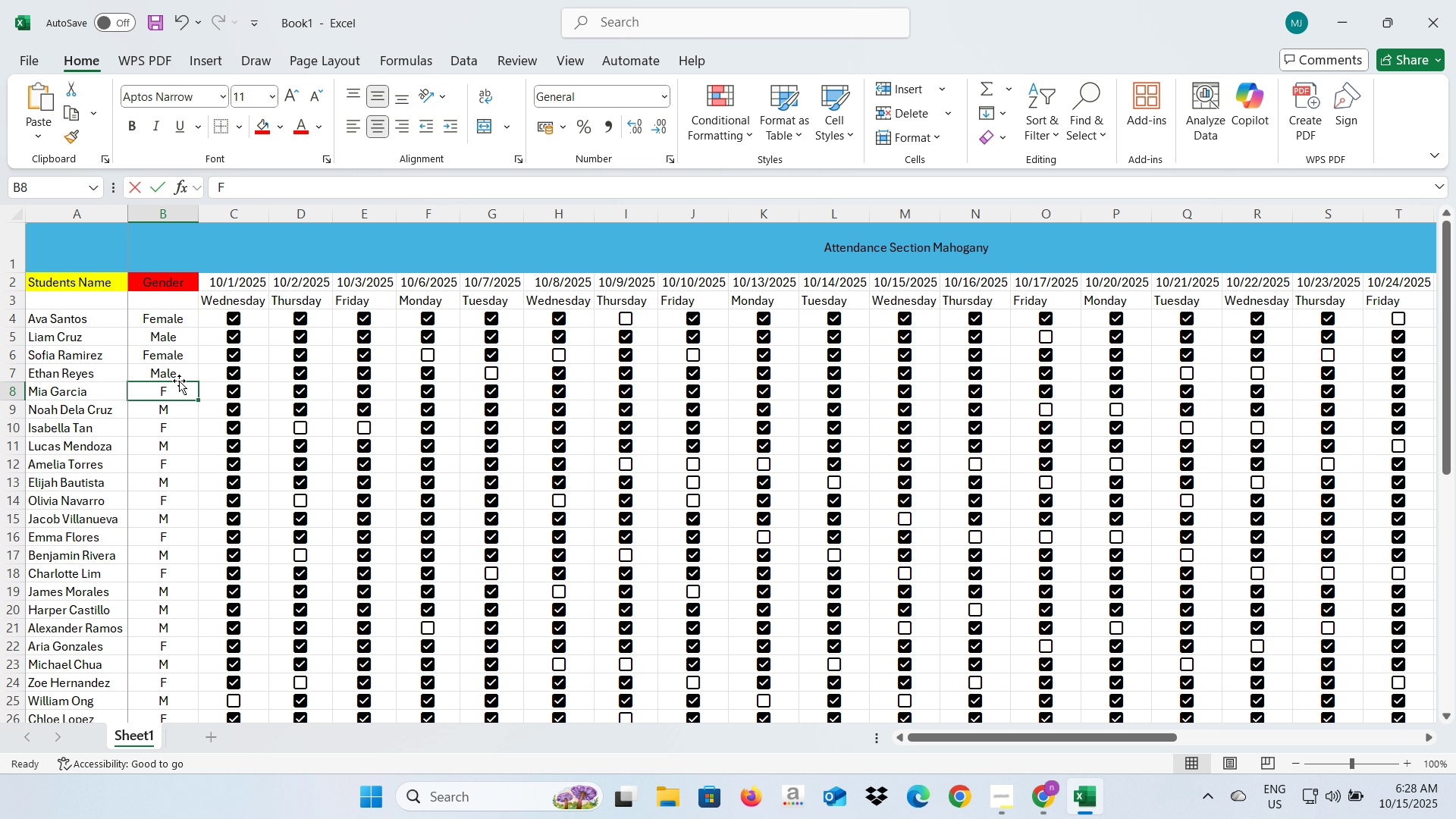 
type(Fe)
 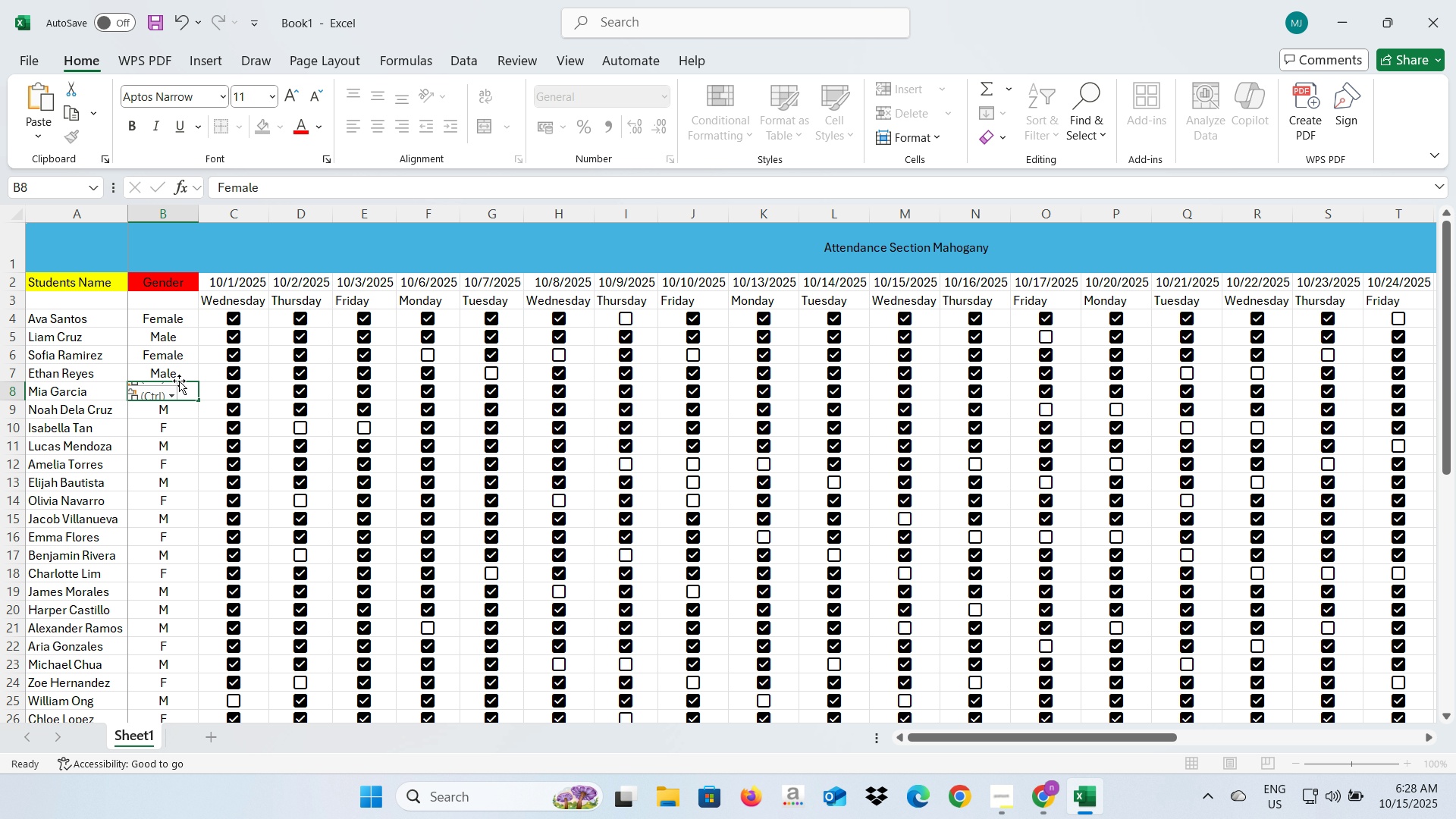 
key(Enter)
 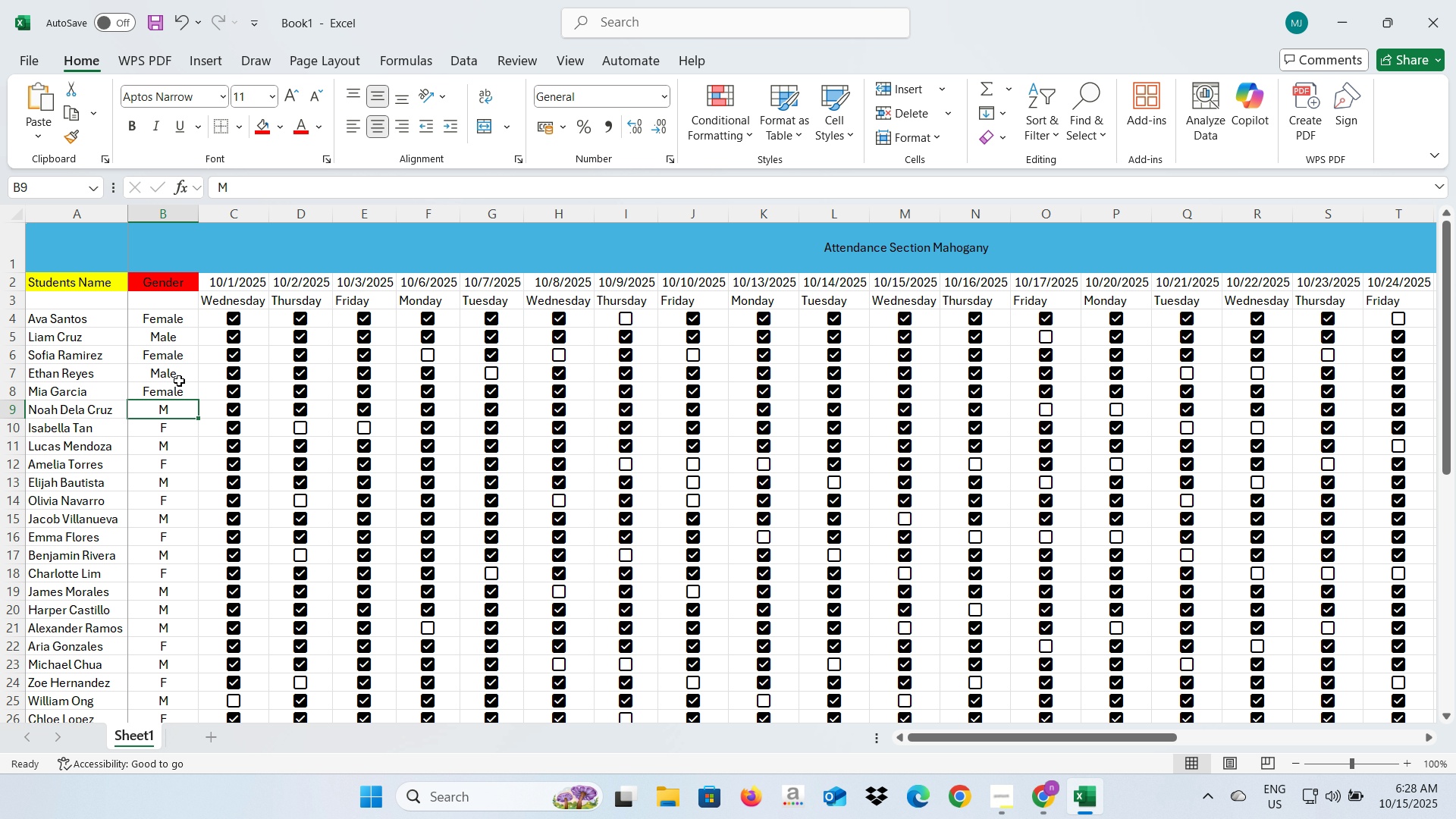 
type(Ma)
 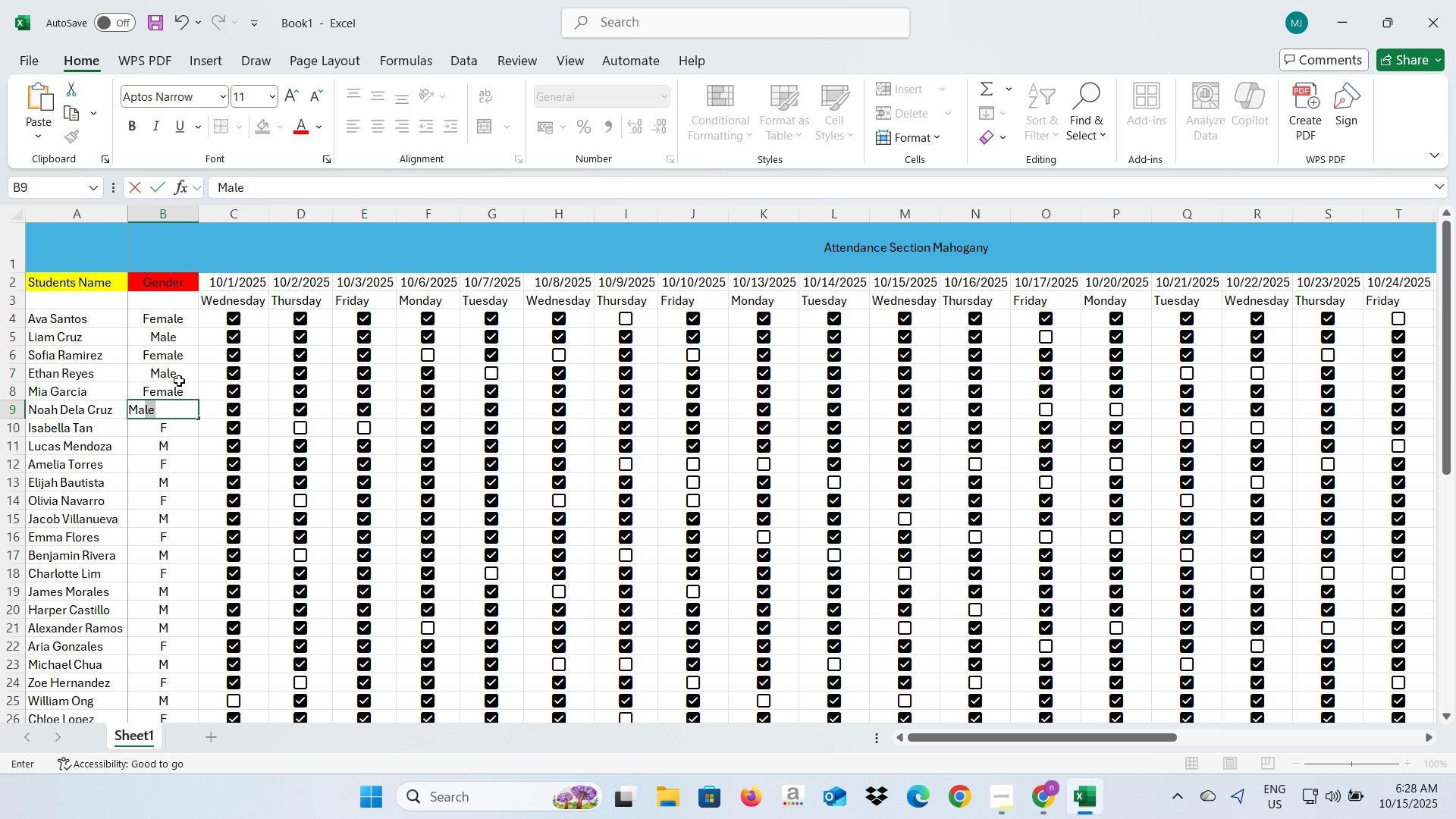 
key(Enter)
 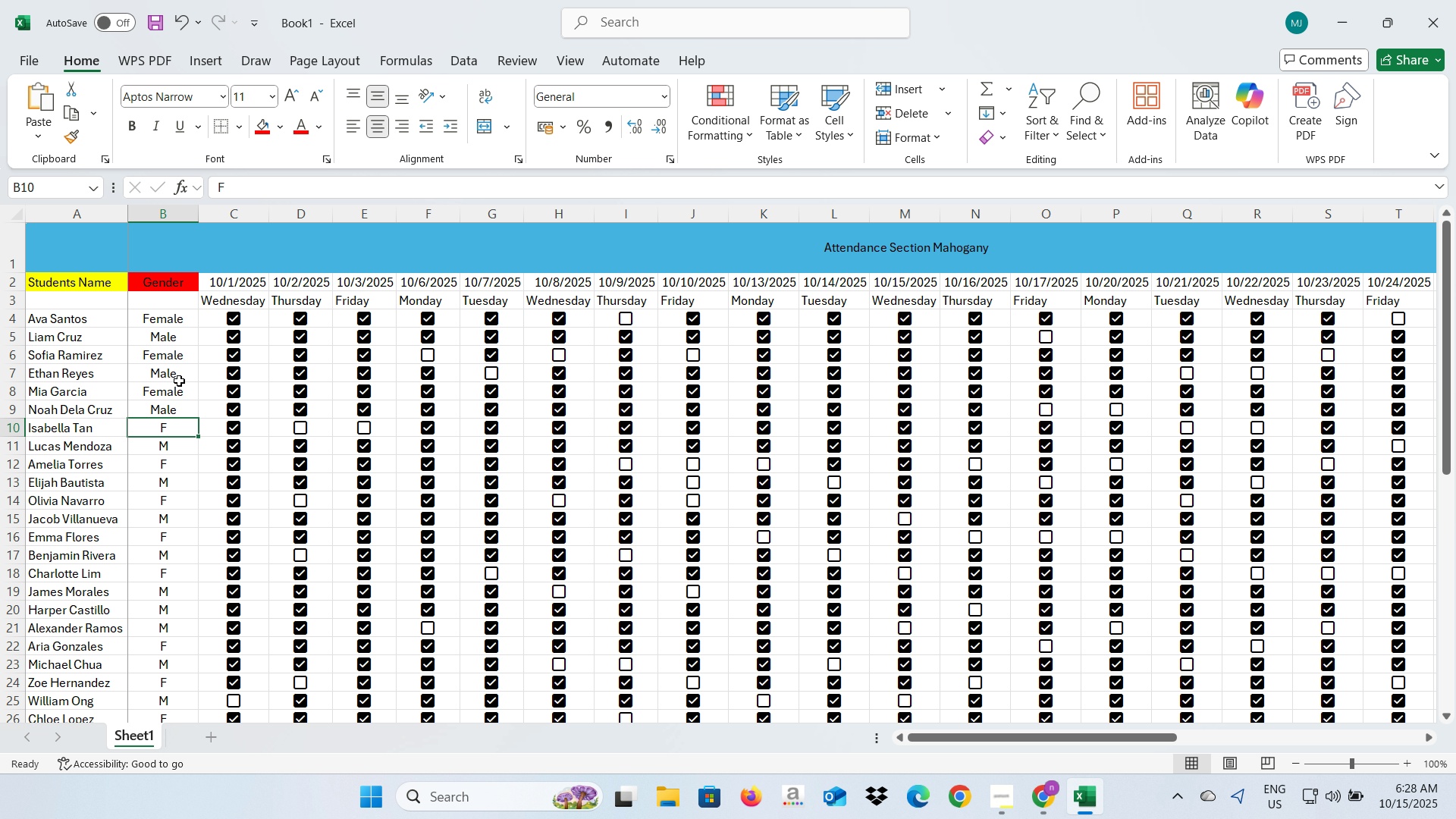 
type(Fe)
 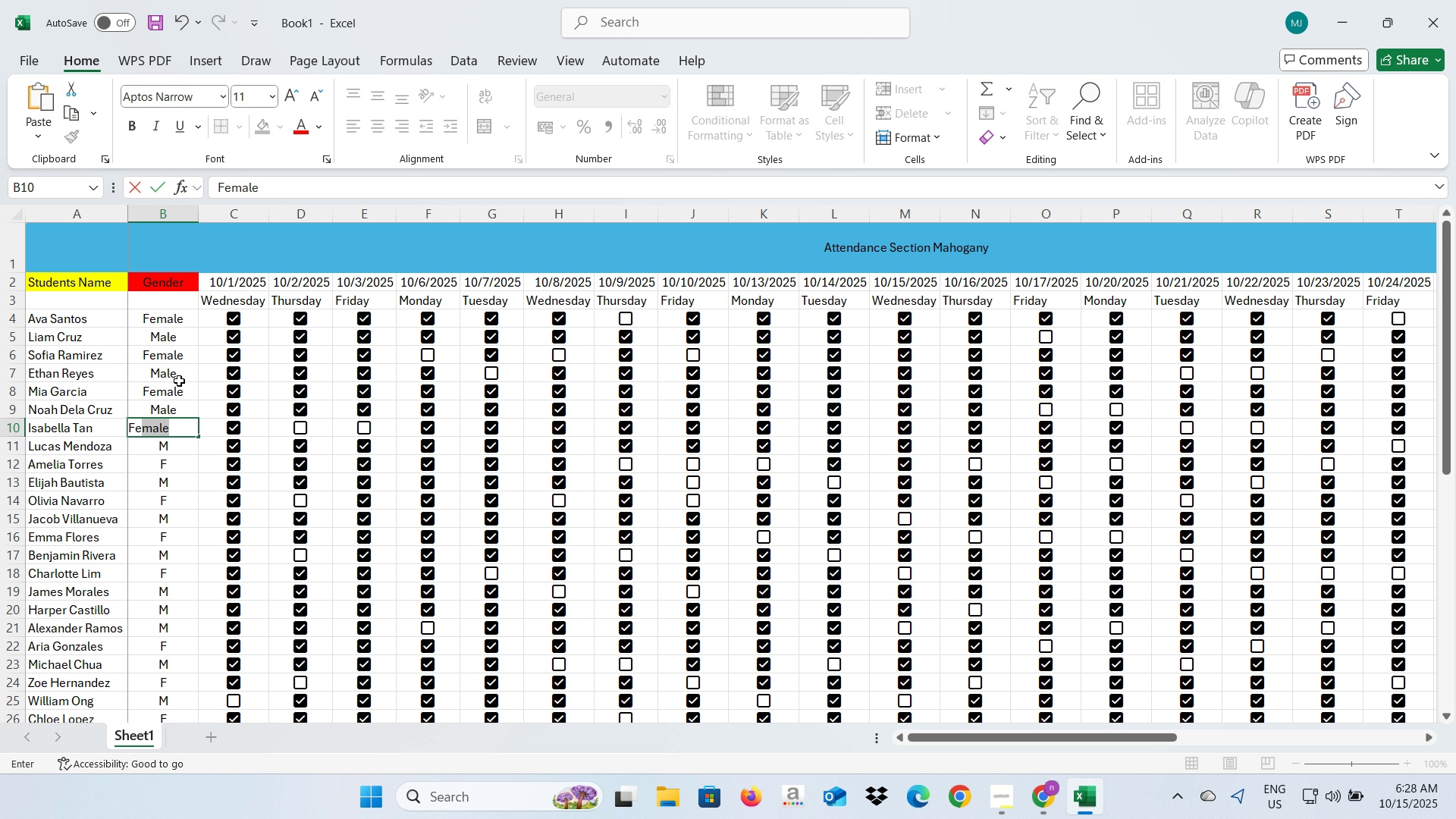 
key(Enter)
 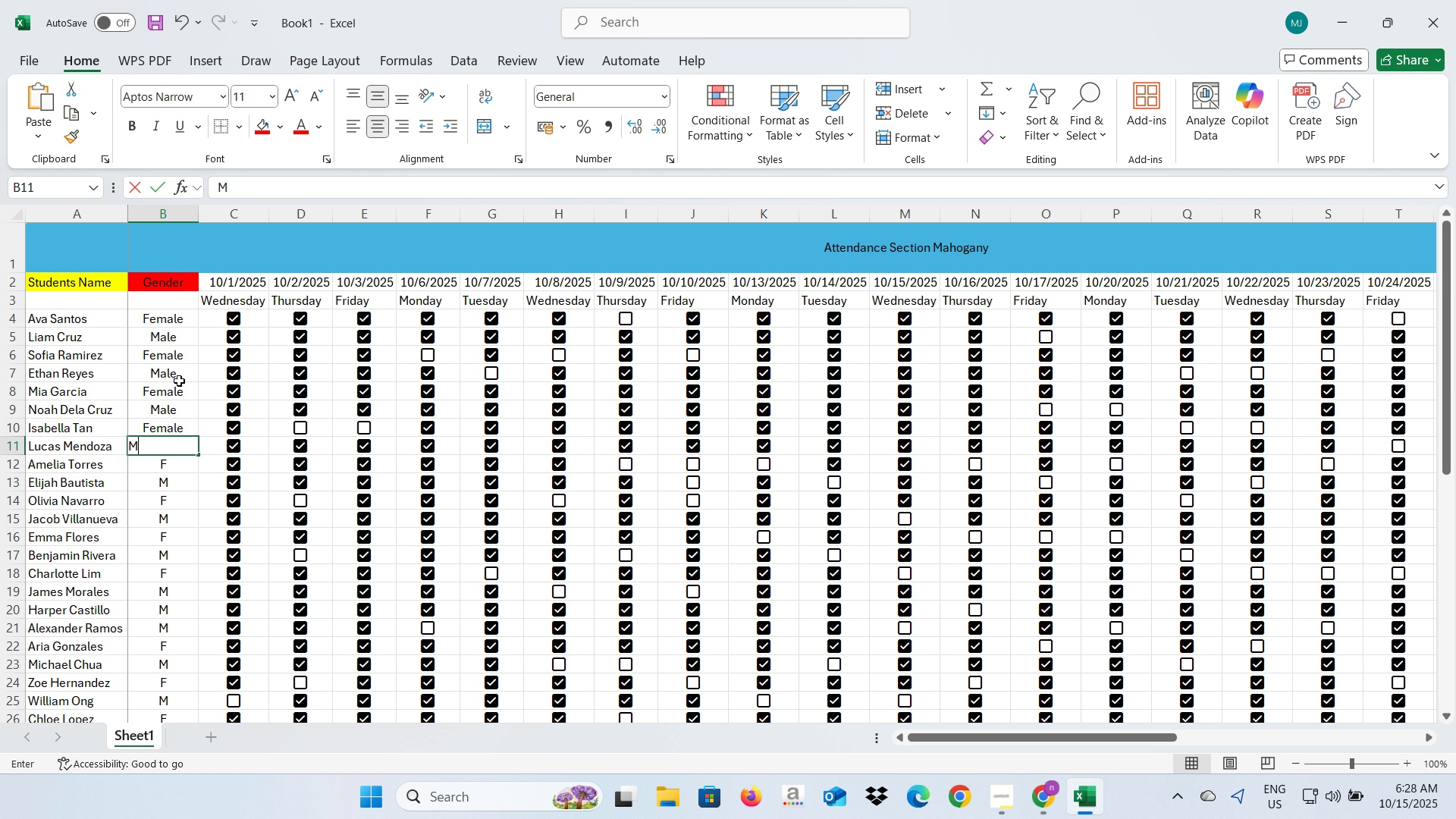 
type(Ma)
 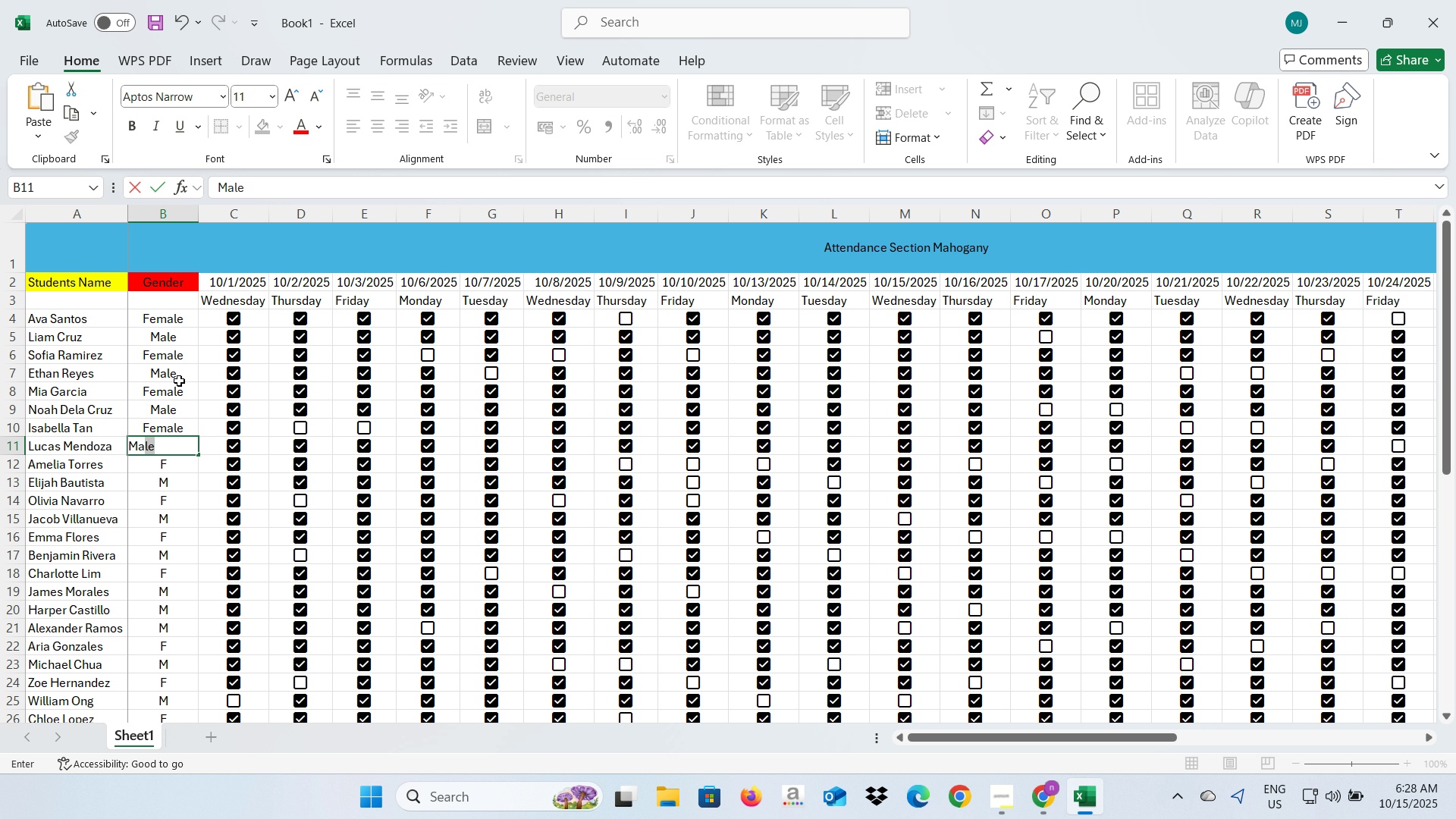 
key(Enter)
 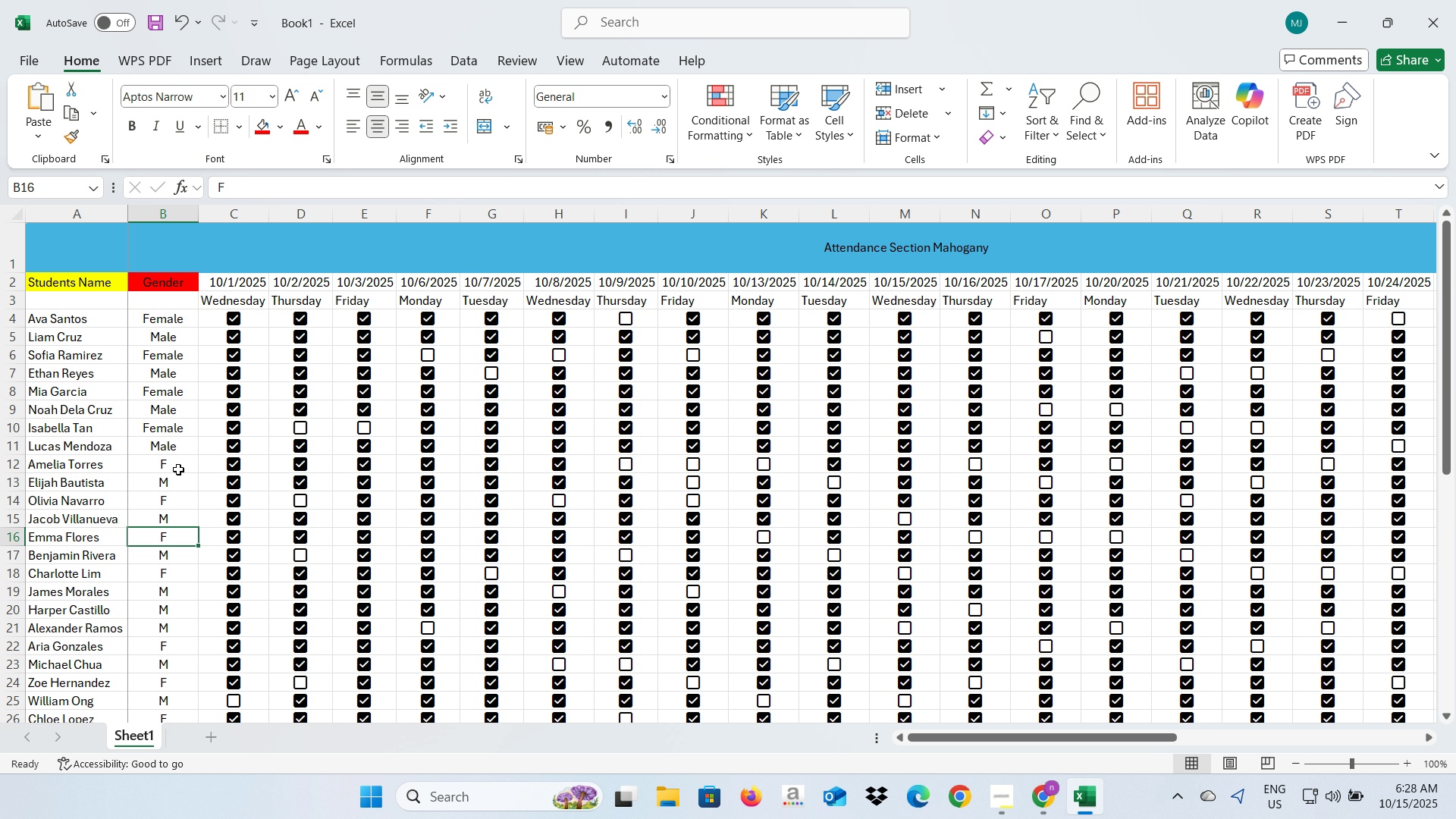 
hold_key(key=Enter, duration=5.89)
 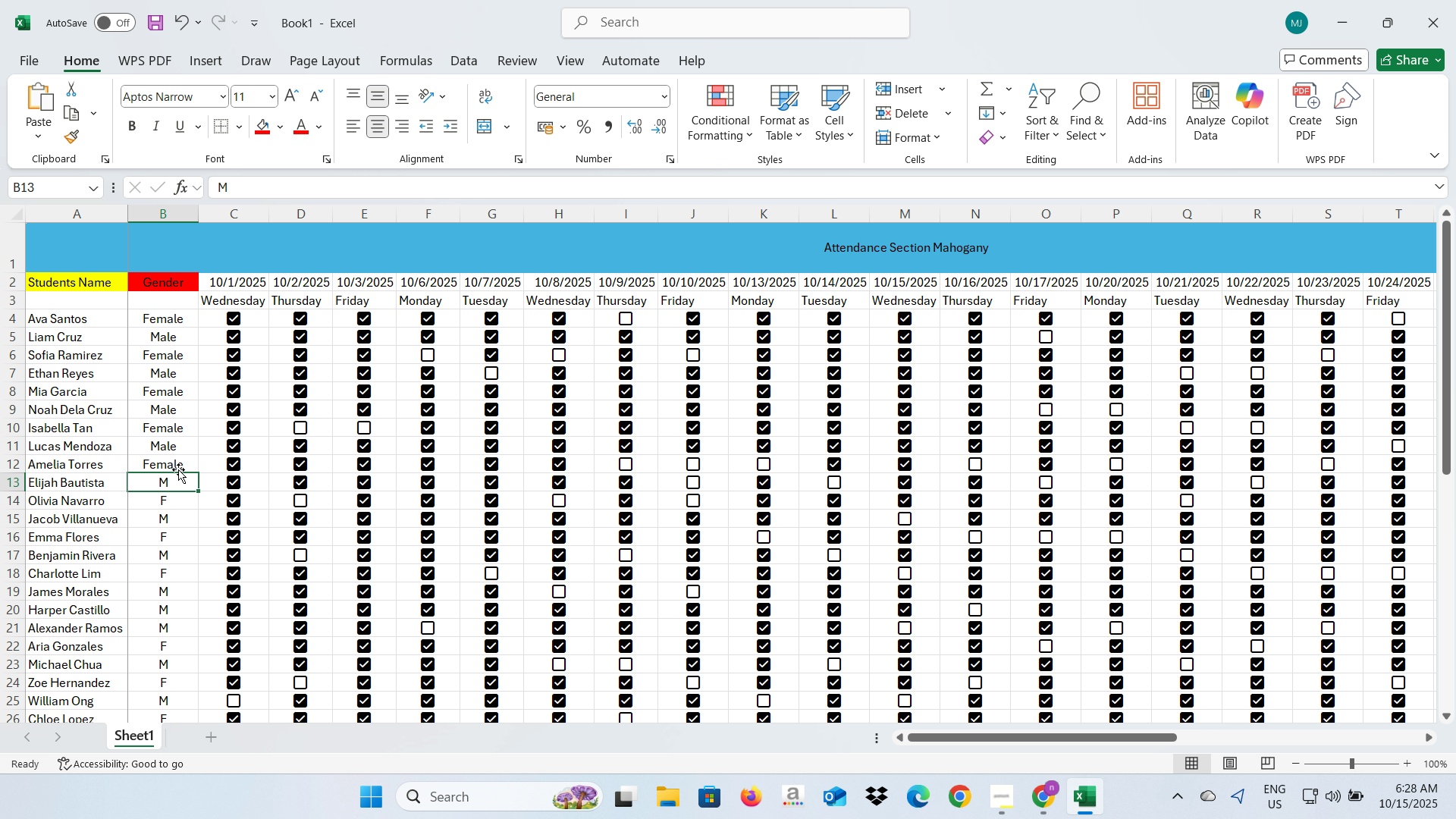 
left_click([178, 469])
 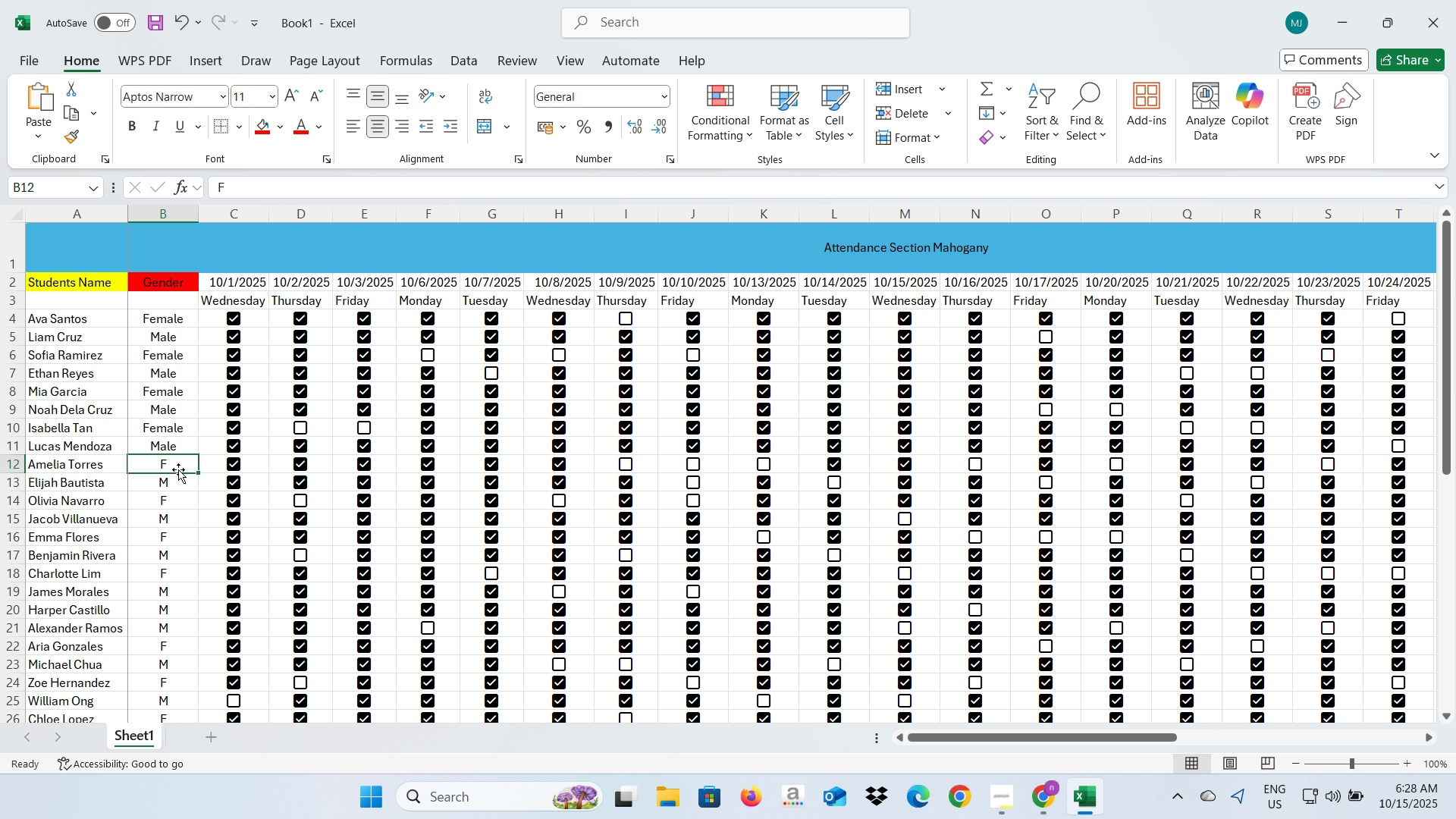 
type(EE)
key(Backspace)
key(Backspace)
type(FeMa)
 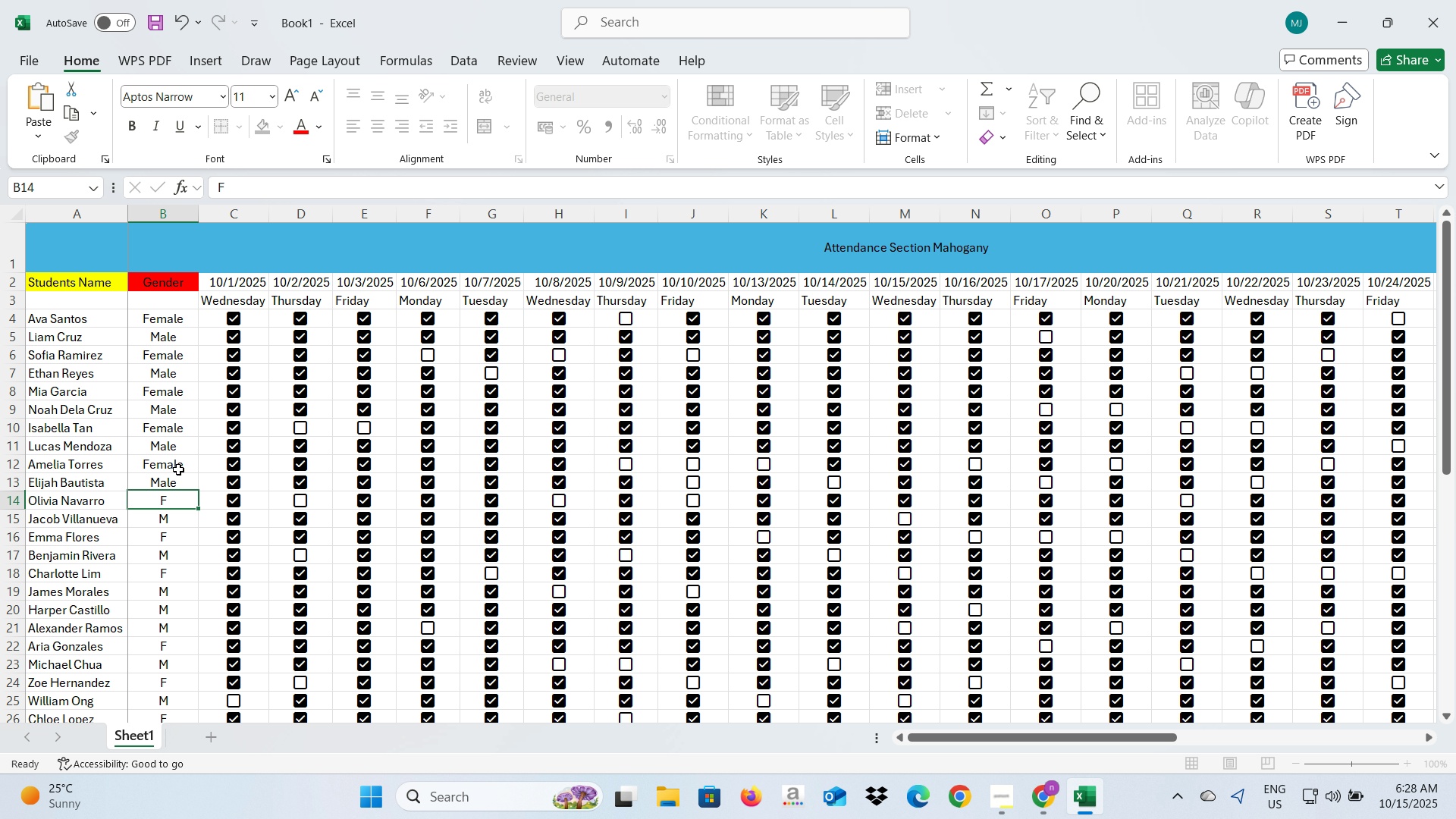 
 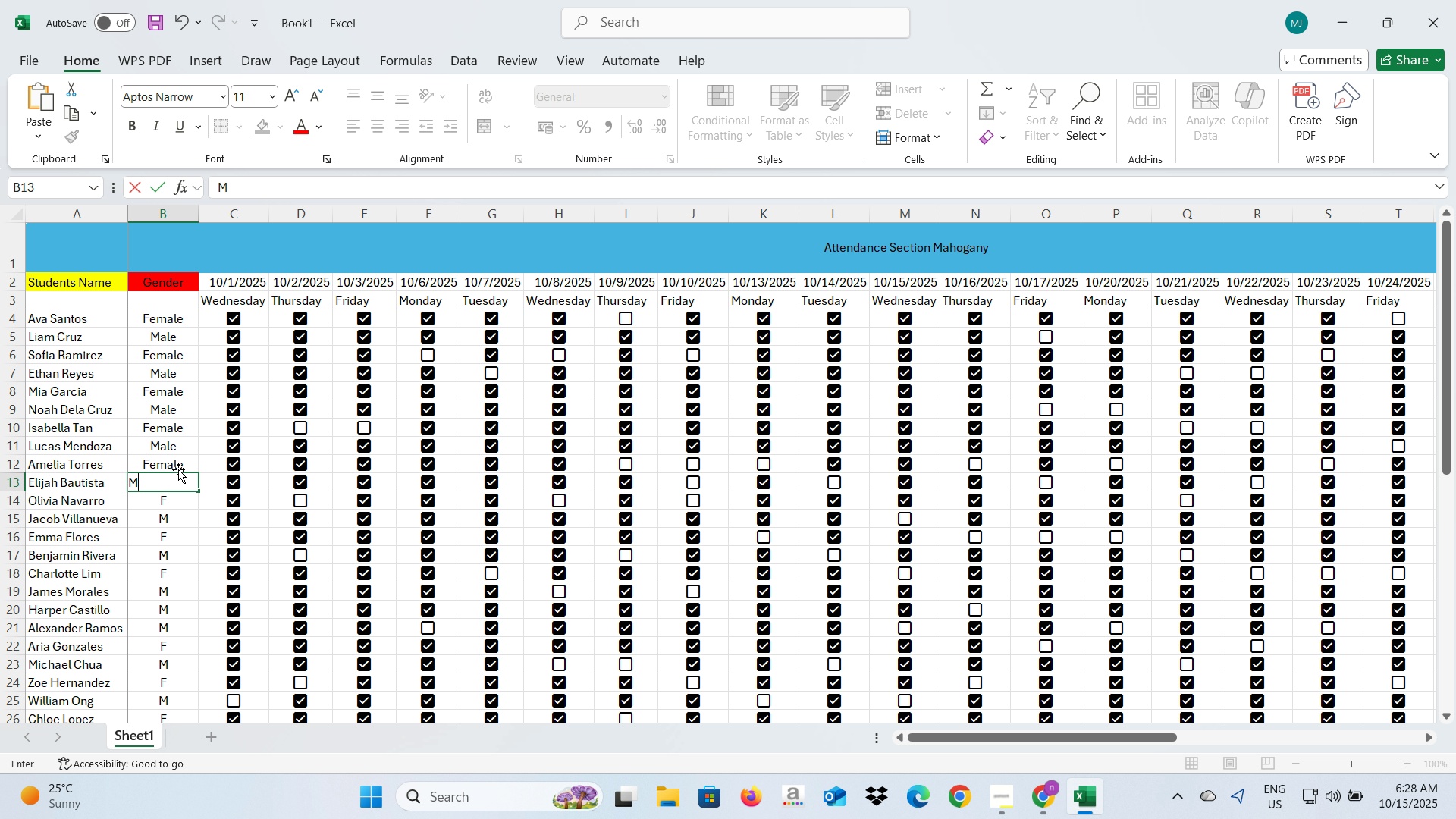 
key(Enter)
 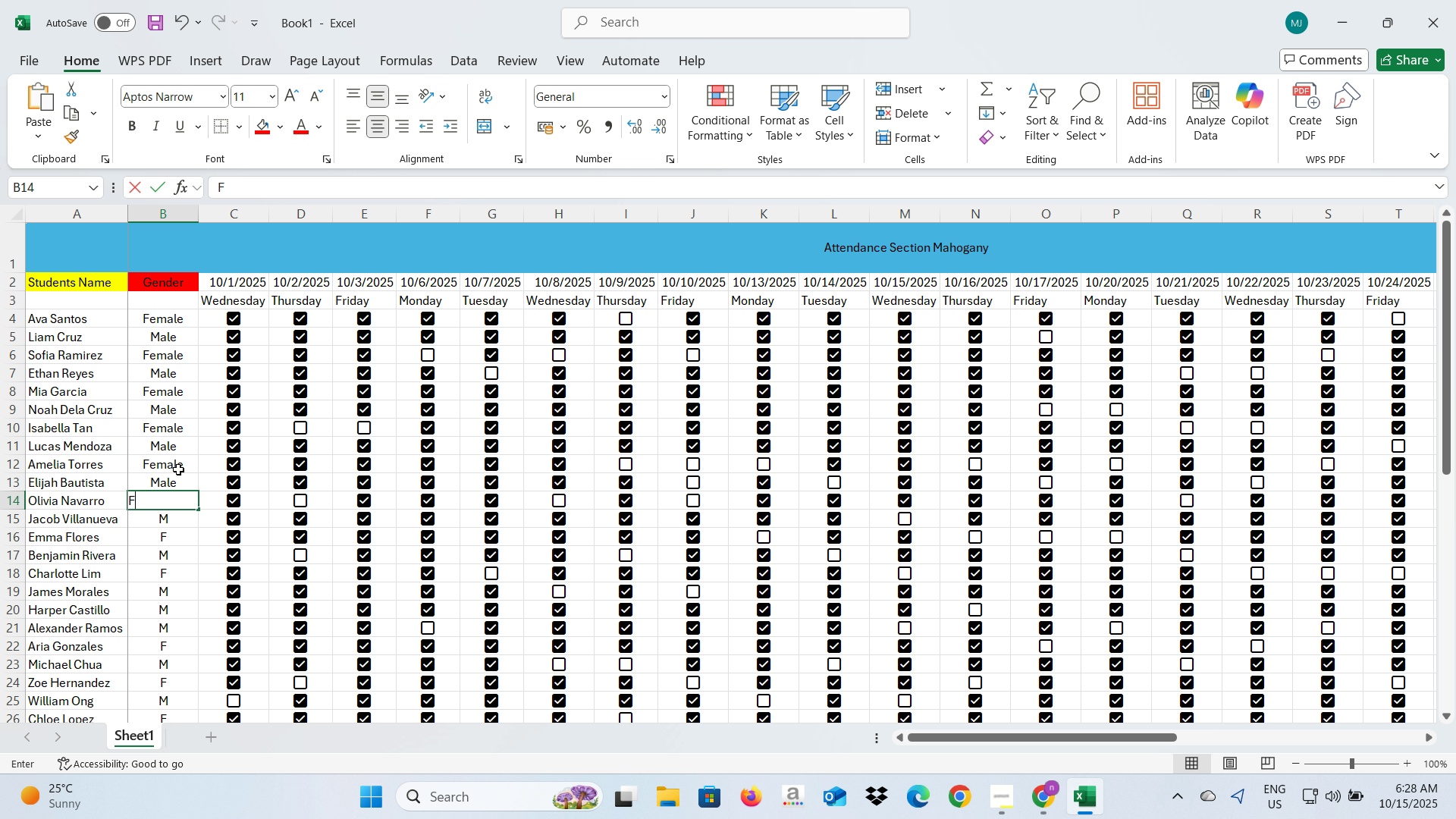 
type(Fe)
 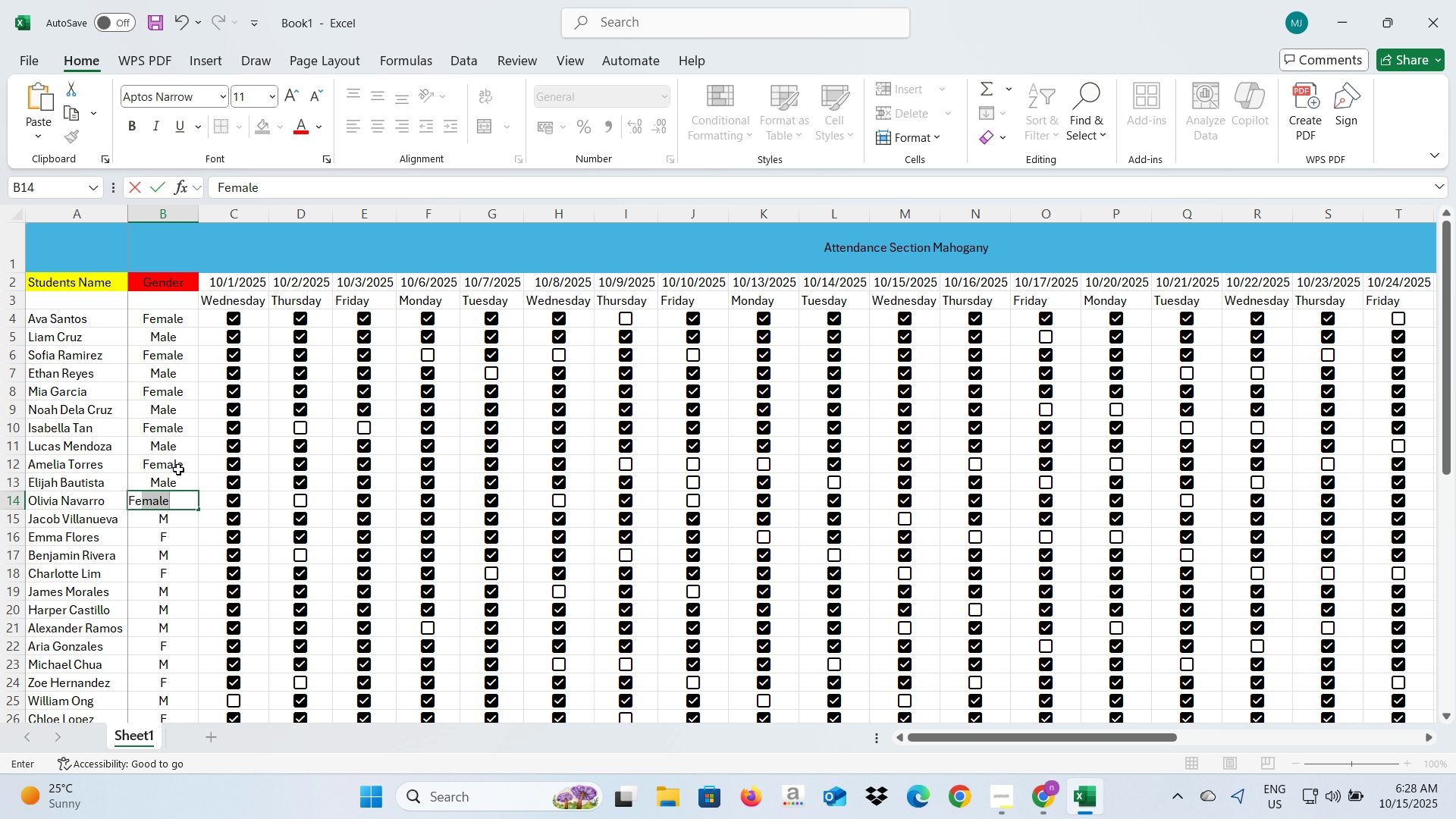 
key(Enter)
 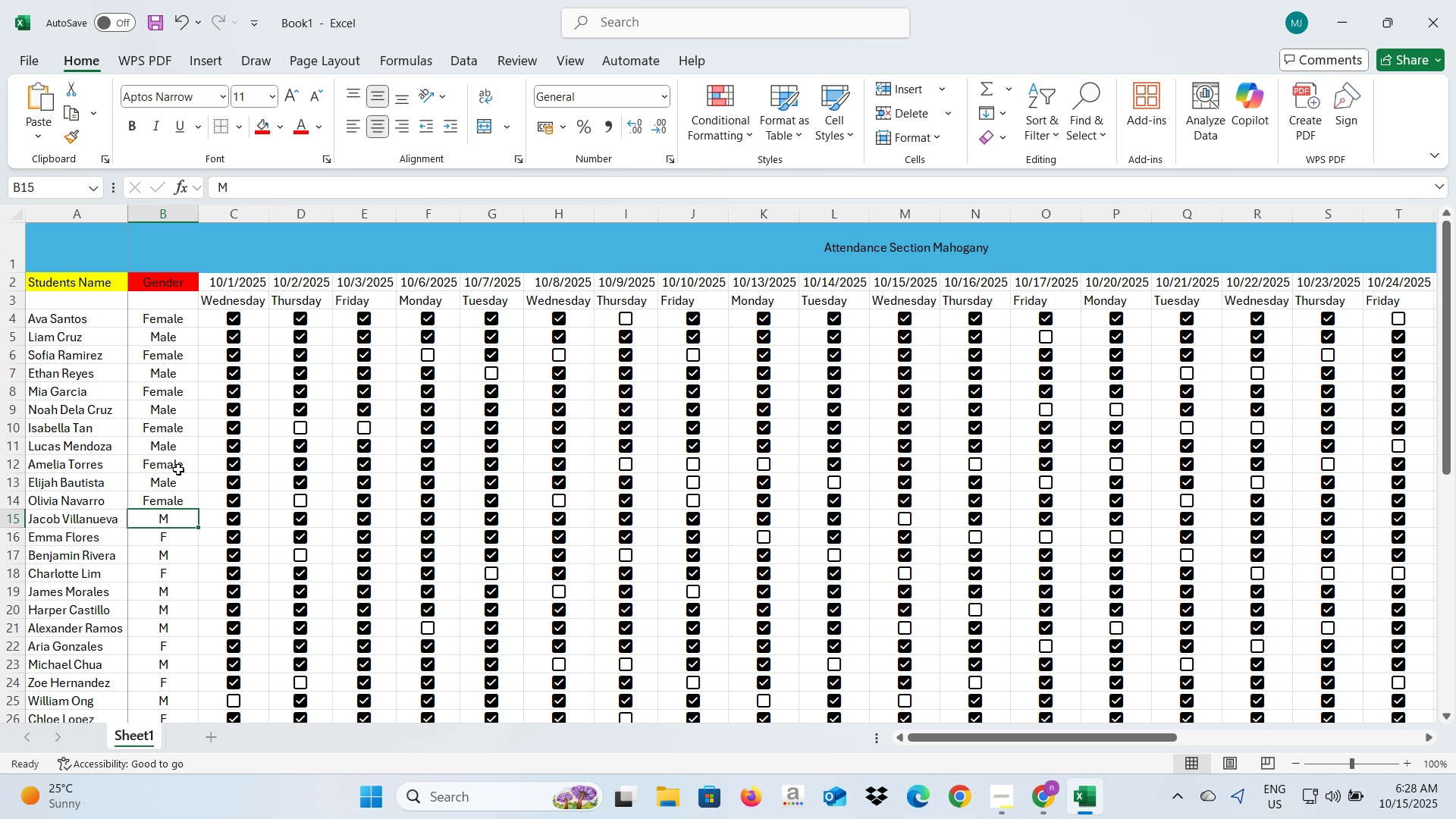 
type(Ma)
 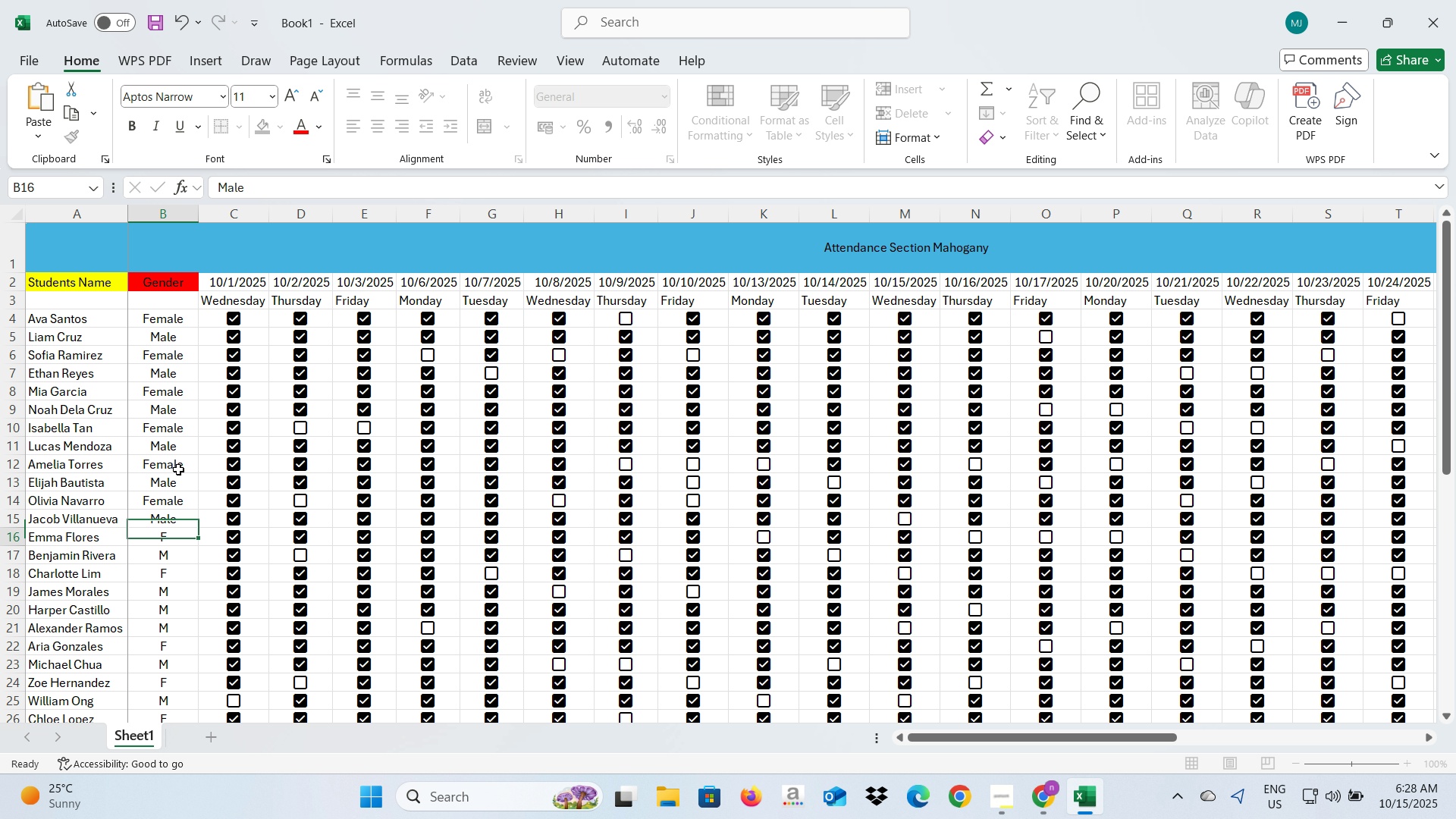 
key(Enter)
 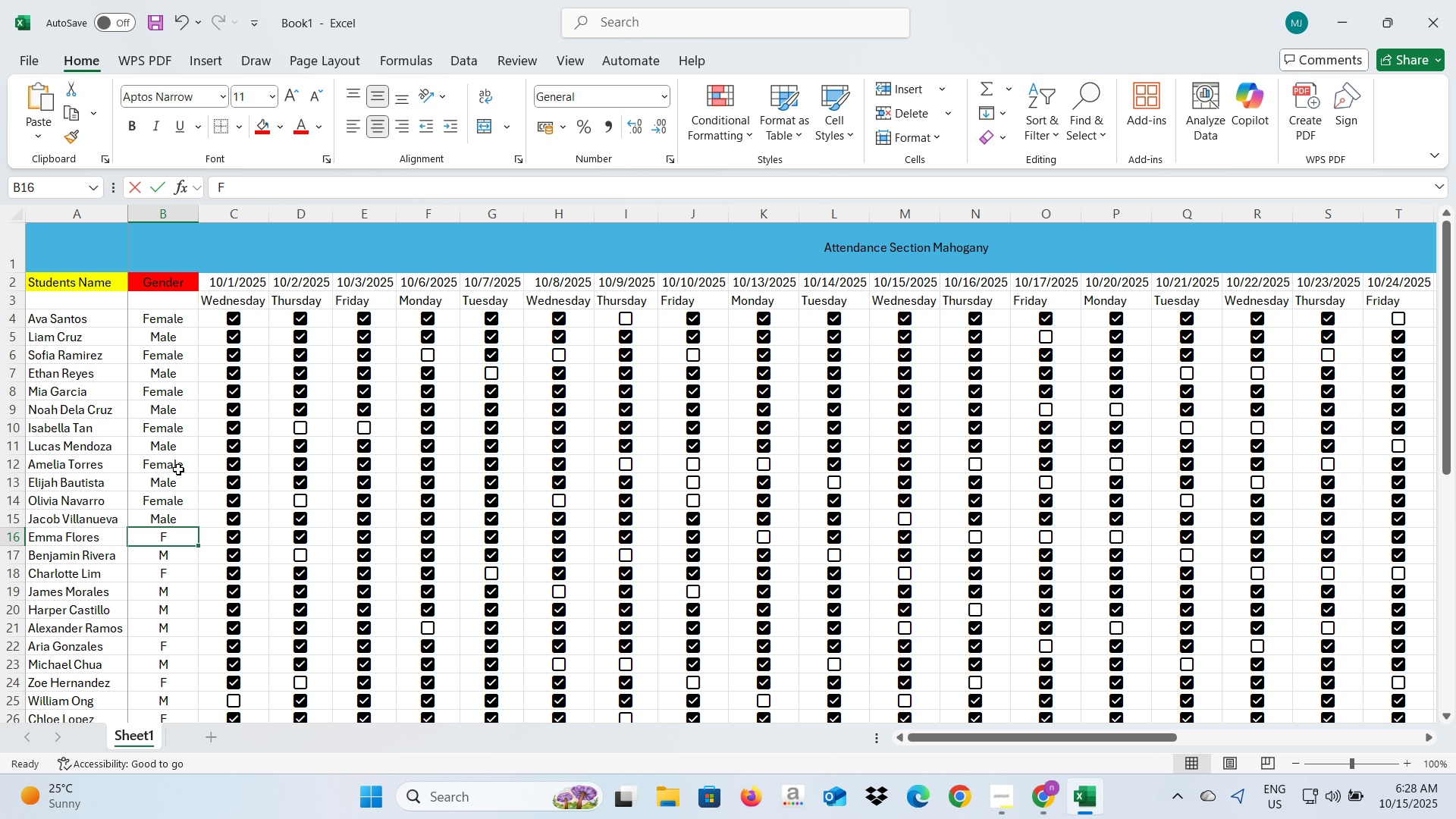 
type(Fe)
 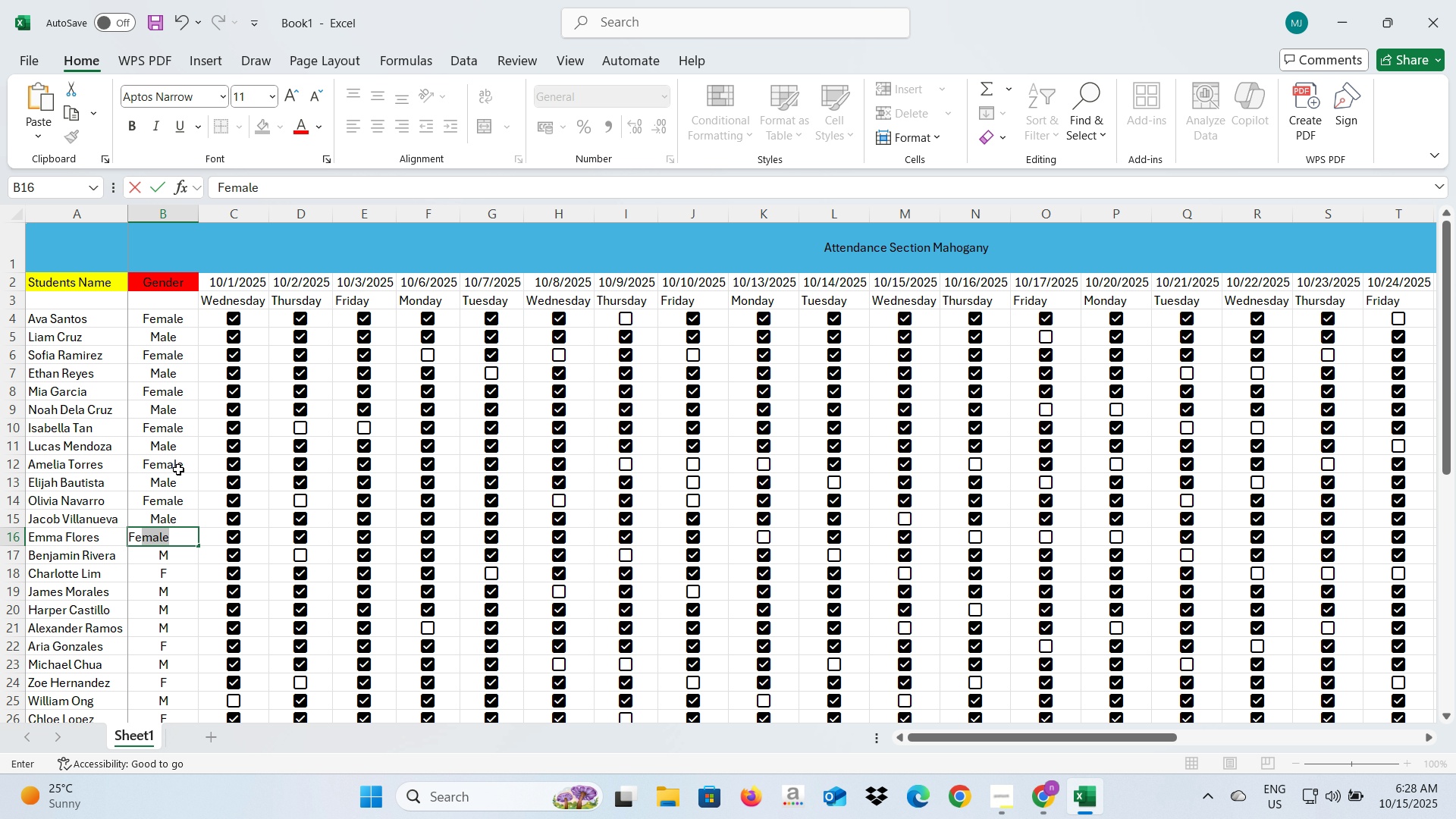 
key(Enter)
 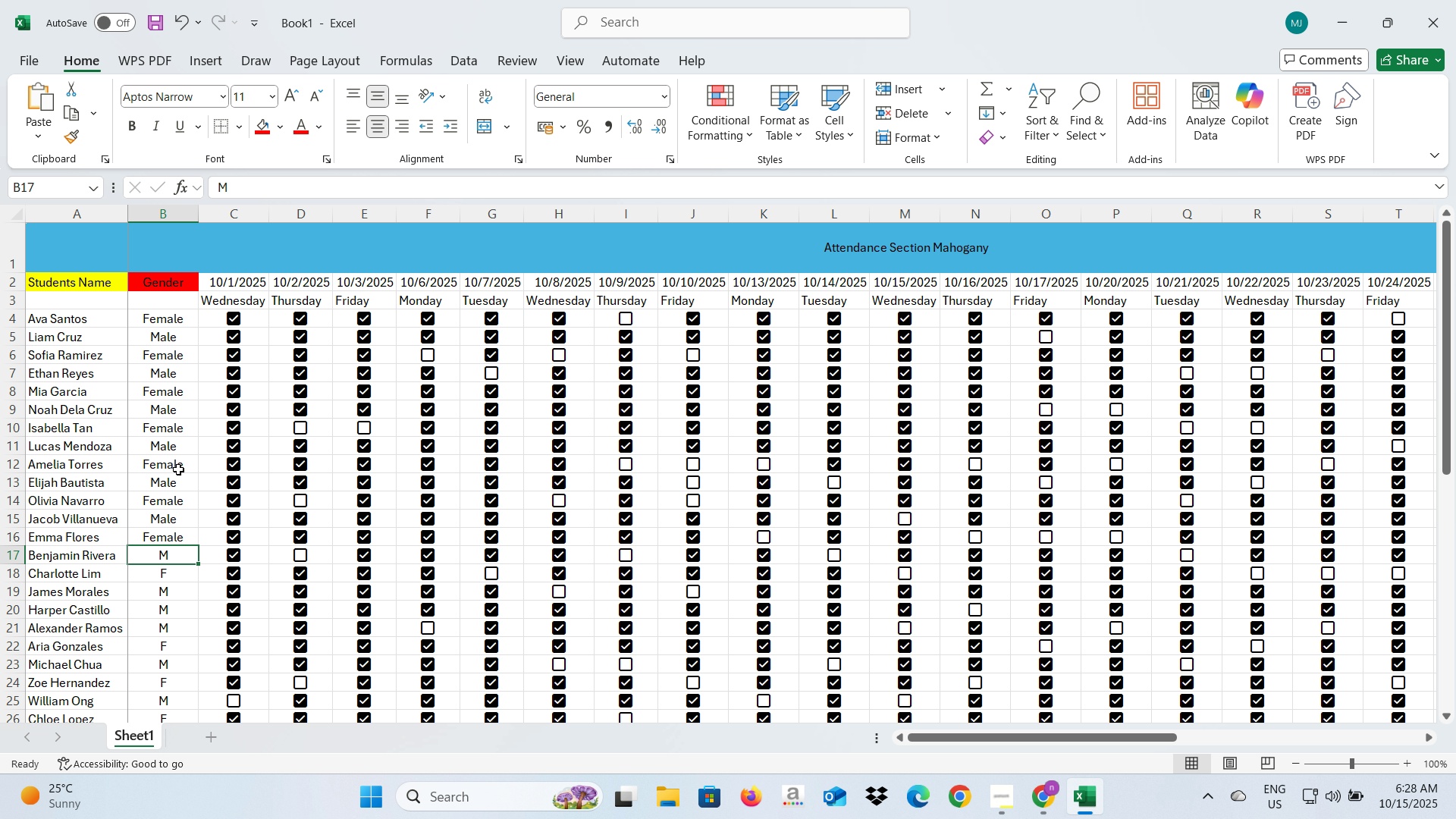 
type(Ma')
key(Backspace)
type(le)
 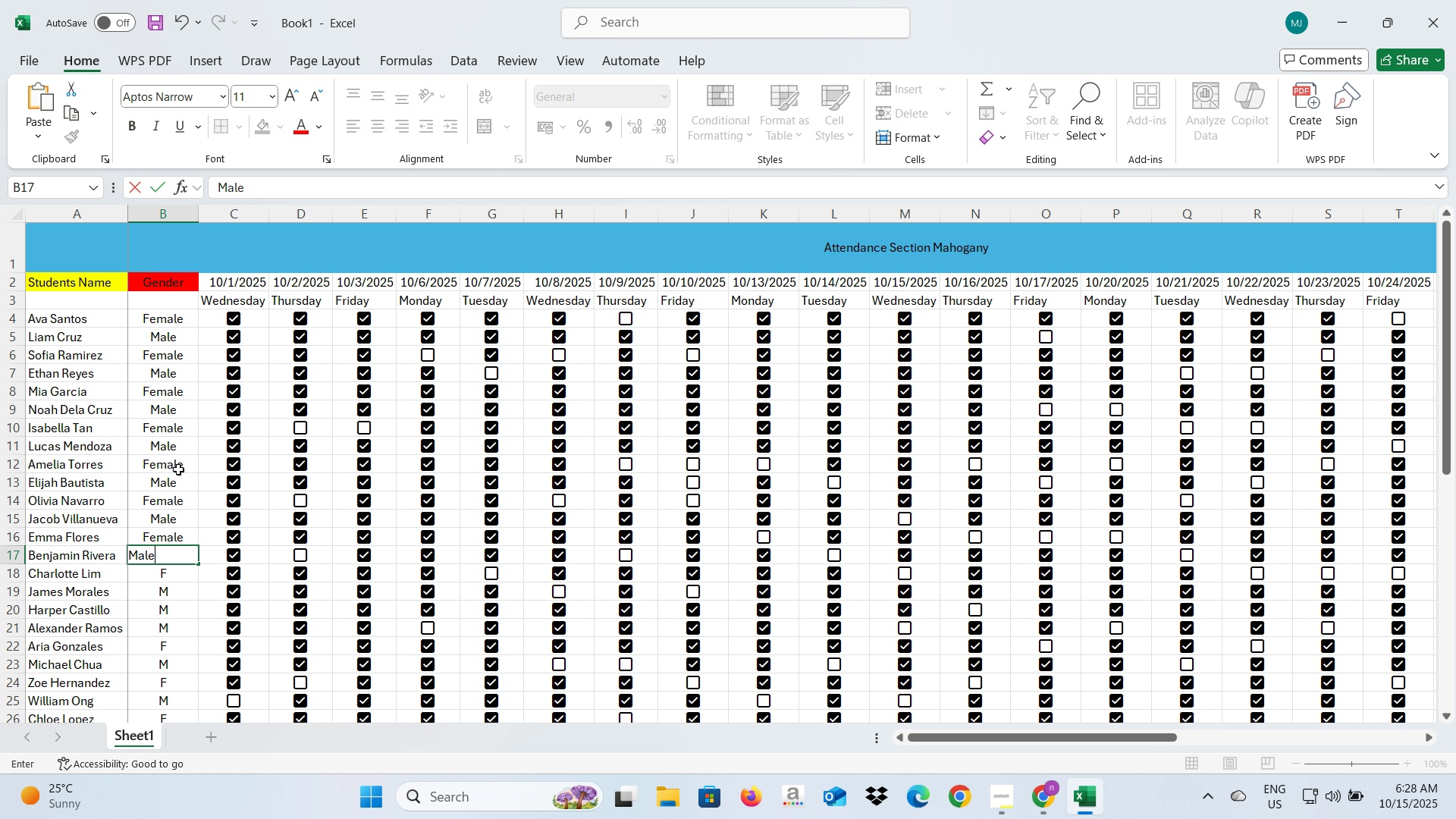 
key(Enter)
 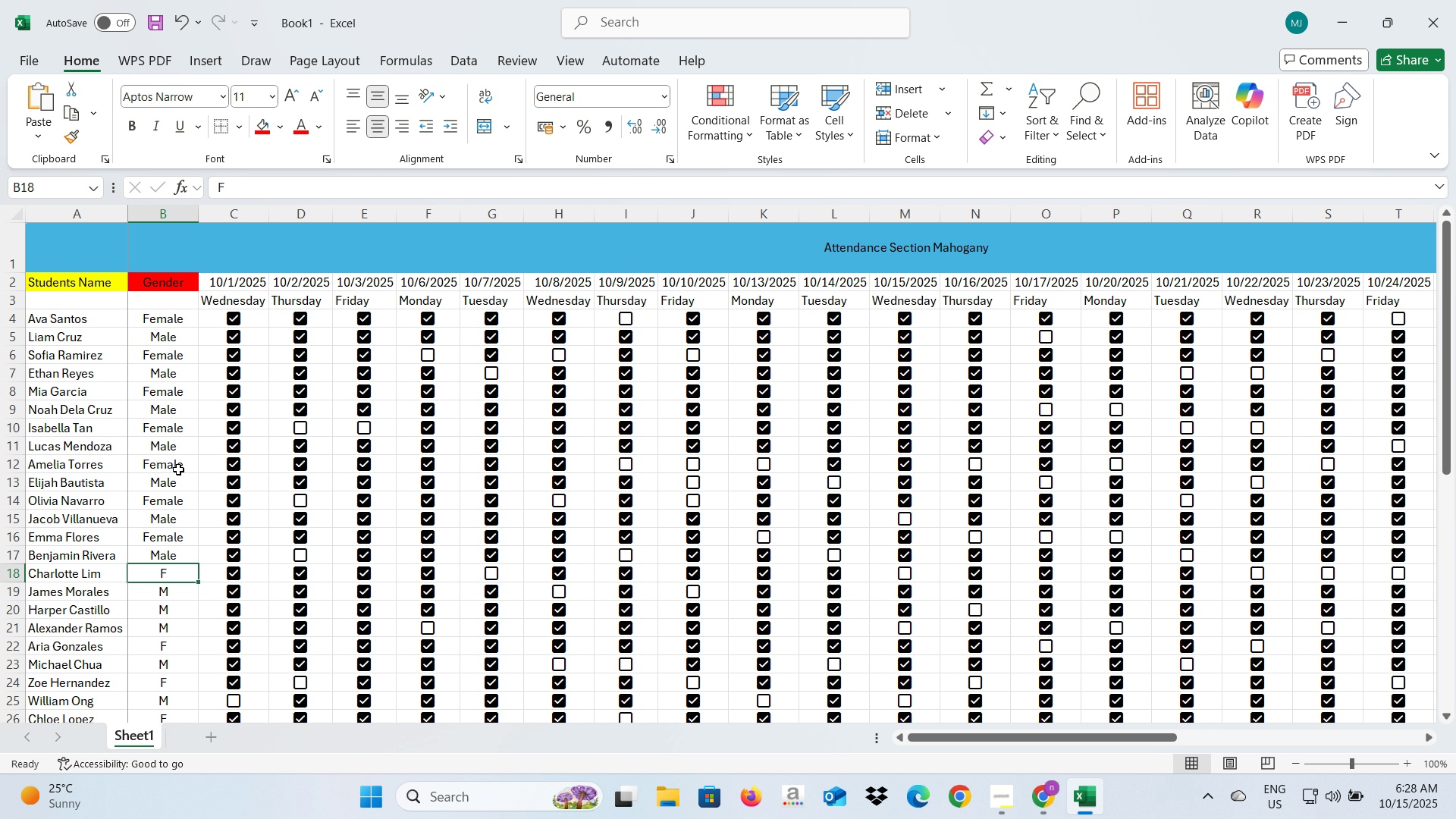 
type(Fe)
 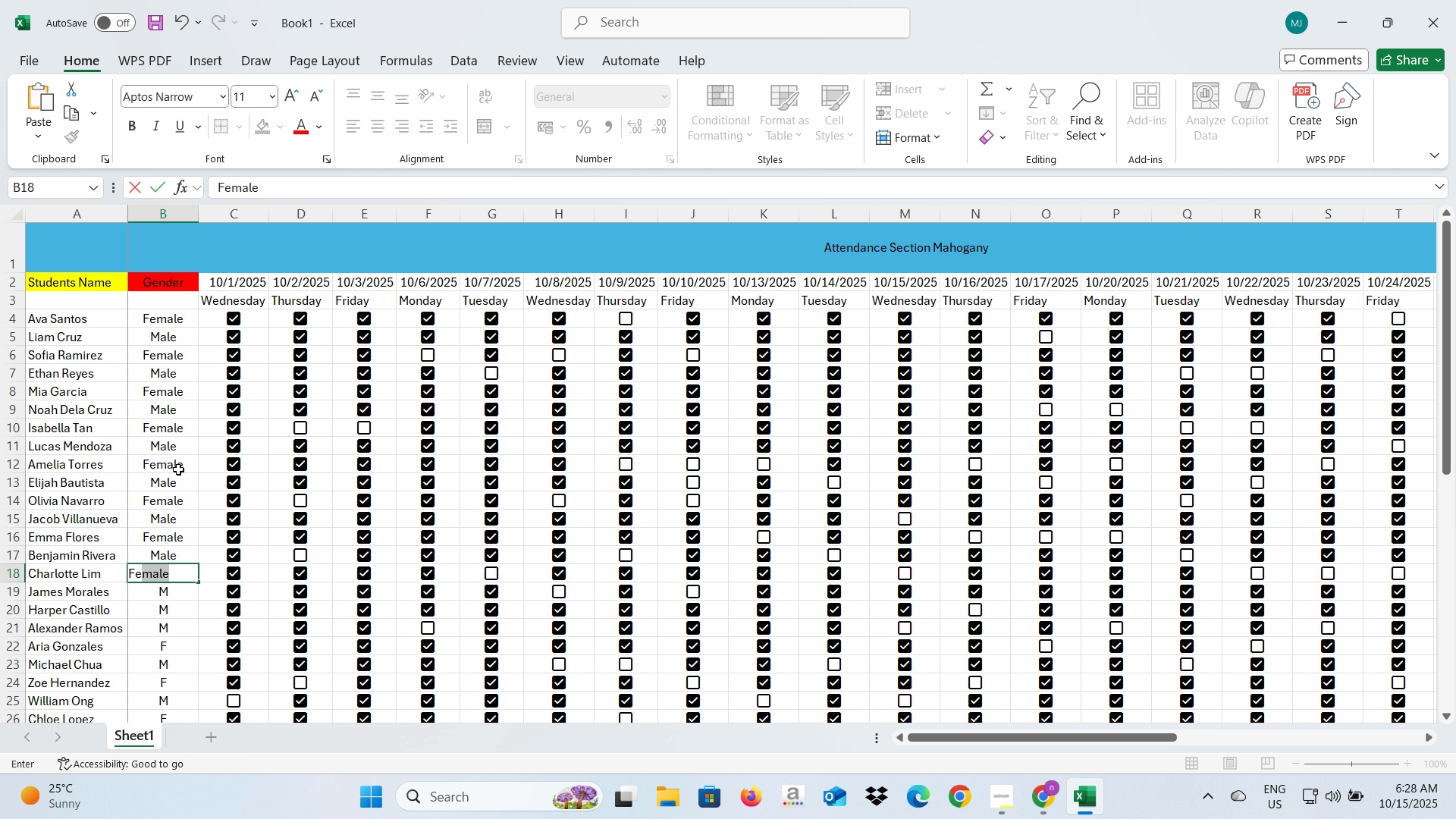 
key(Enter)
 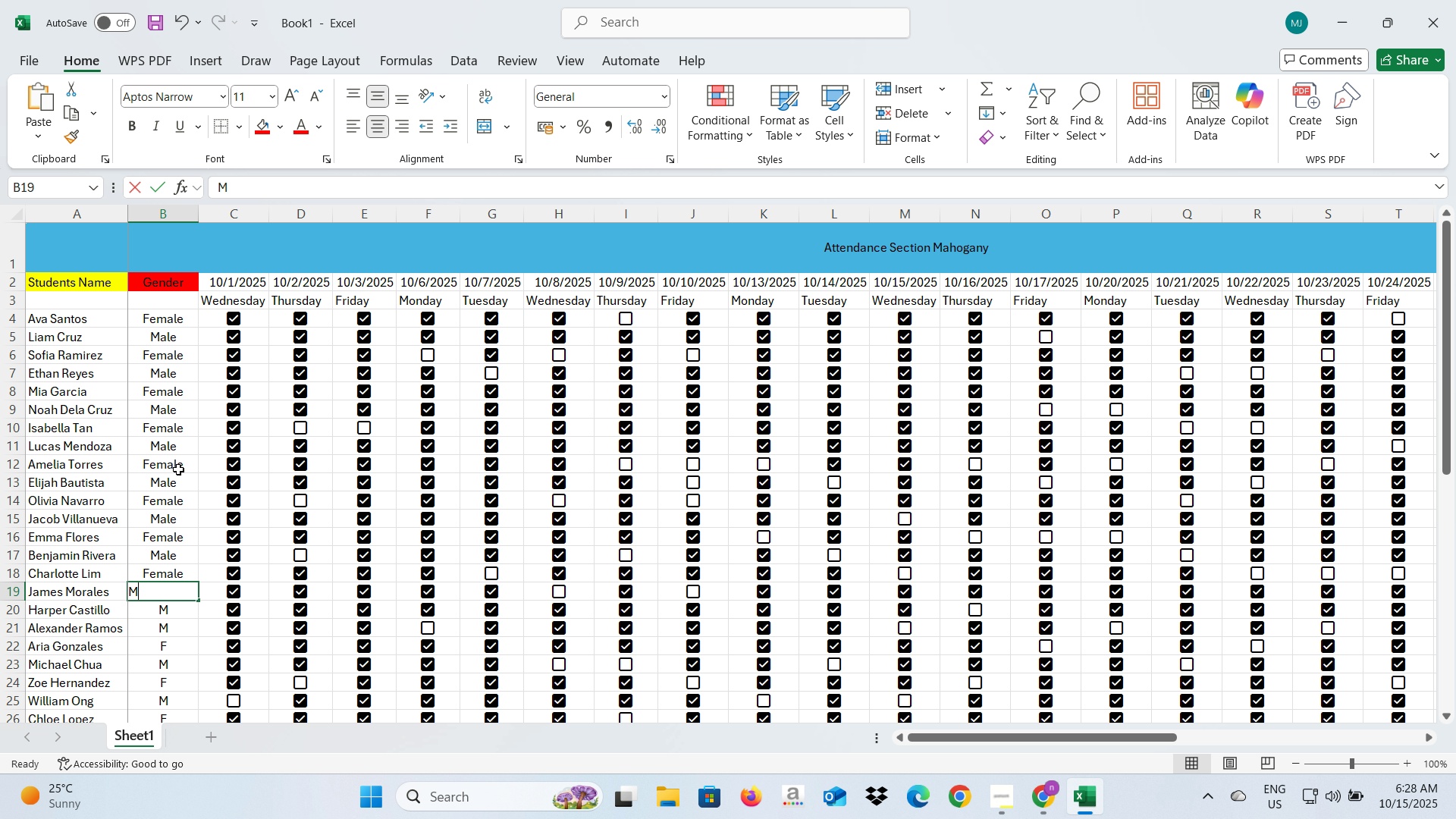 
type(Ma)
 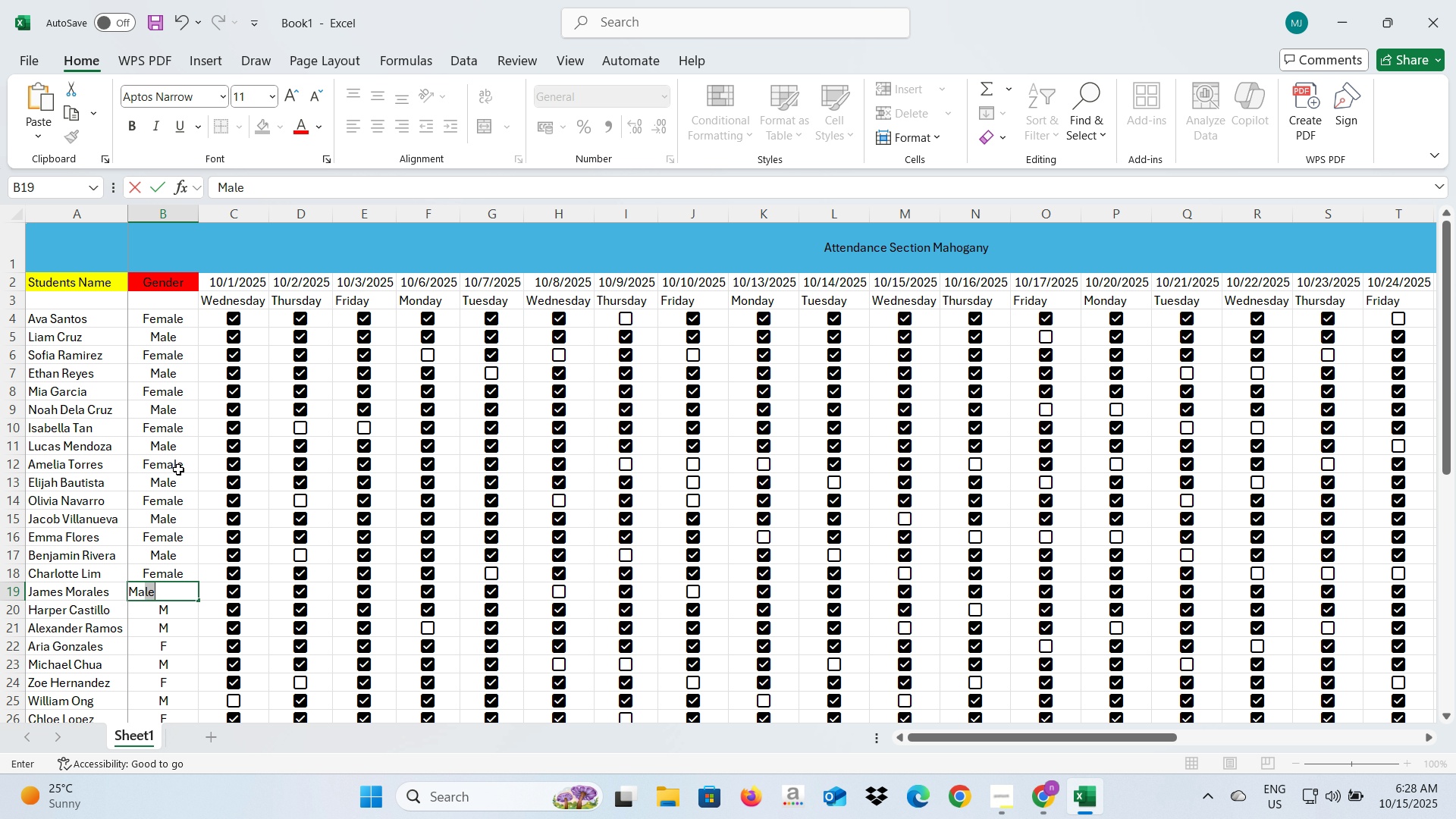 
key(Enter)
 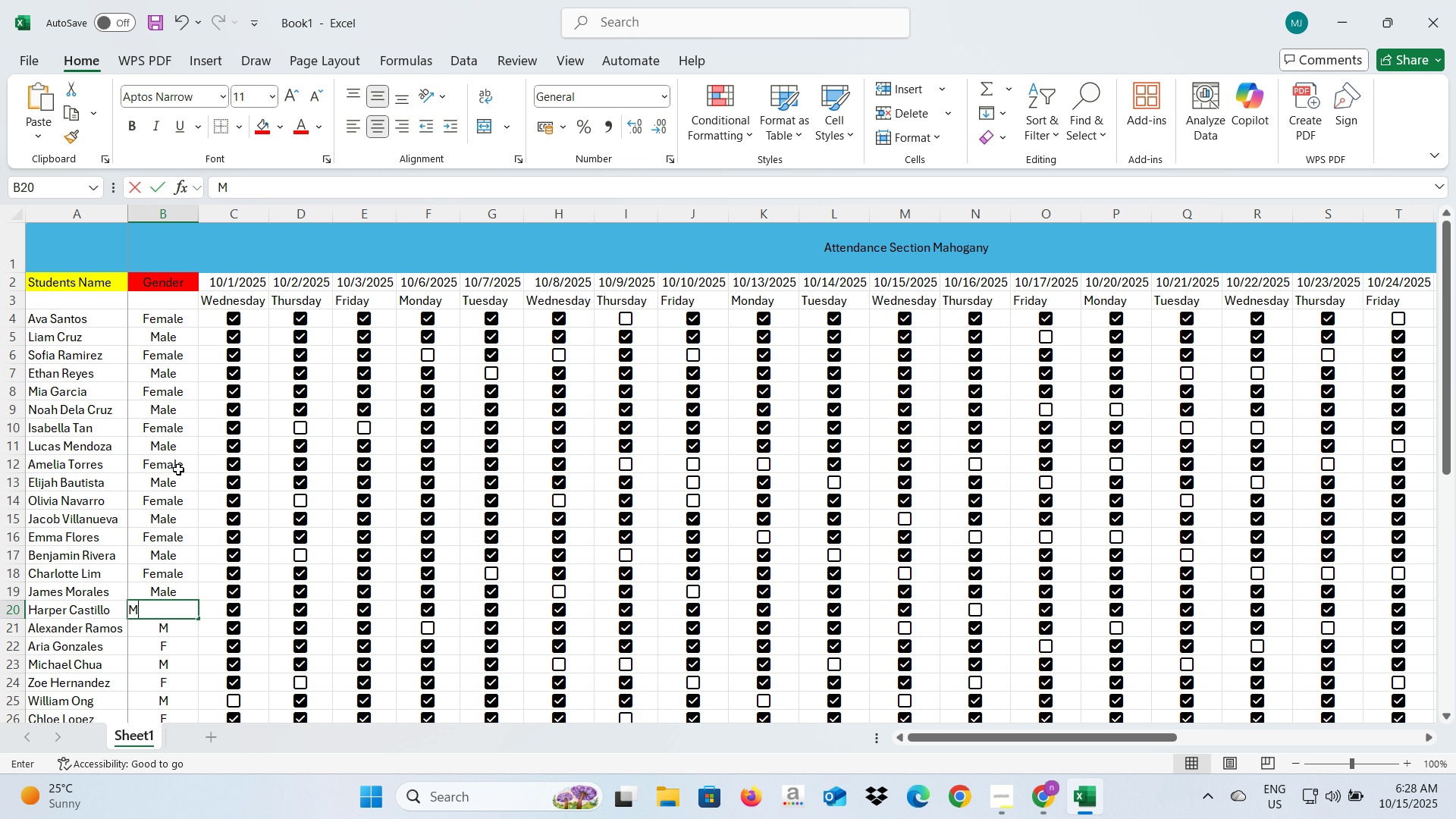 
type(Ma)
 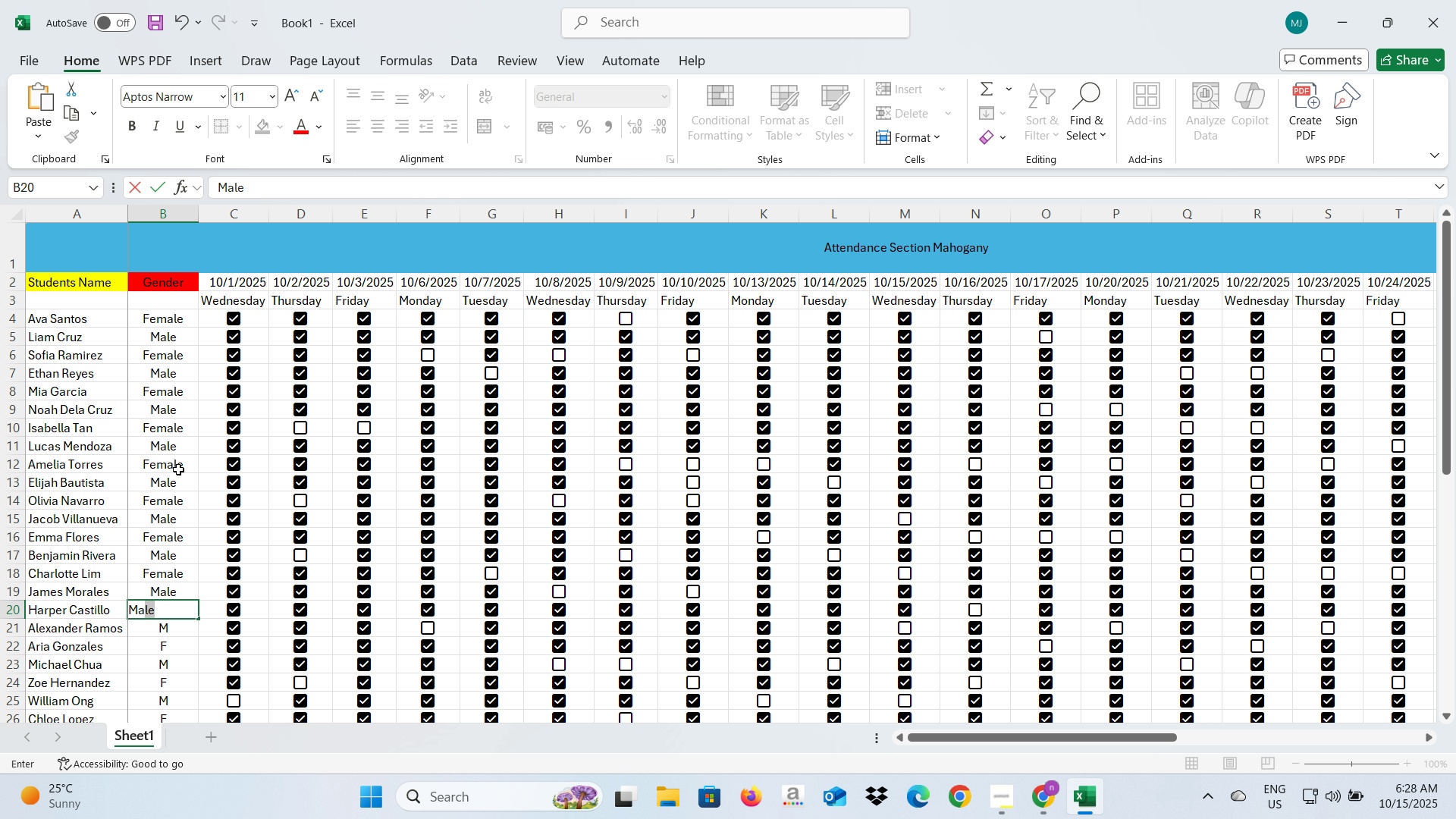 
key(Enter)
 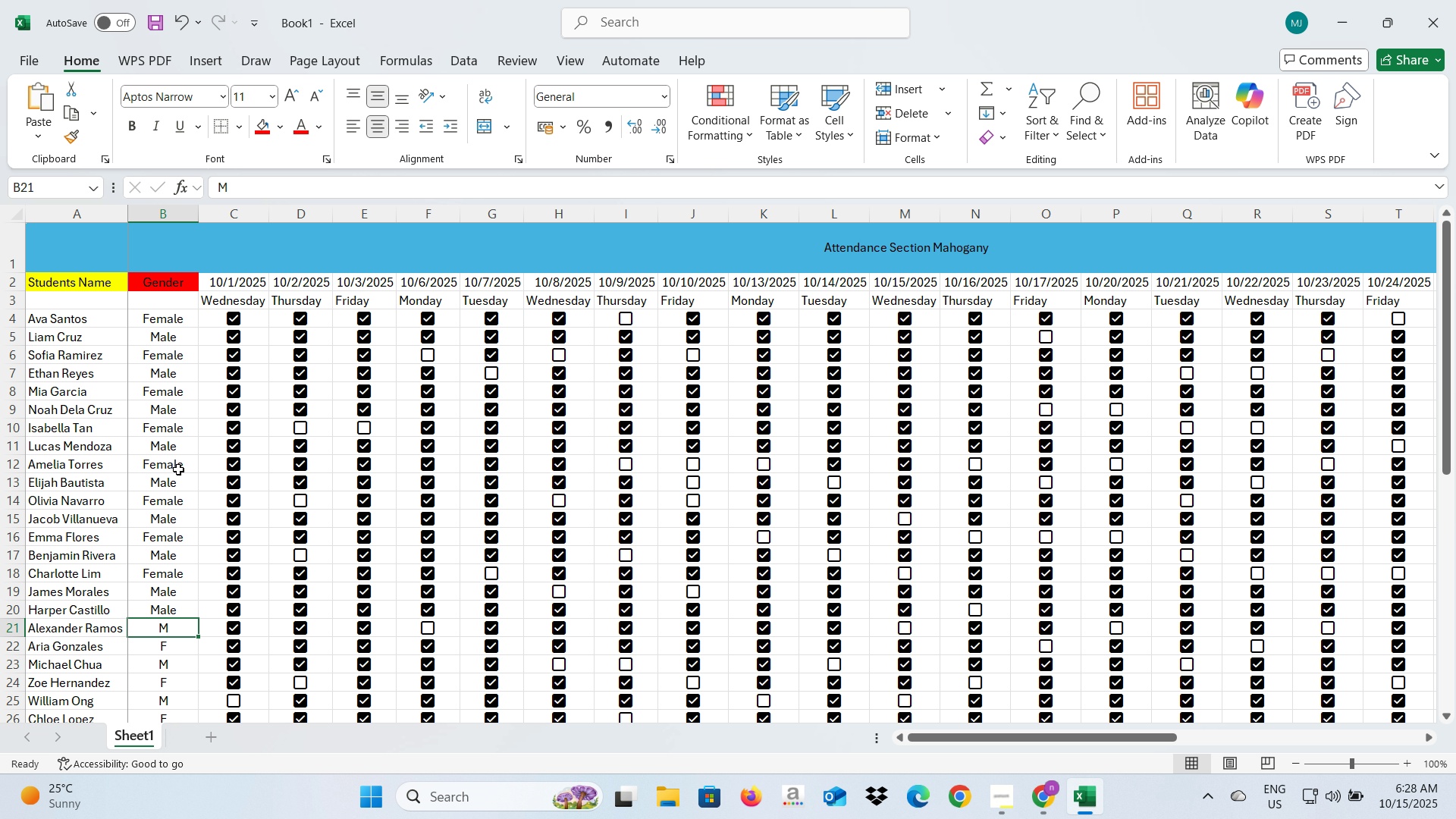 
type(Ma)
 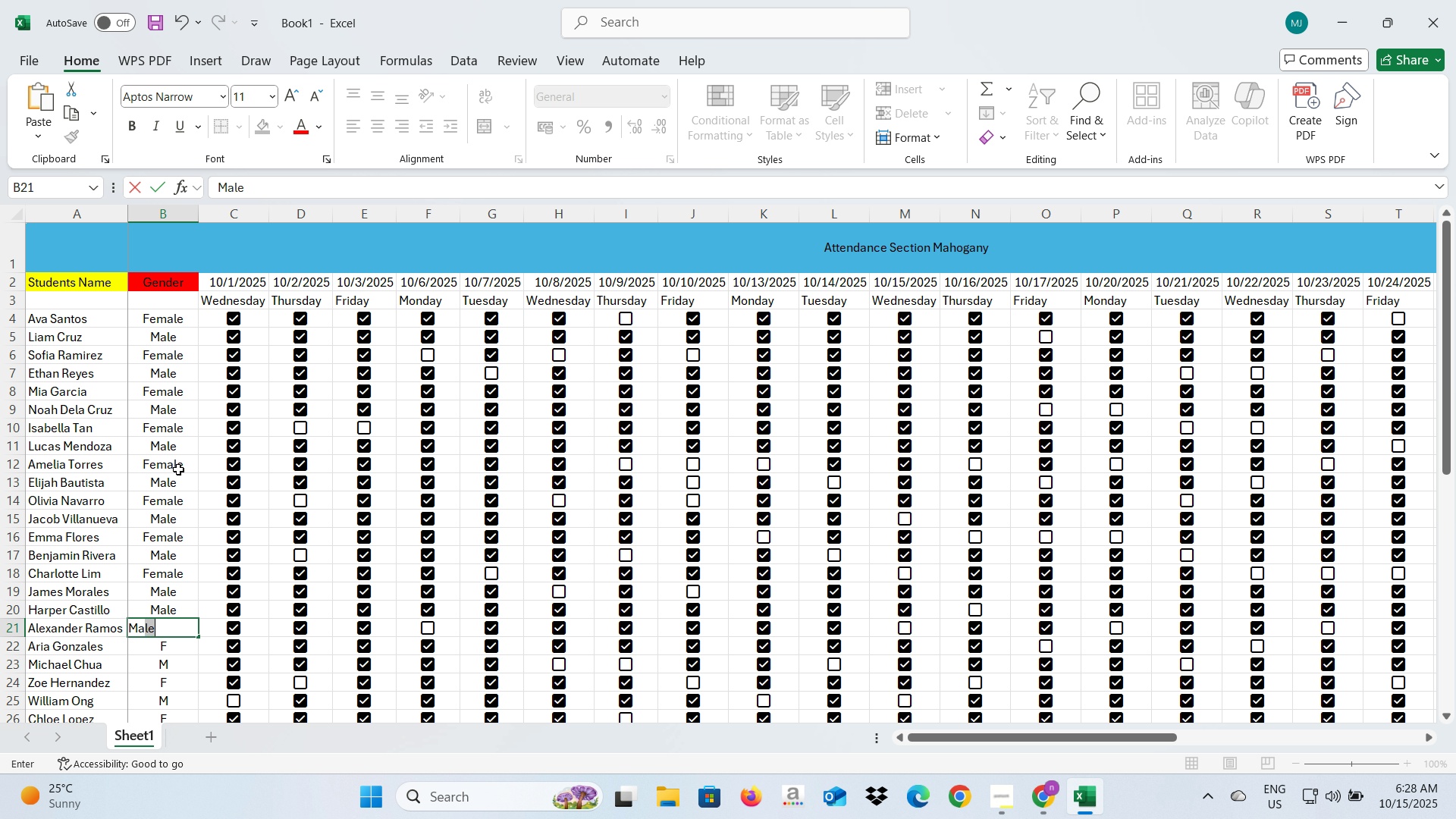 
key(Enter)
 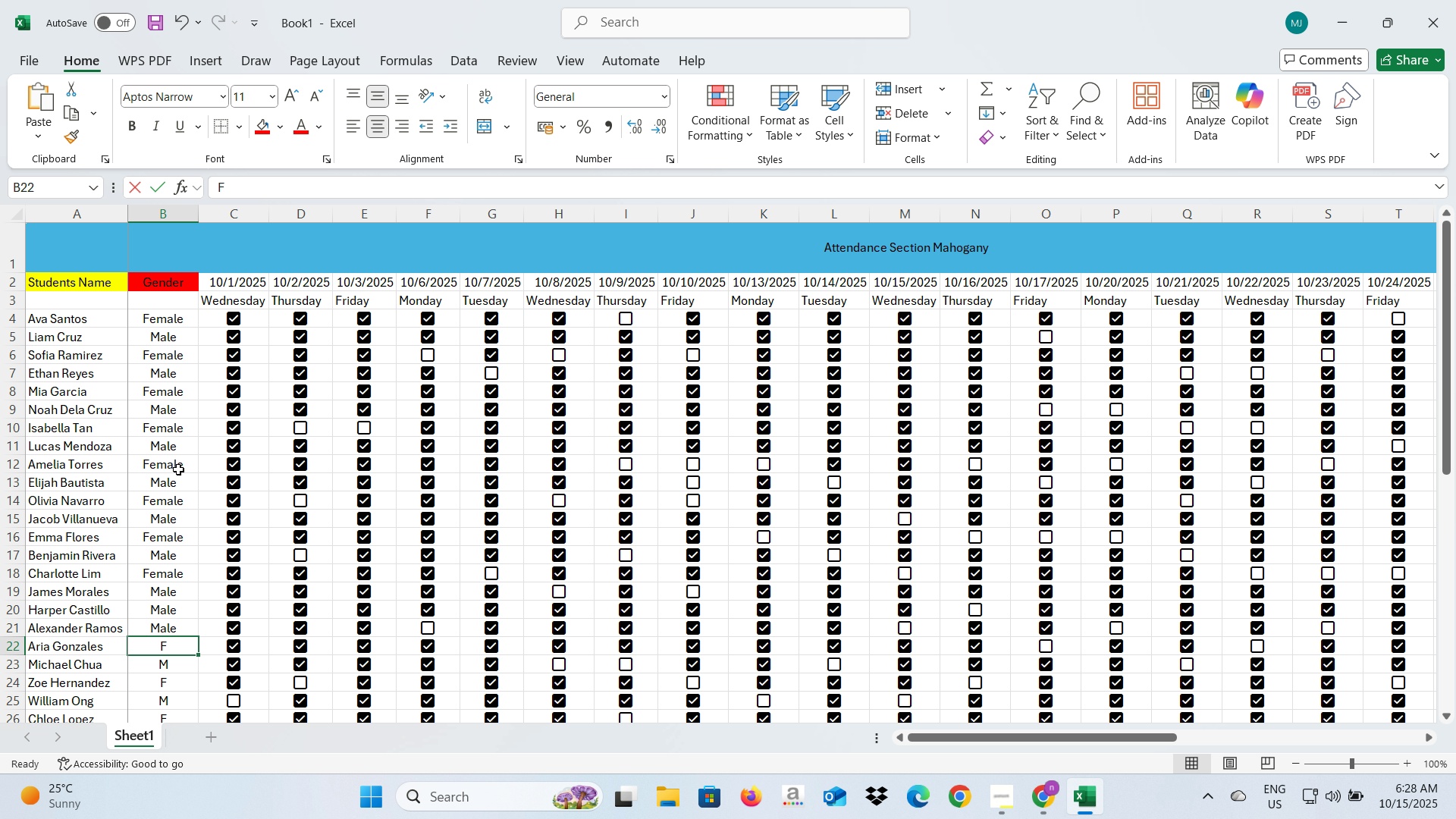 
type(Fe)
 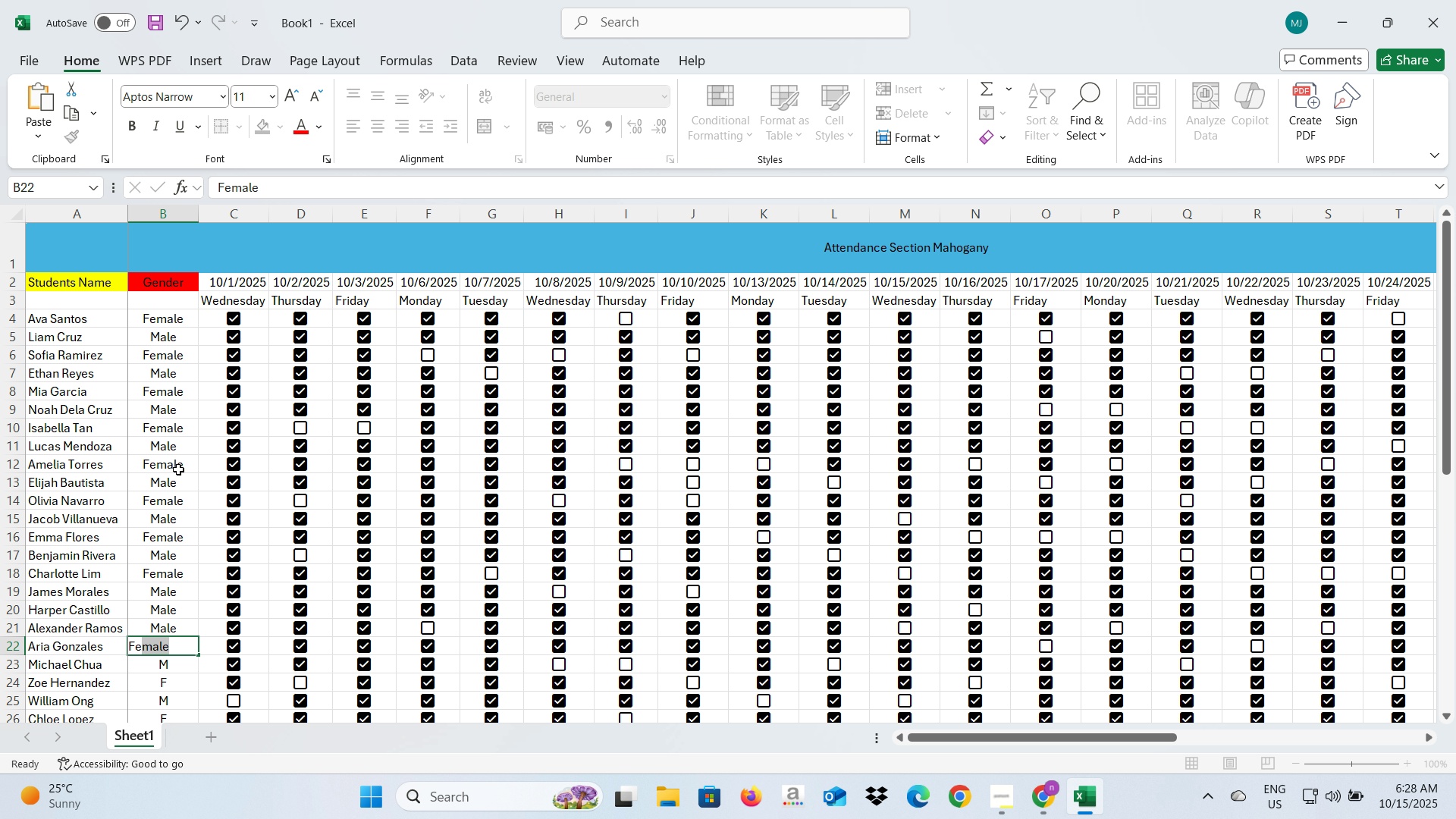 
key(Enter)
 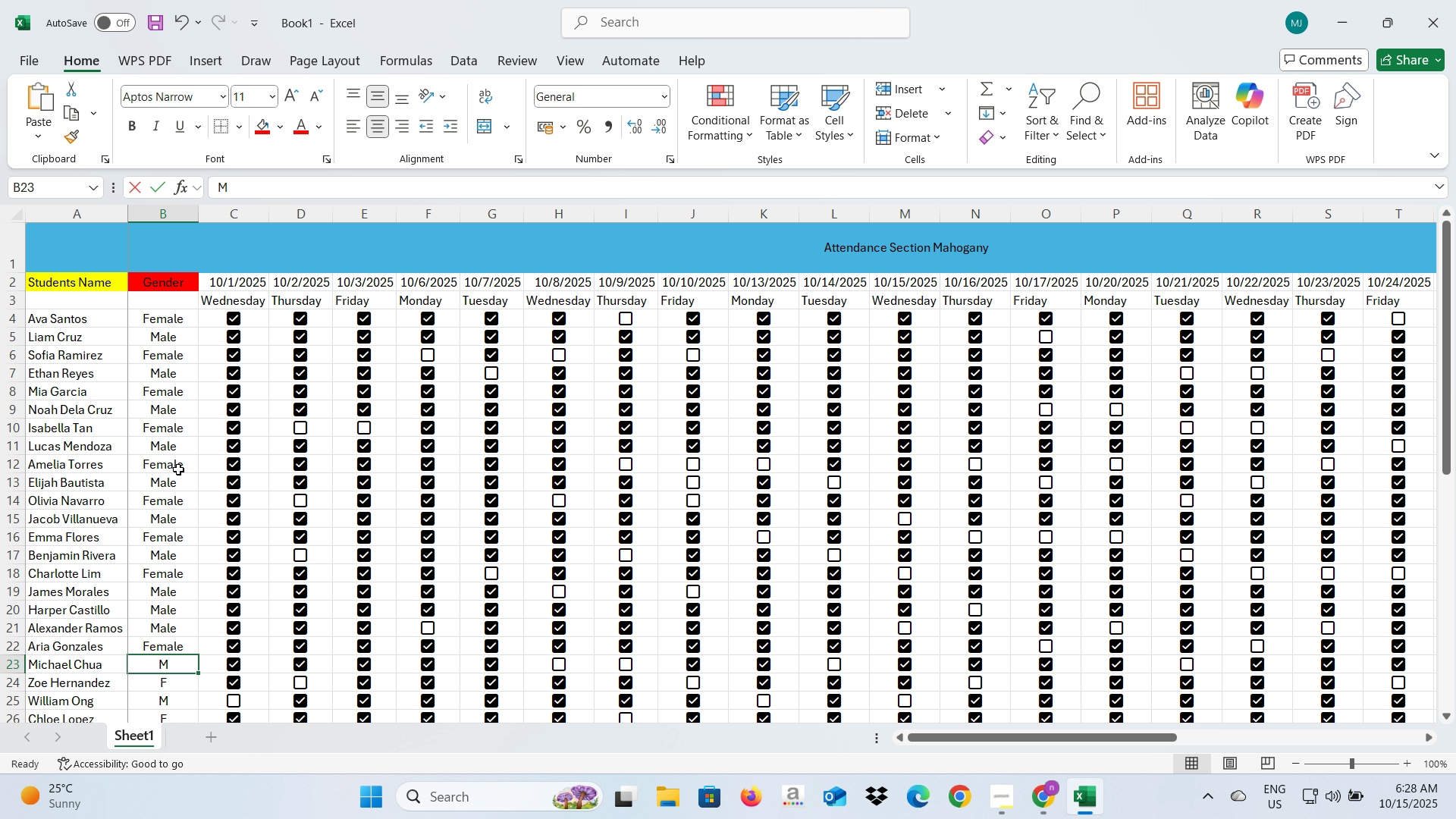 
type(Ma)
 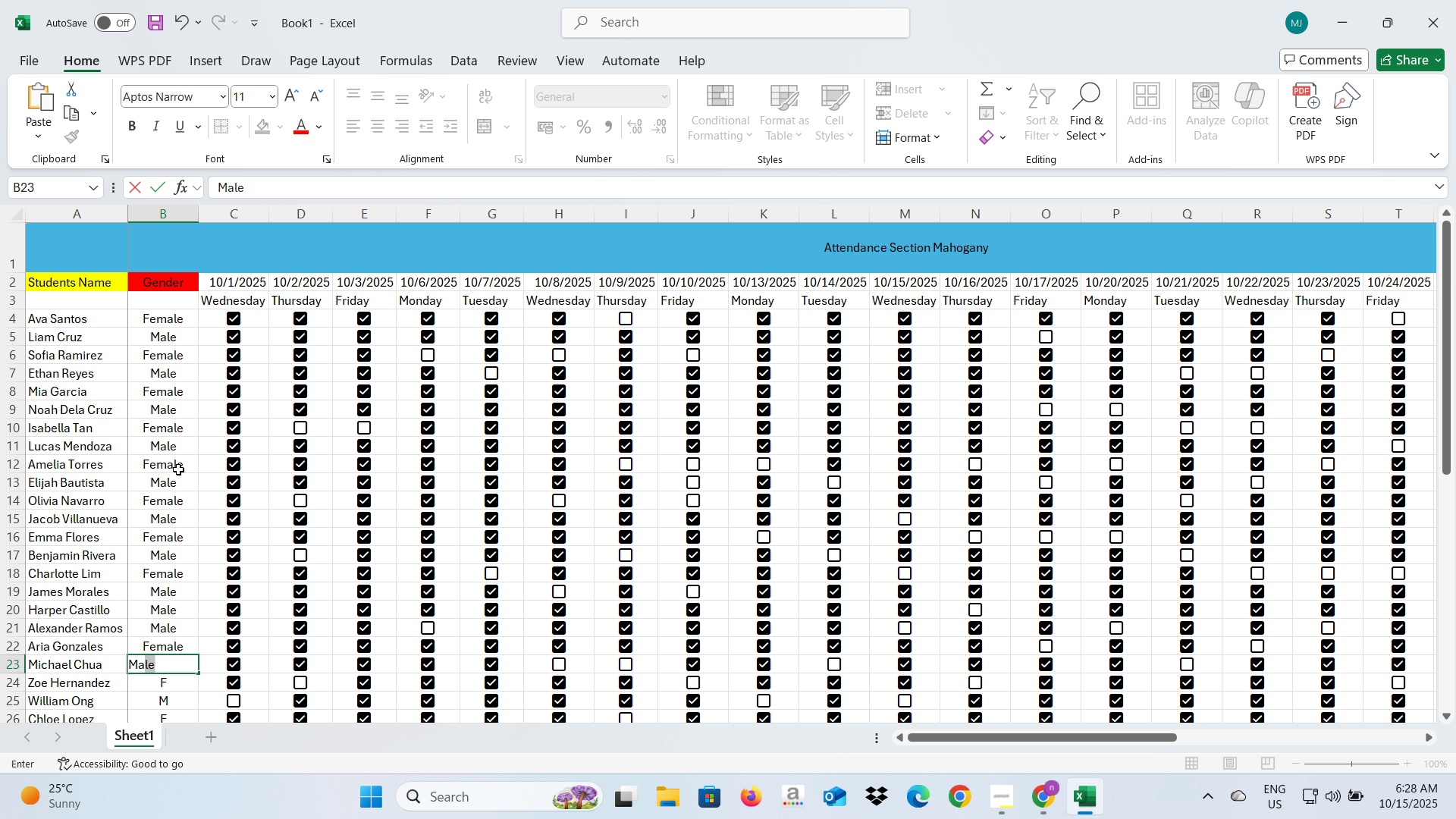 
key(Enter)
 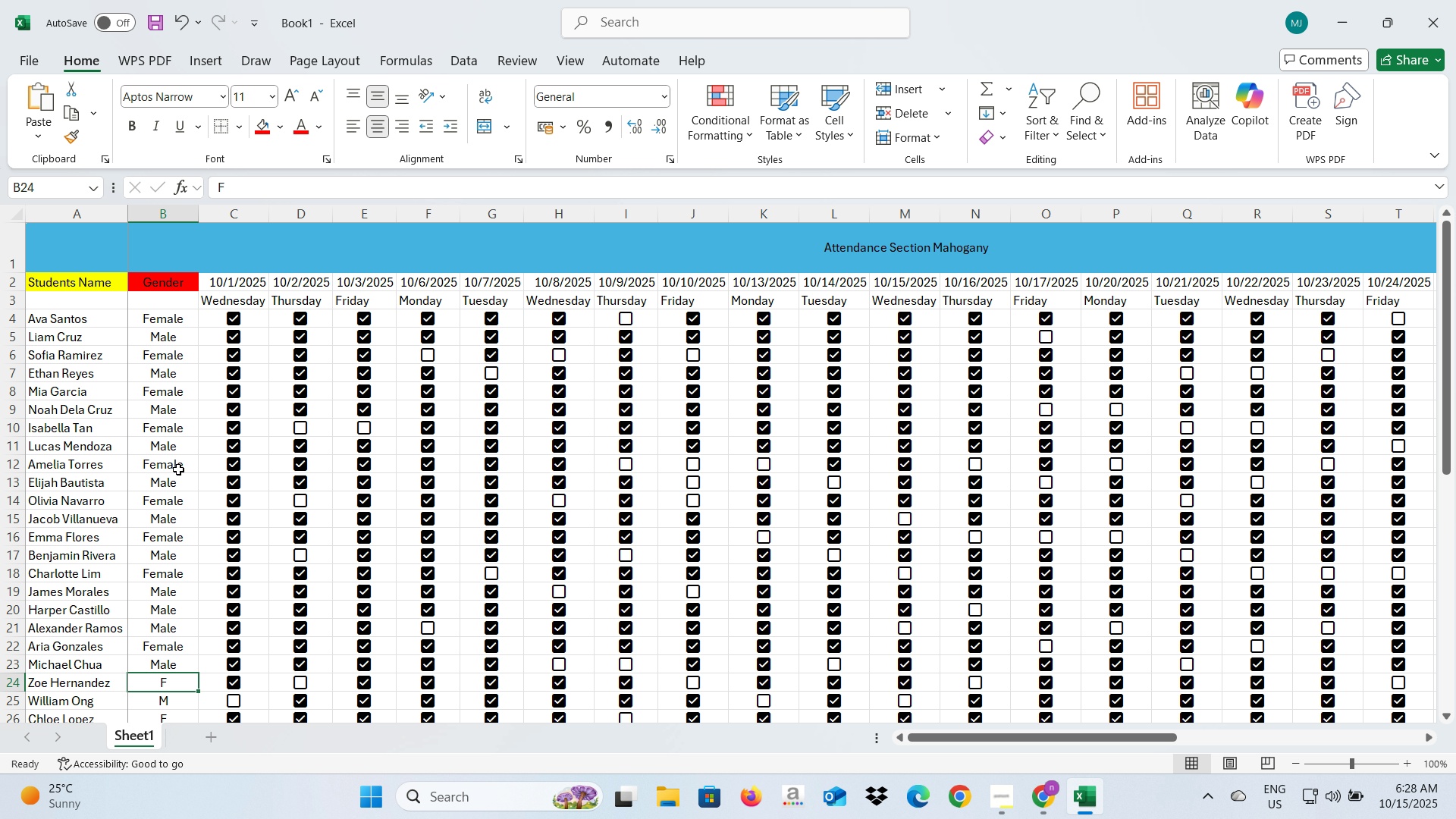 
type(E)
key(Backspace)
type(Fe)
 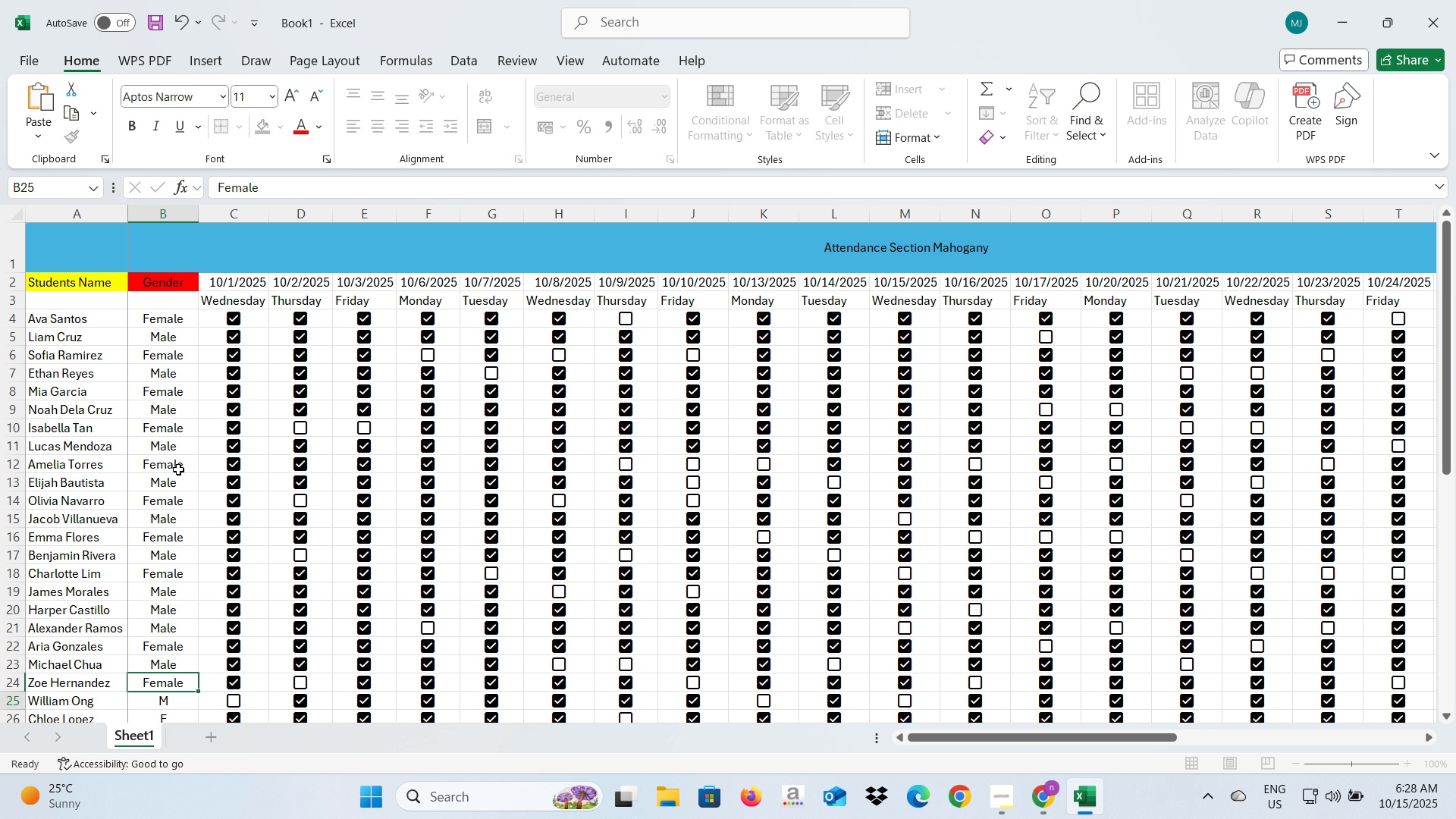 
 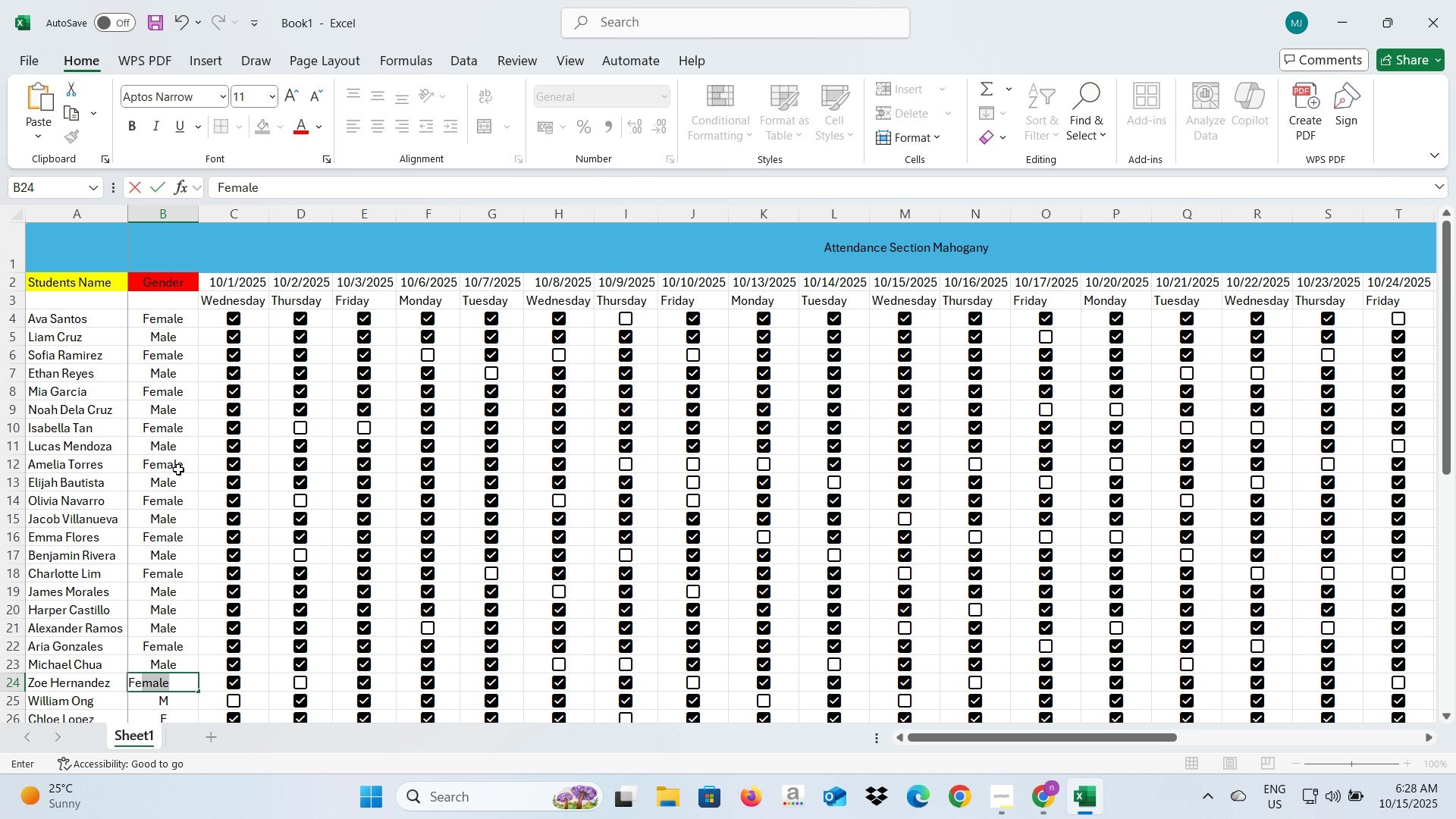 
key(Enter)
 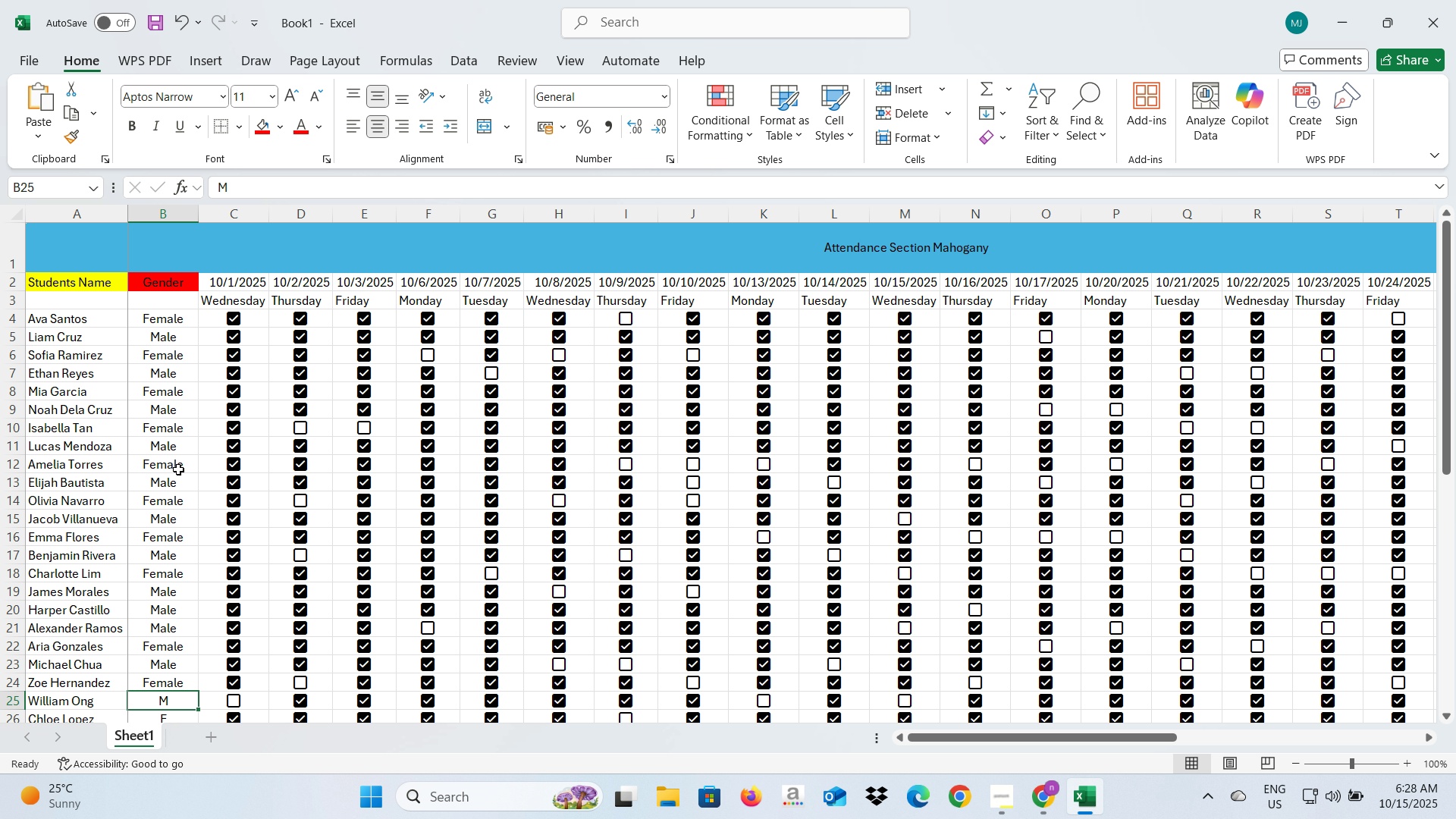 
type(MA)
 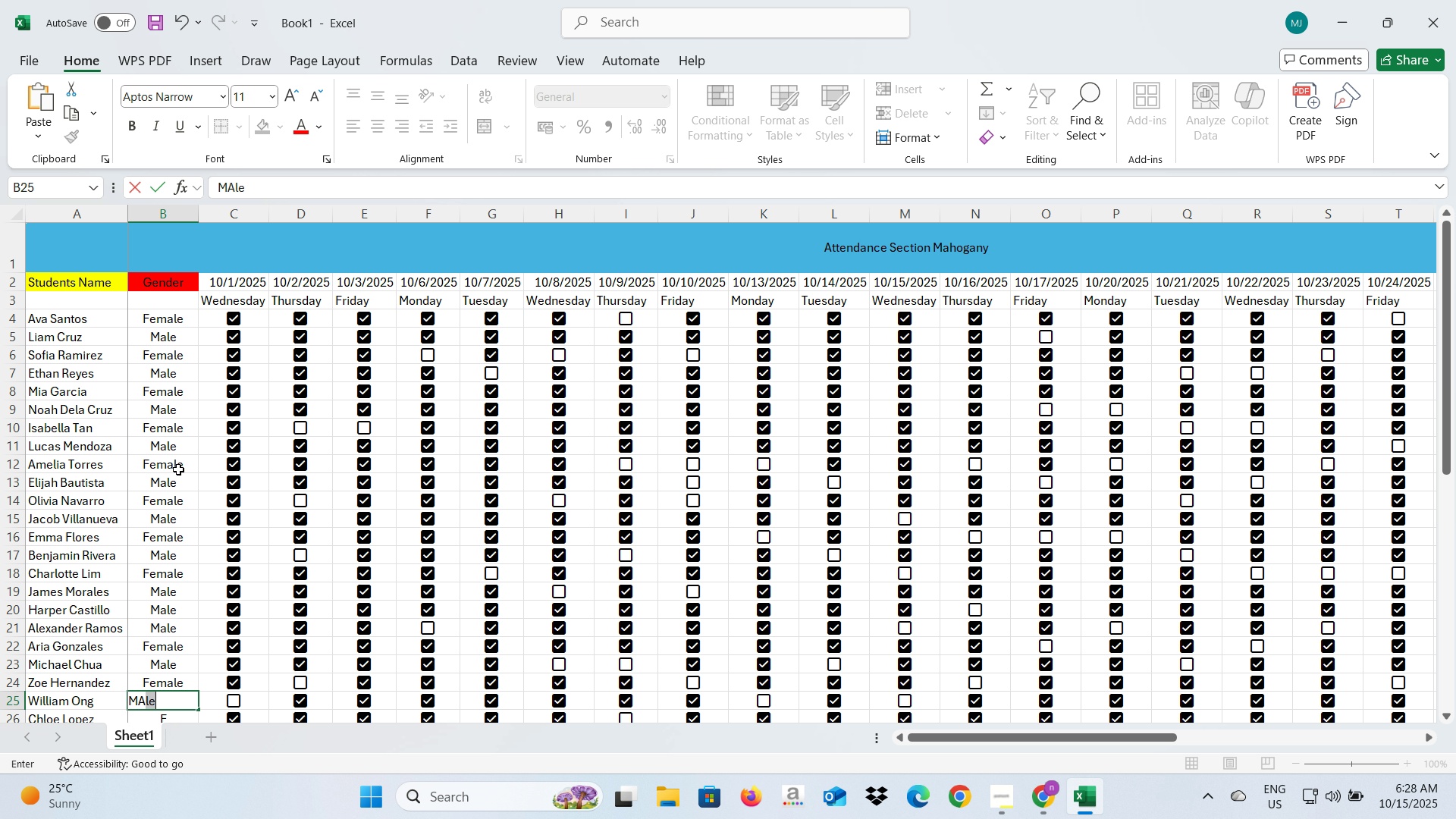 
key(Enter)
 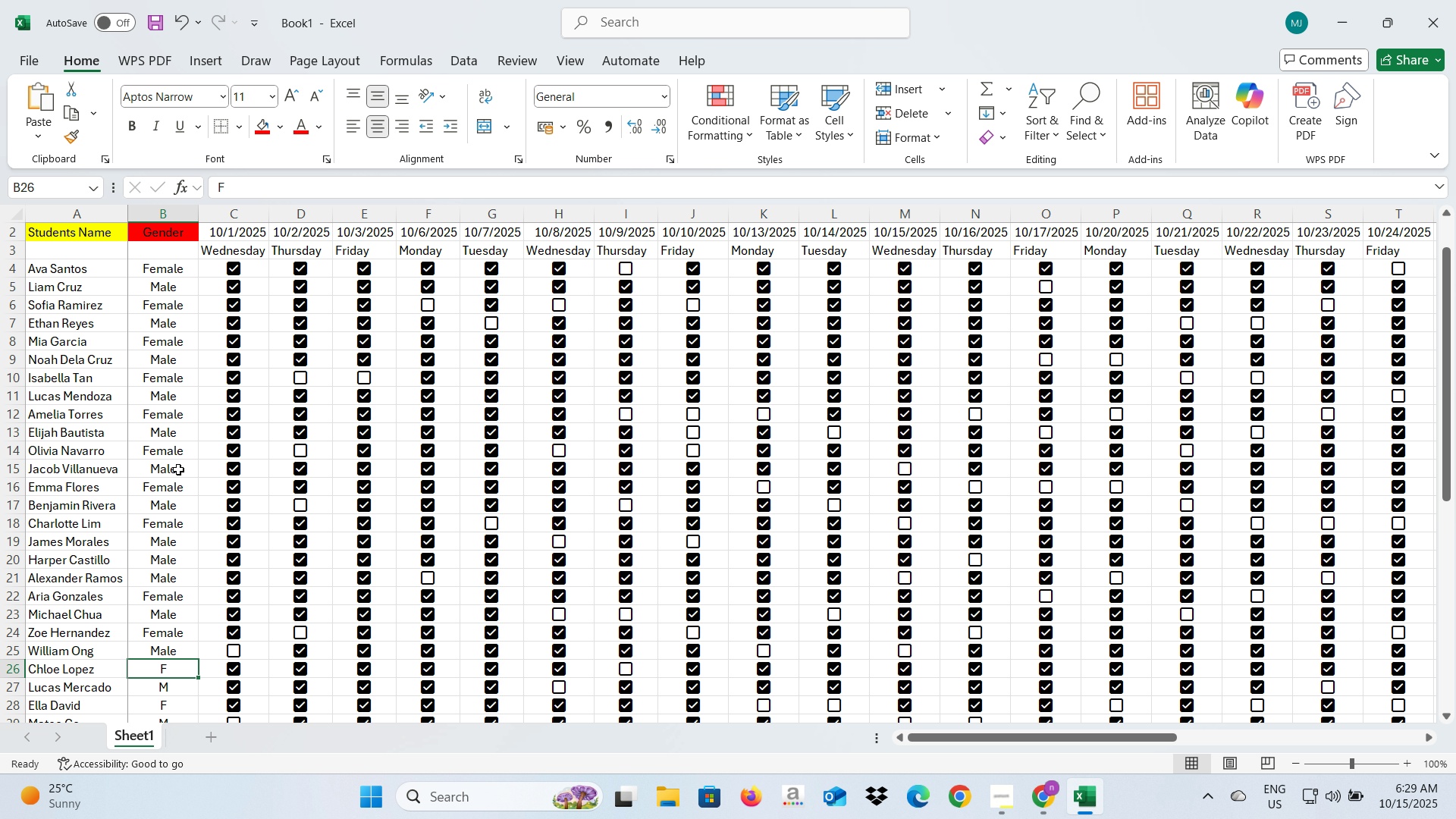 
type(Fe)
 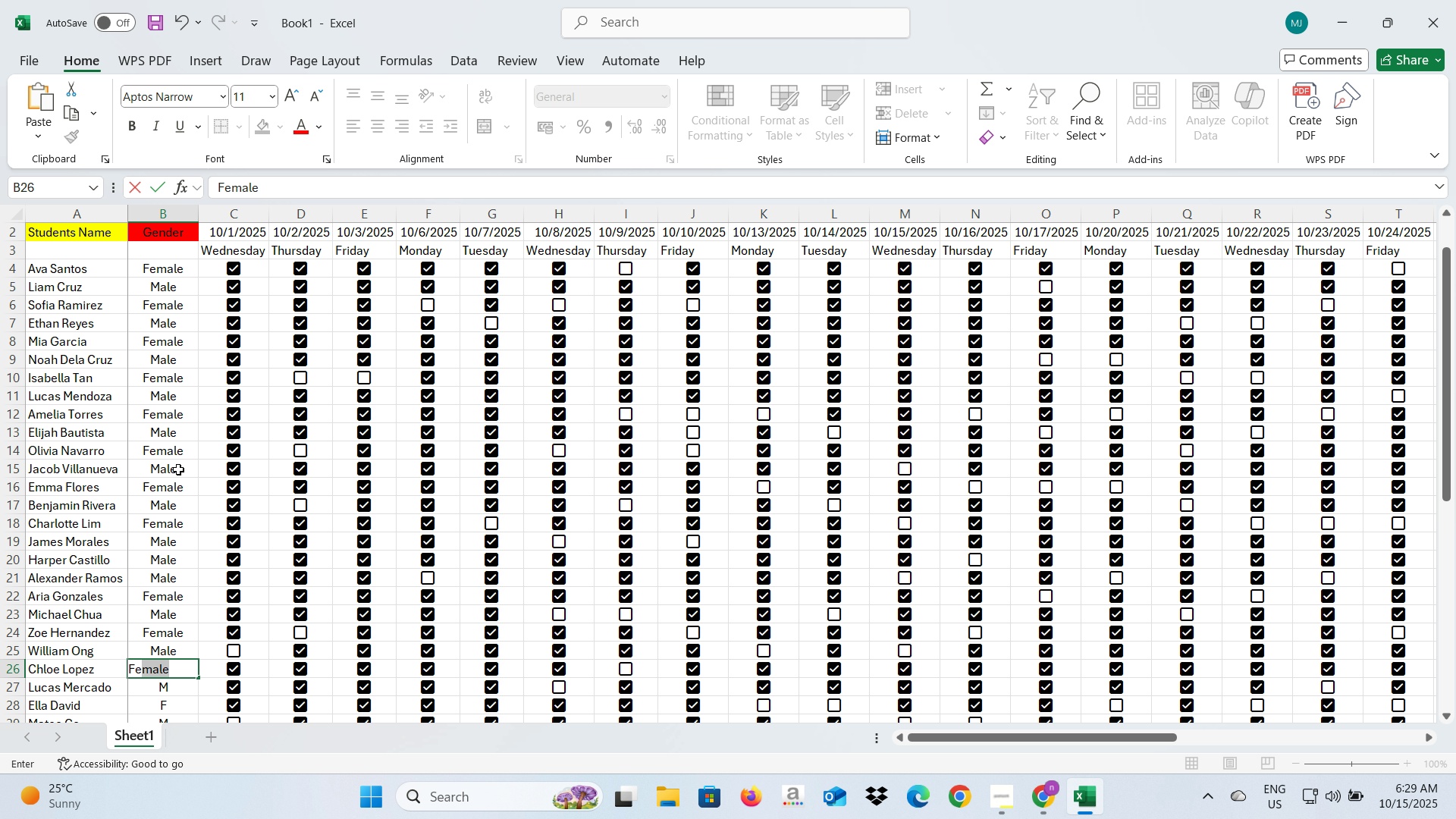 
key(Enter)
 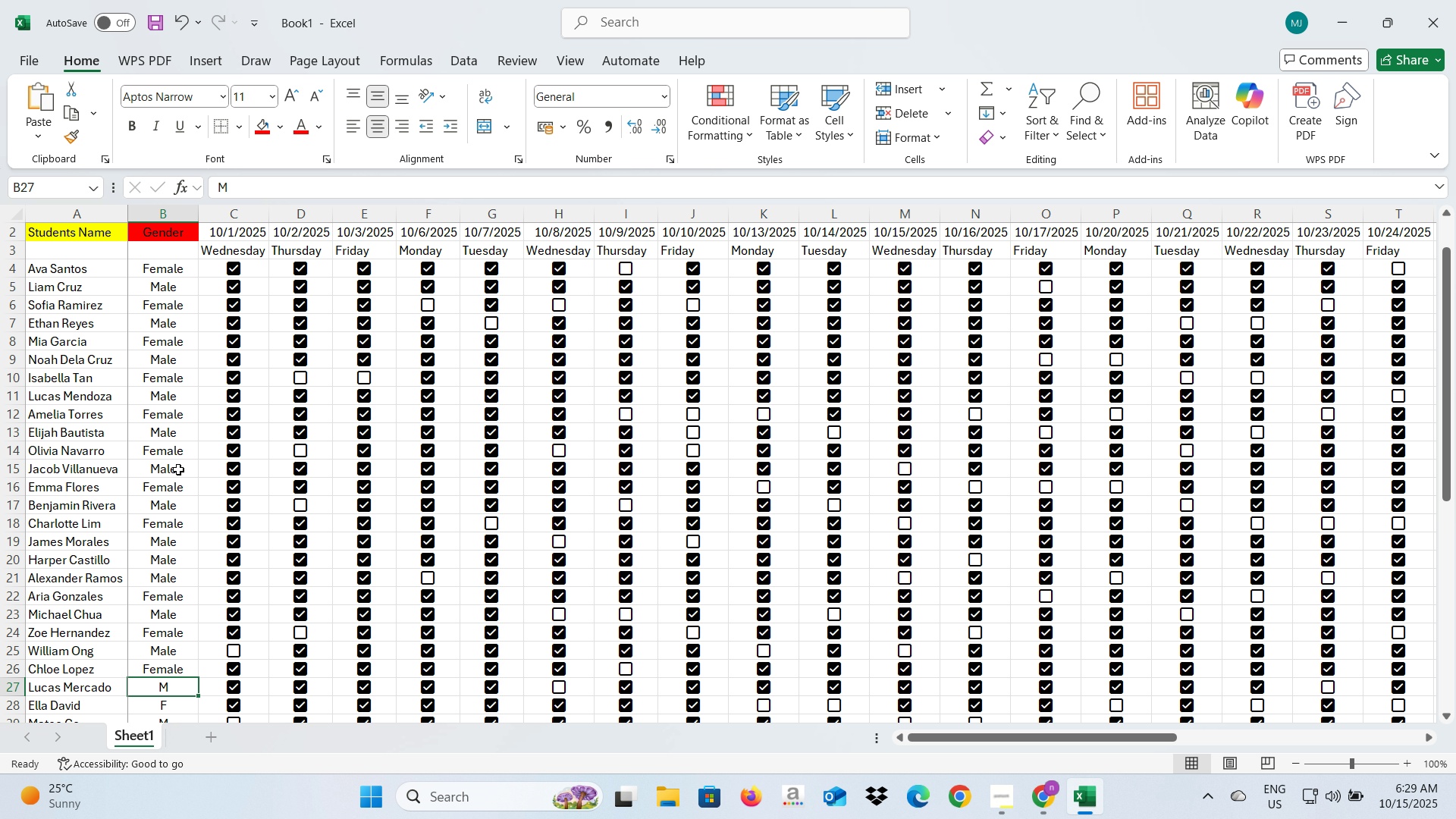 
type(Ma)
 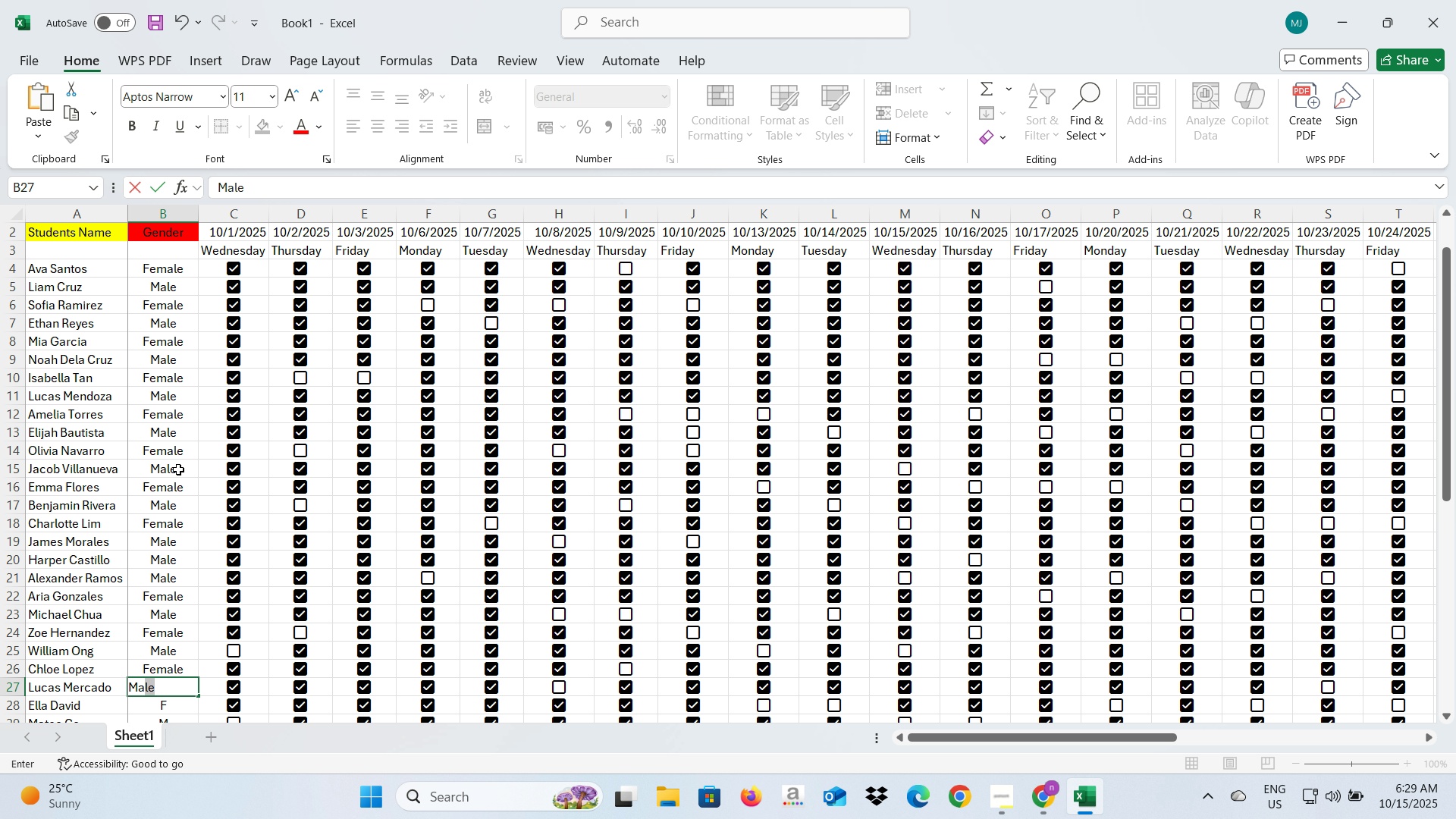 
key(Enter)
 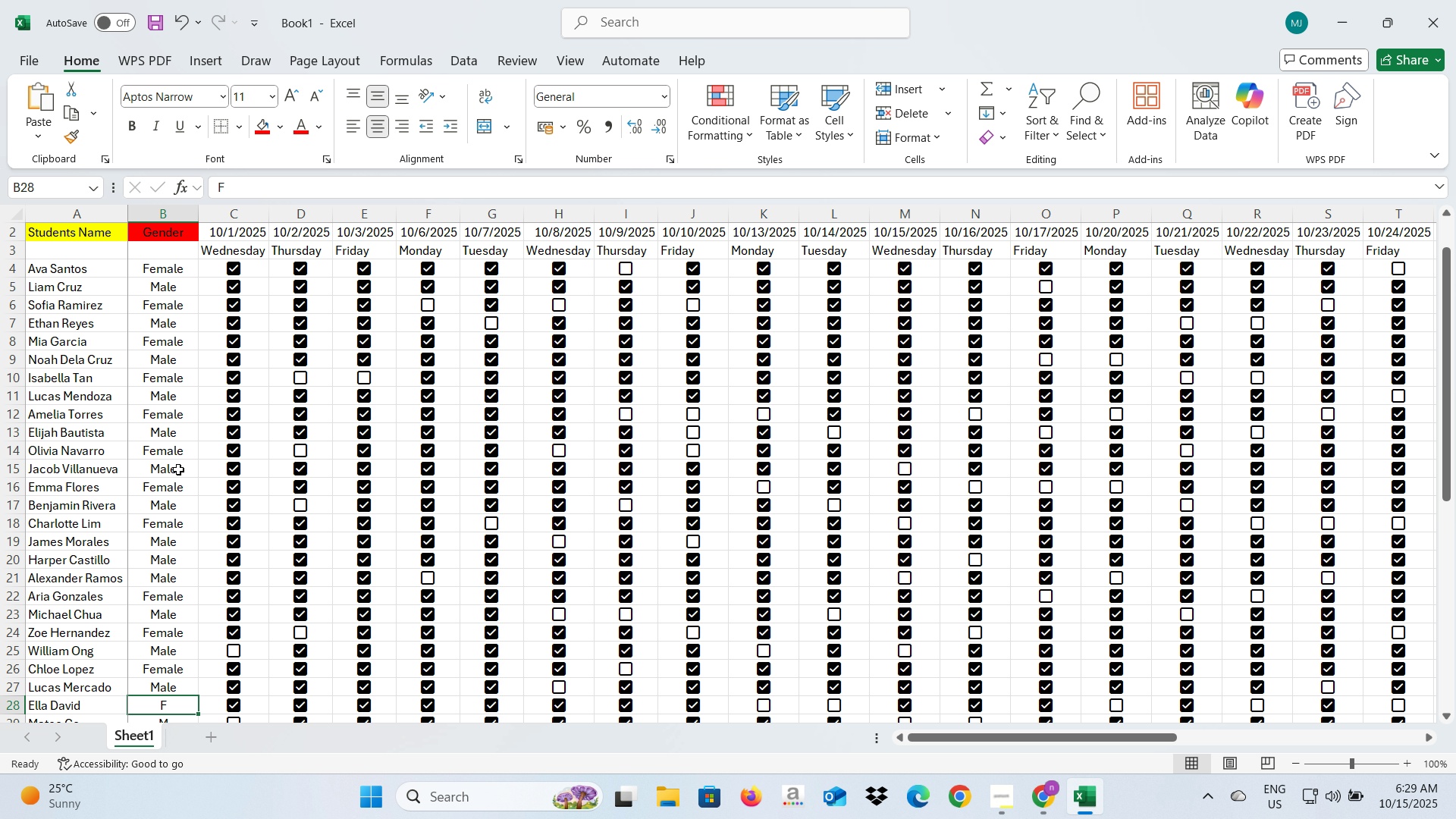 
type(Fe)
 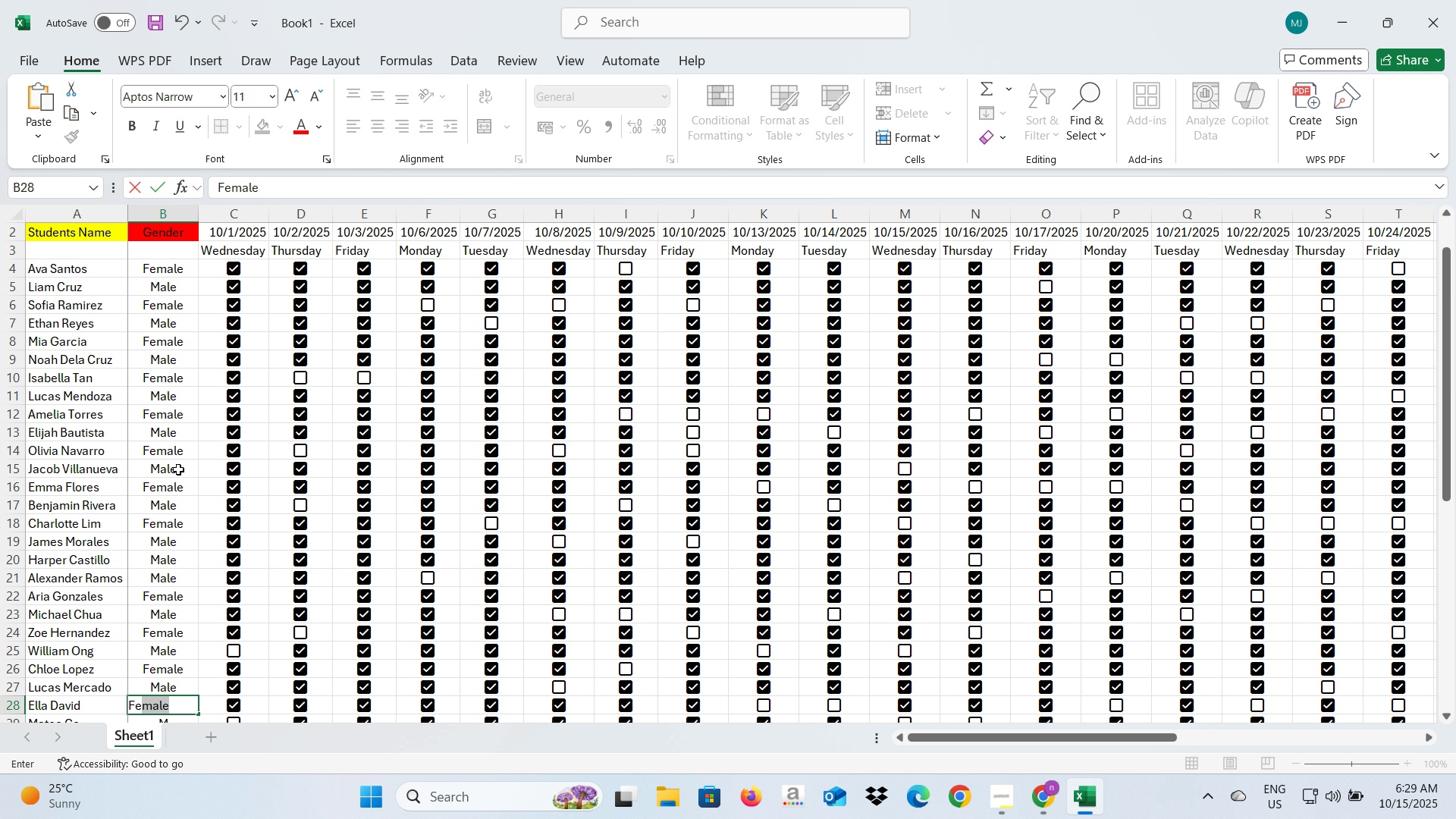 
key(Enter)
 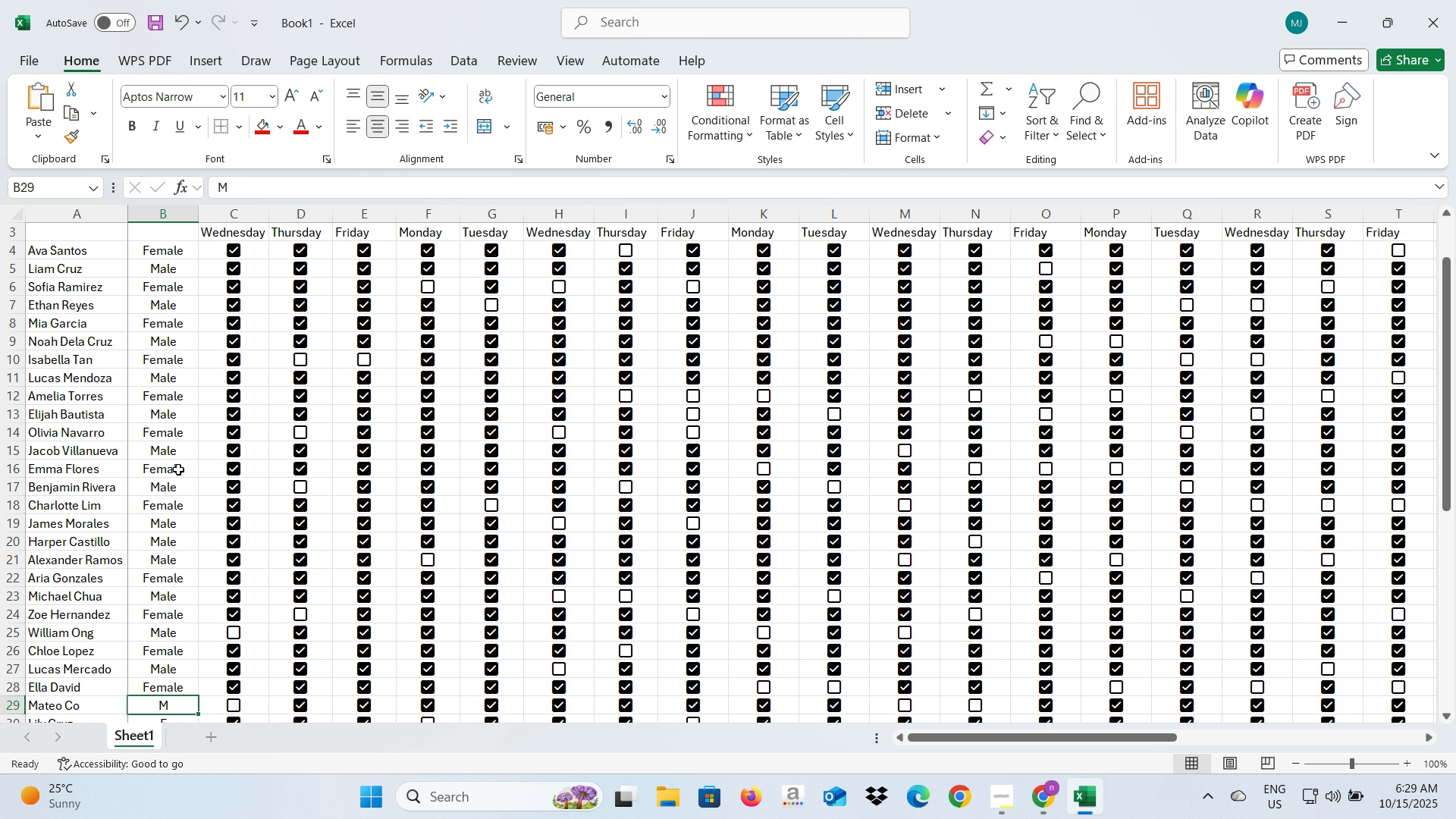 
type(Ma)
 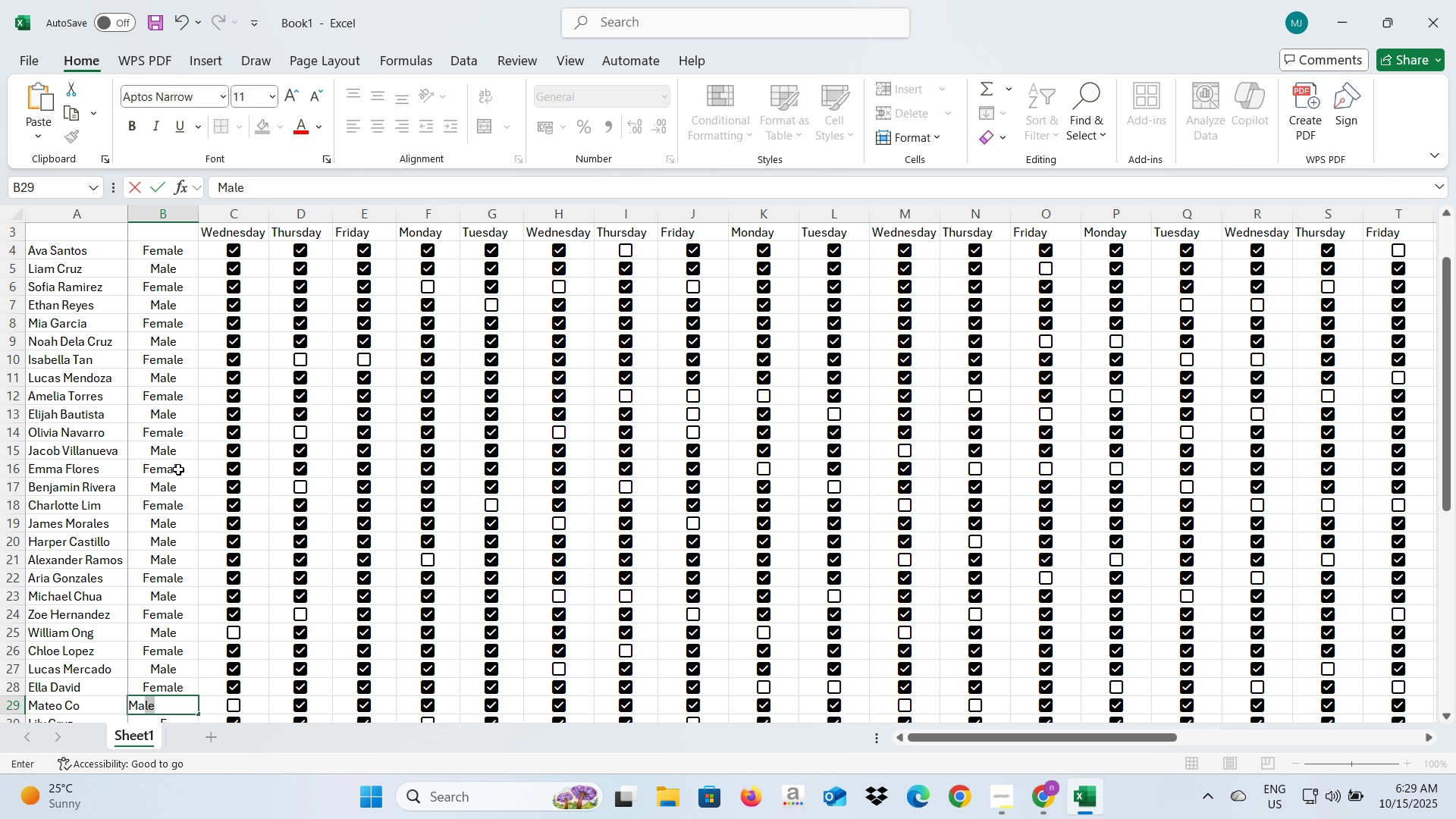 
key(Enter)
 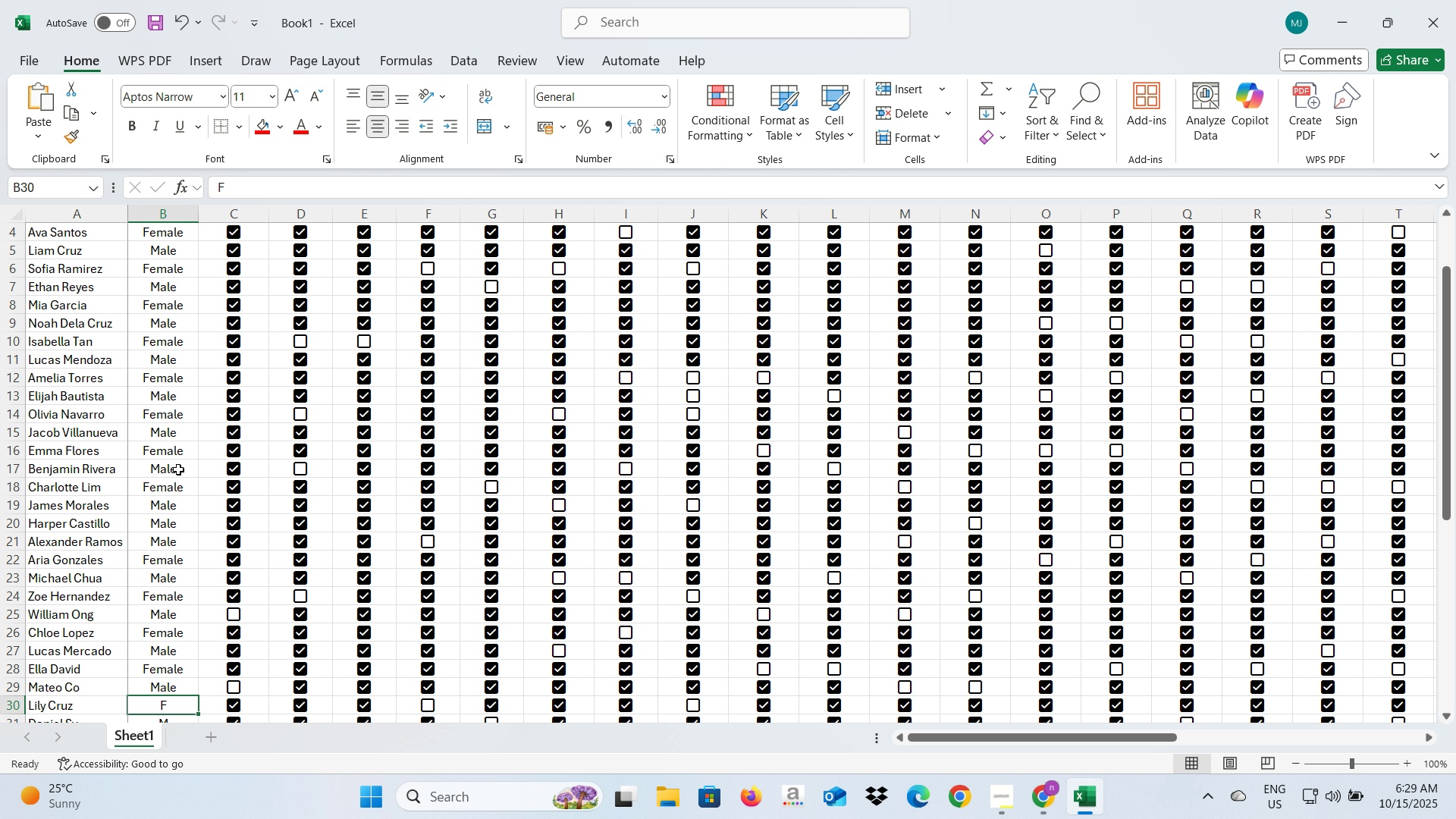 
type(Fe)
 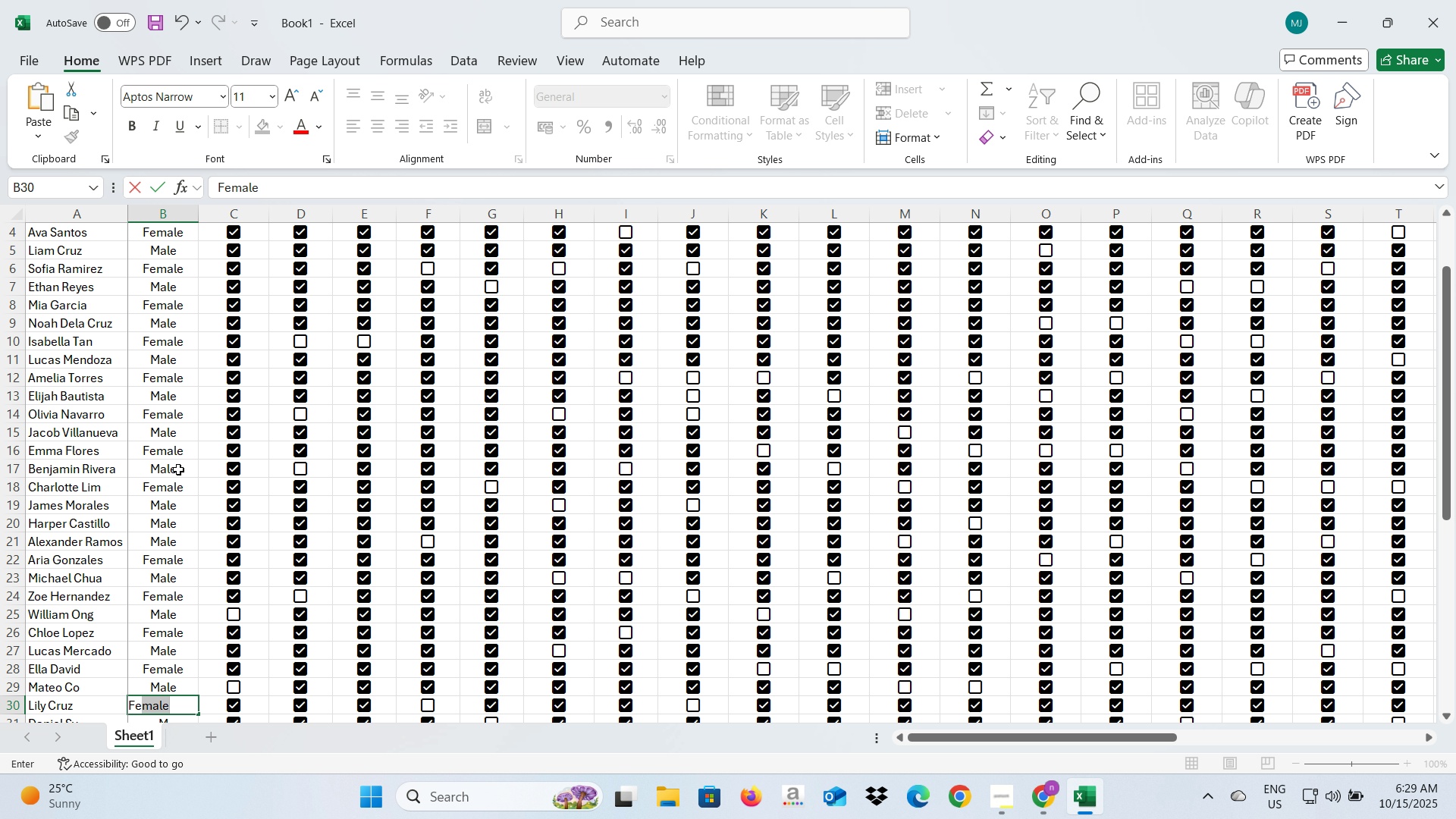 
key(Enter)
 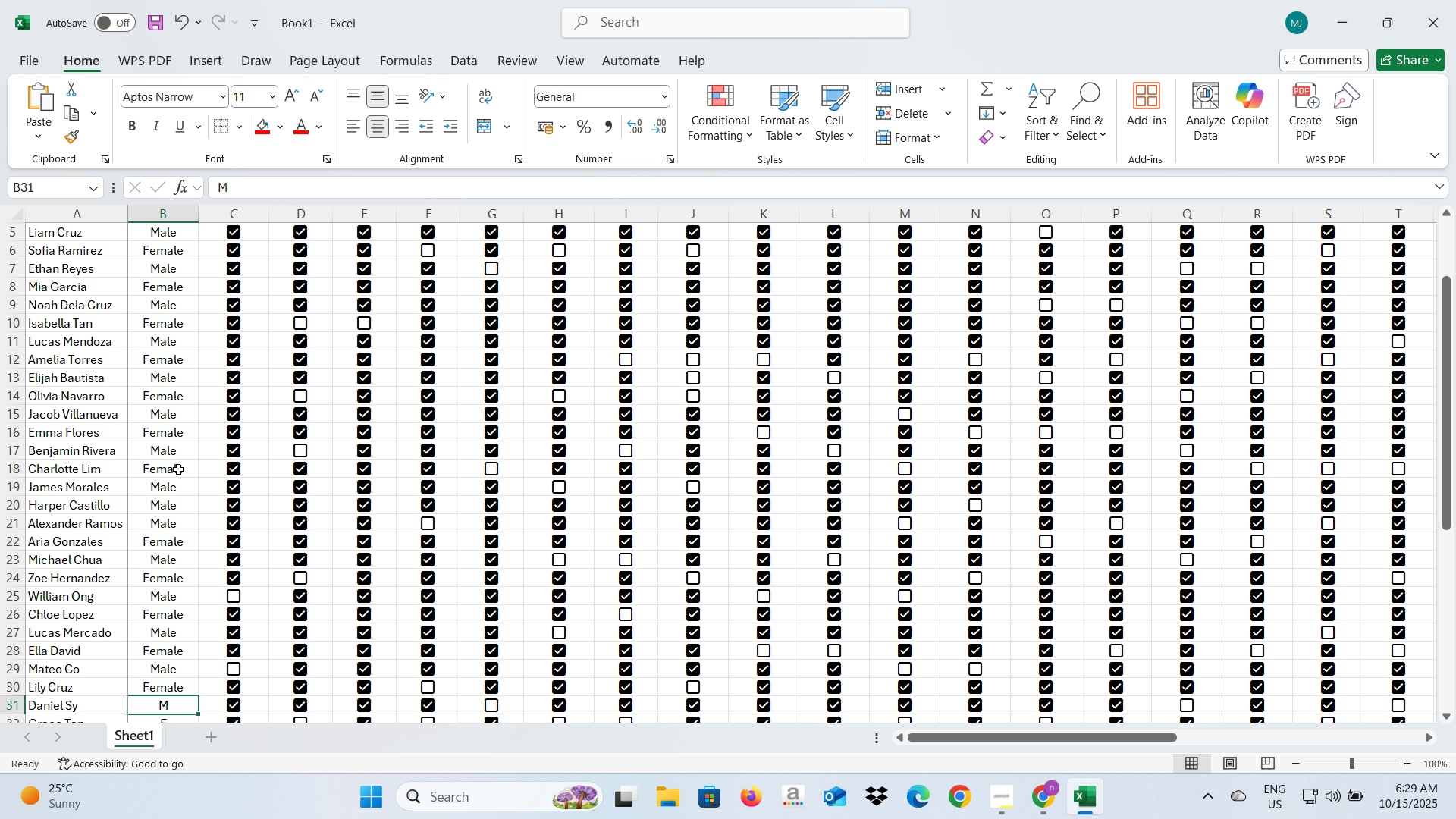 
type(Ma)
 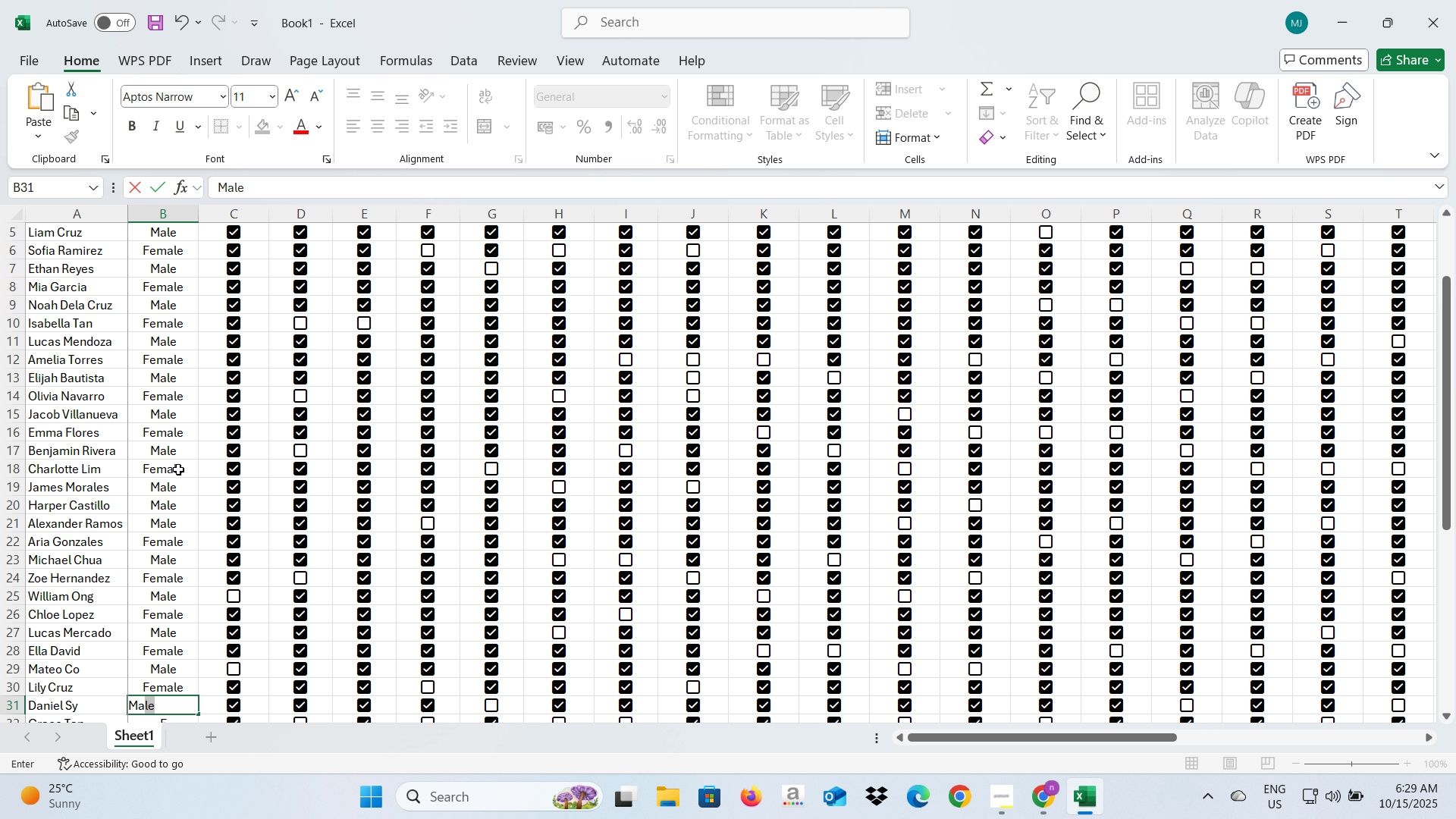 
key(Enter)
 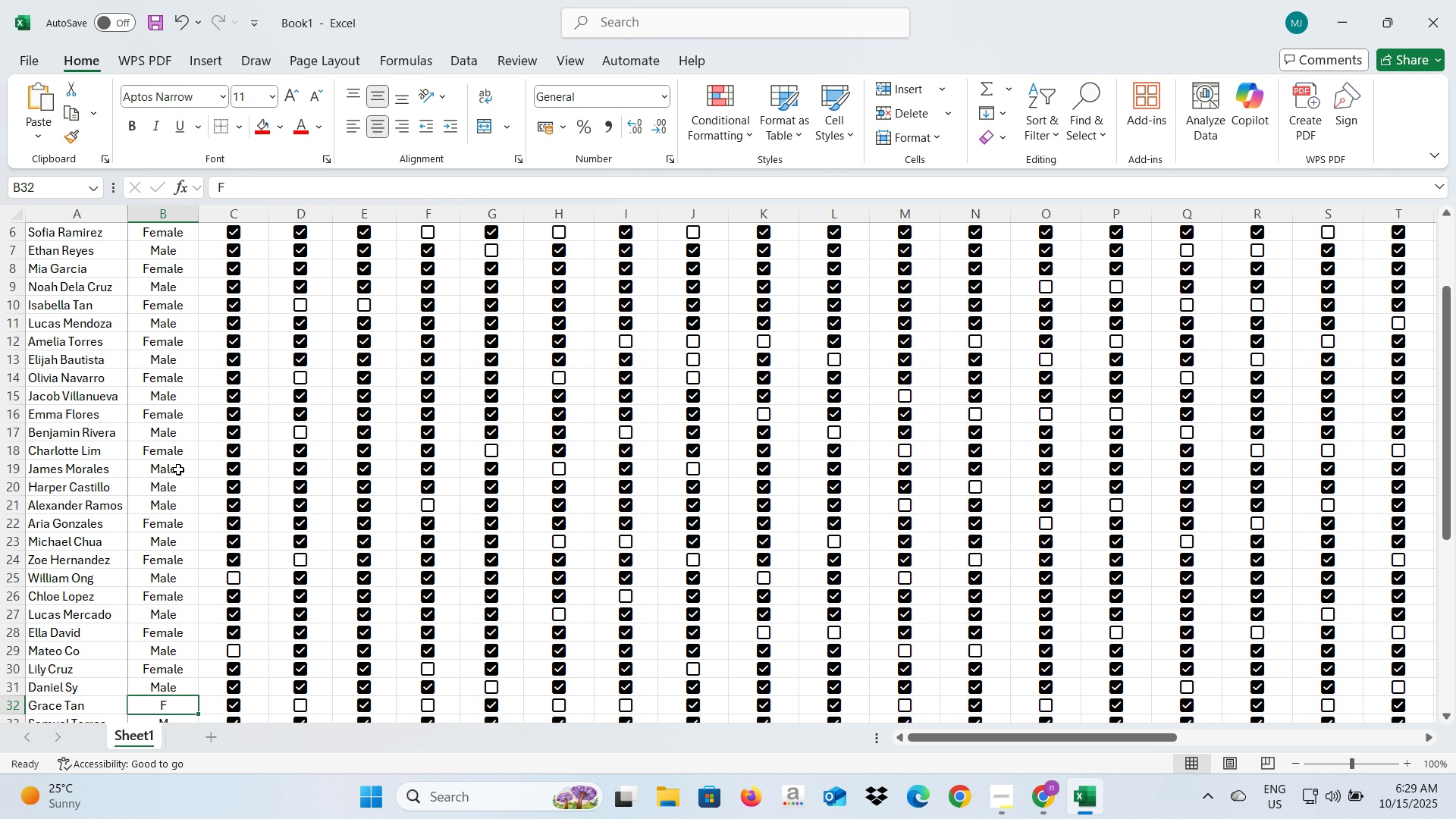 
type(Fe)
 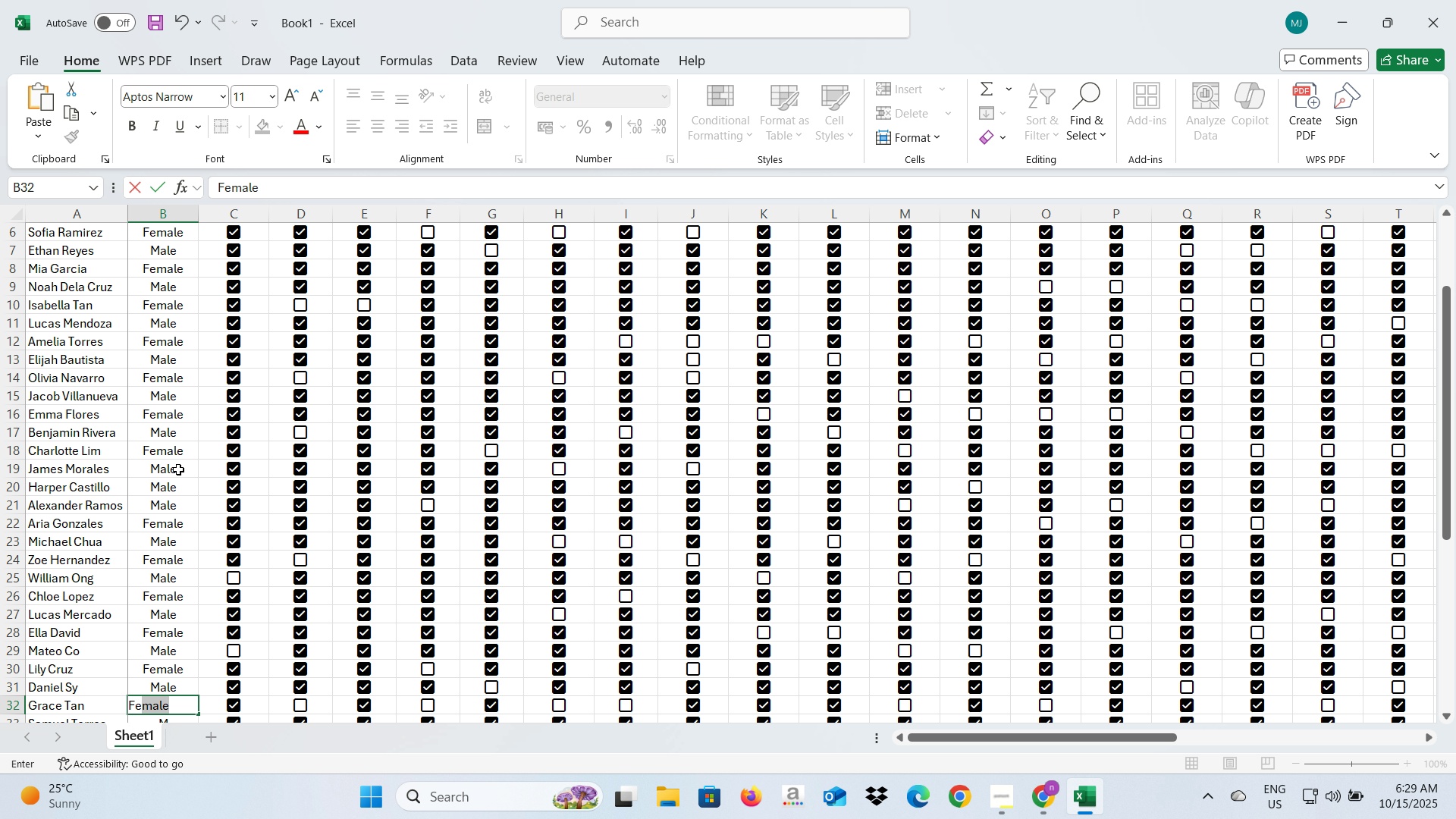 
key(Enter)
 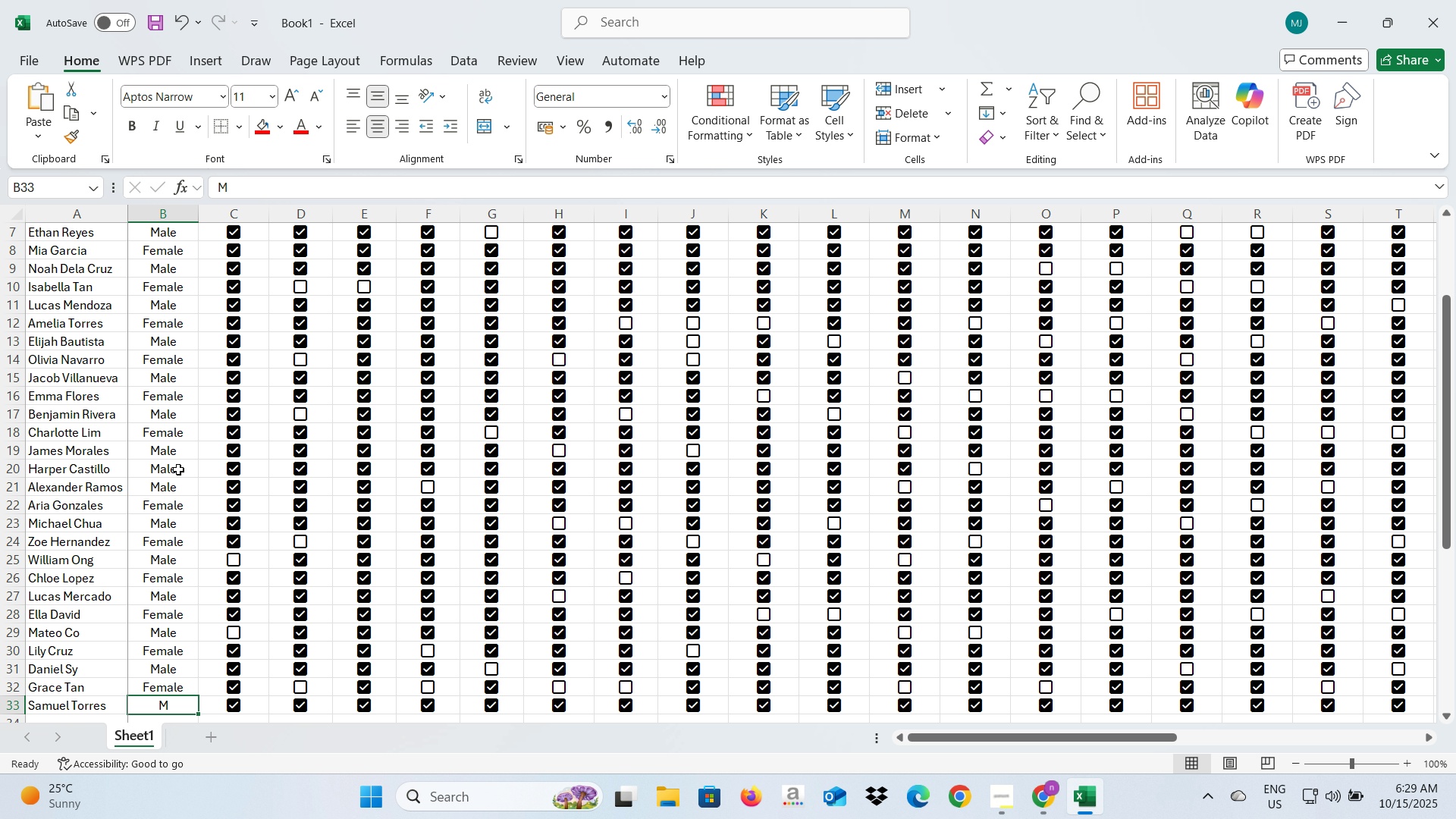 
type(Ma)
 